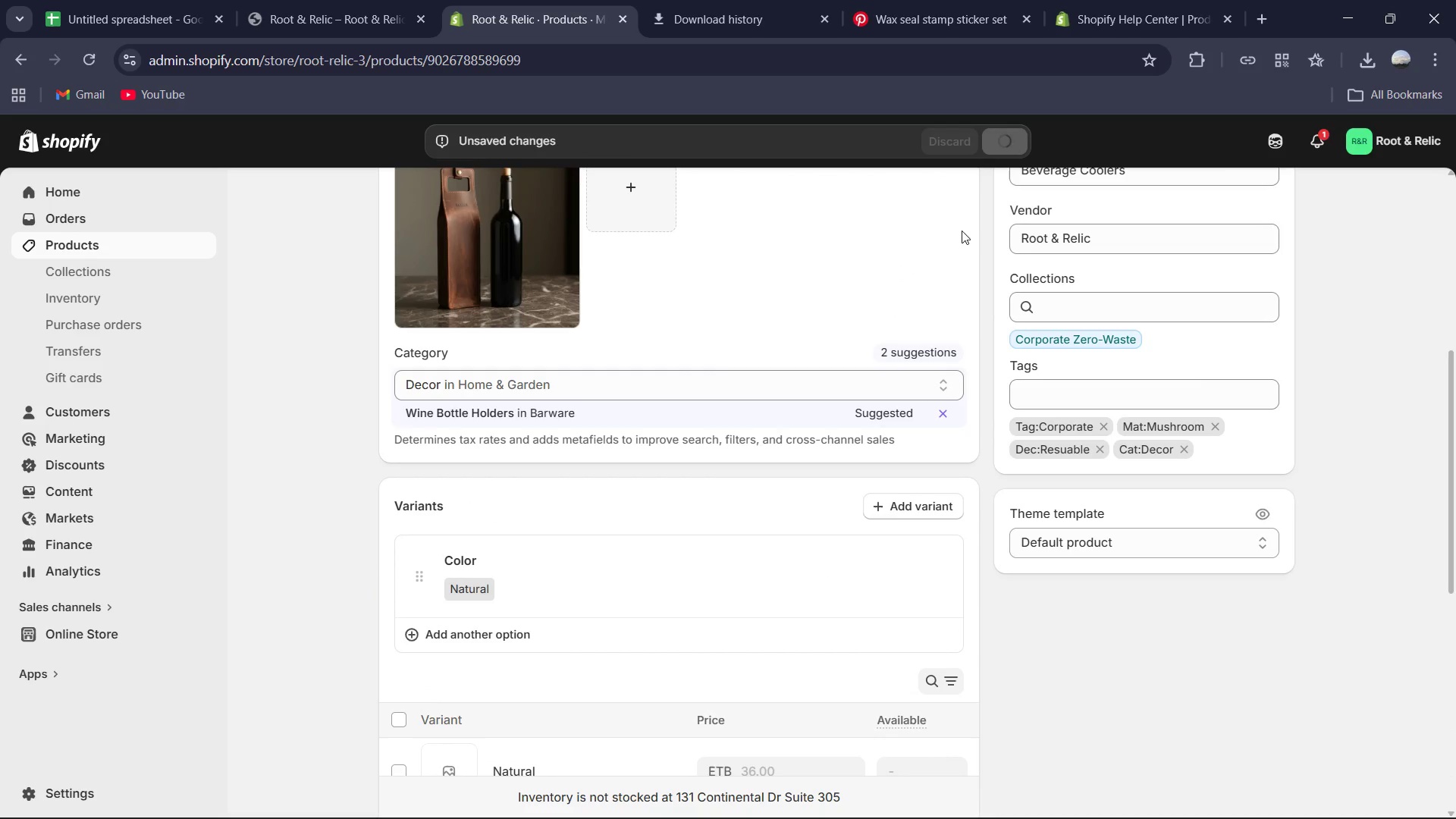 
scroll: coordinate [600, 376], scroll_direction: up, amount: 9.0
 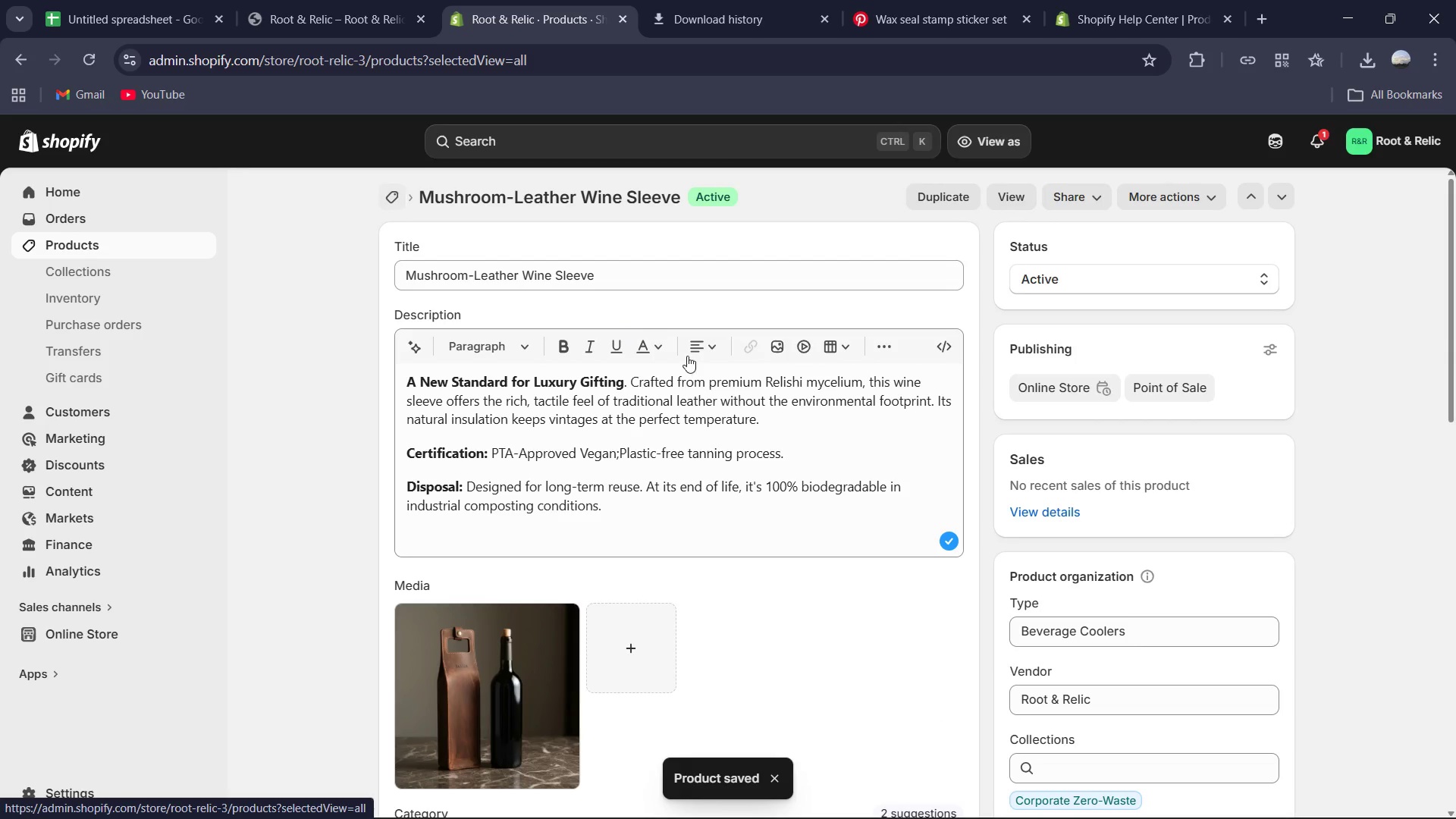 
scroll: coordinate [675, 548], scroll_direction: down, amount: 21.0
 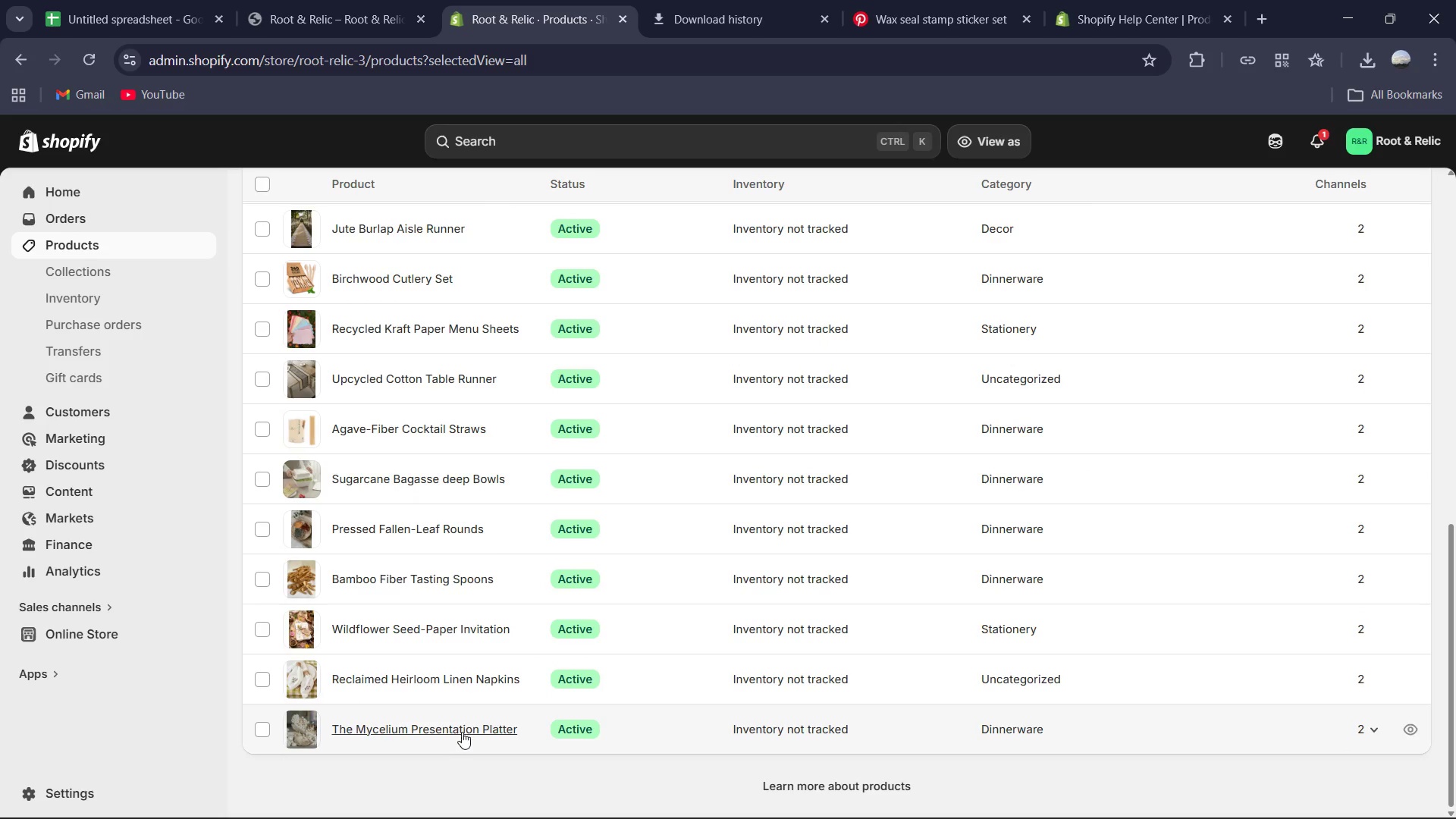 
left_click([464, 729])
 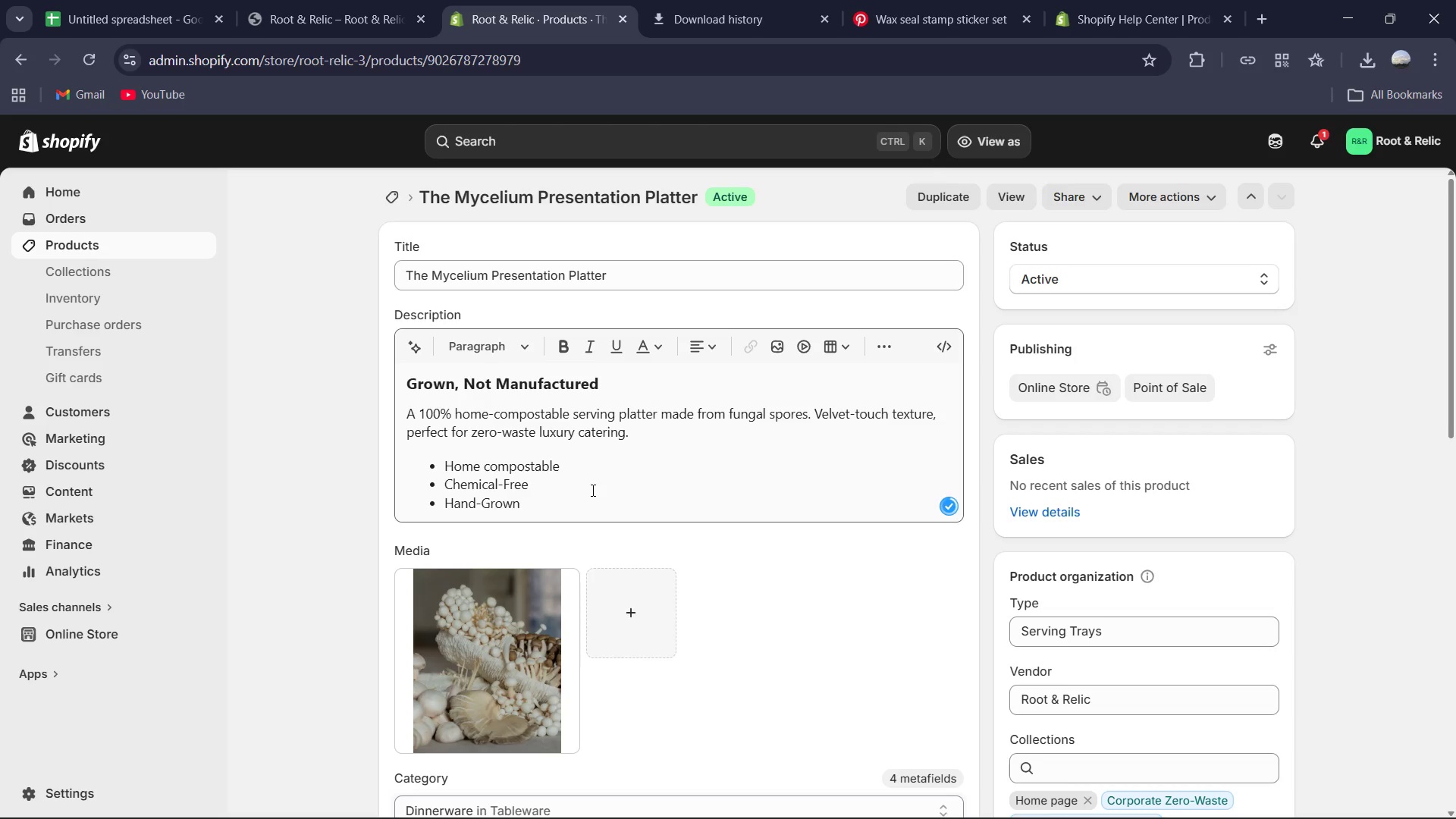 
wait(6.16)
 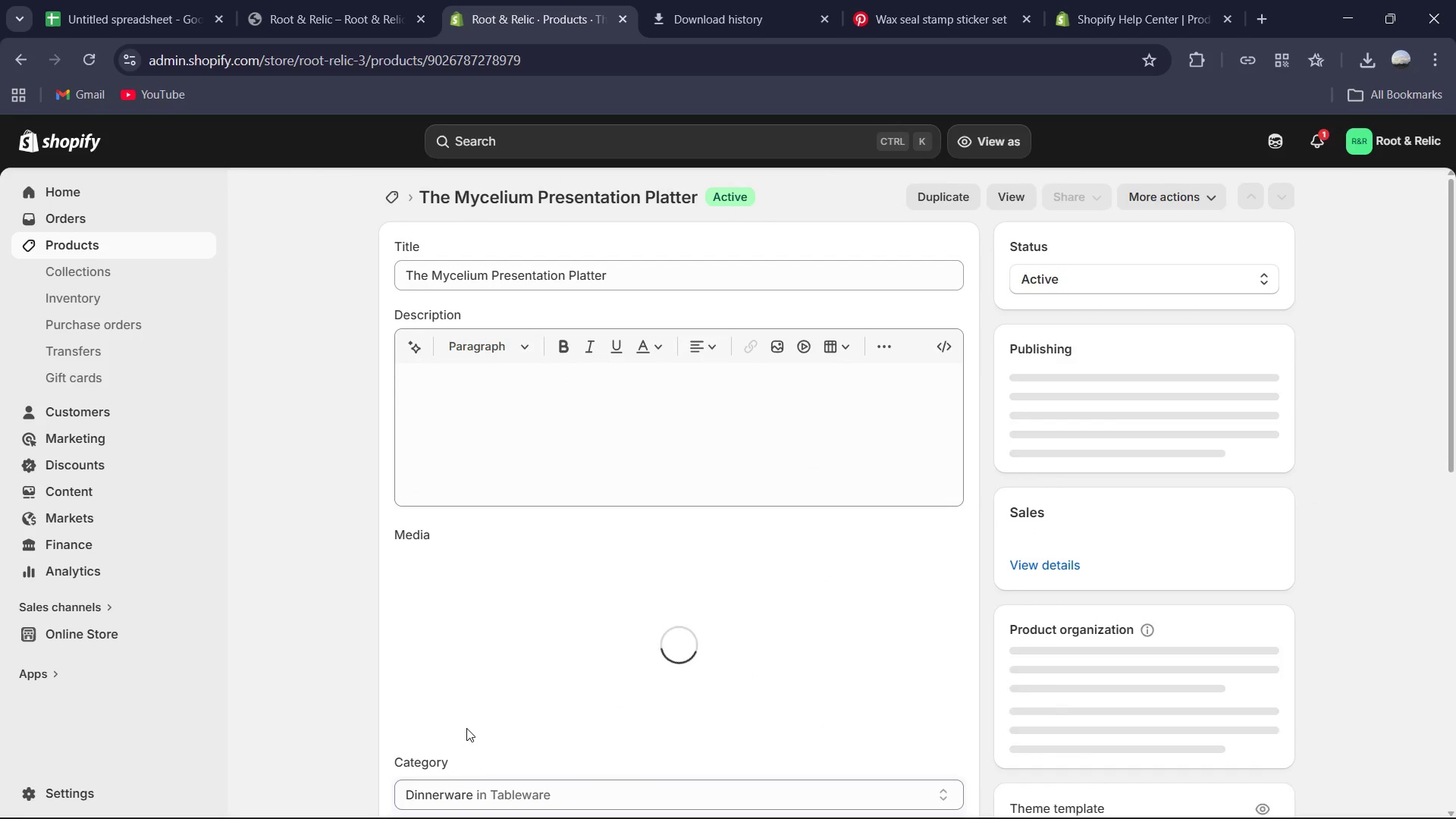 
left_click([592, 491])
 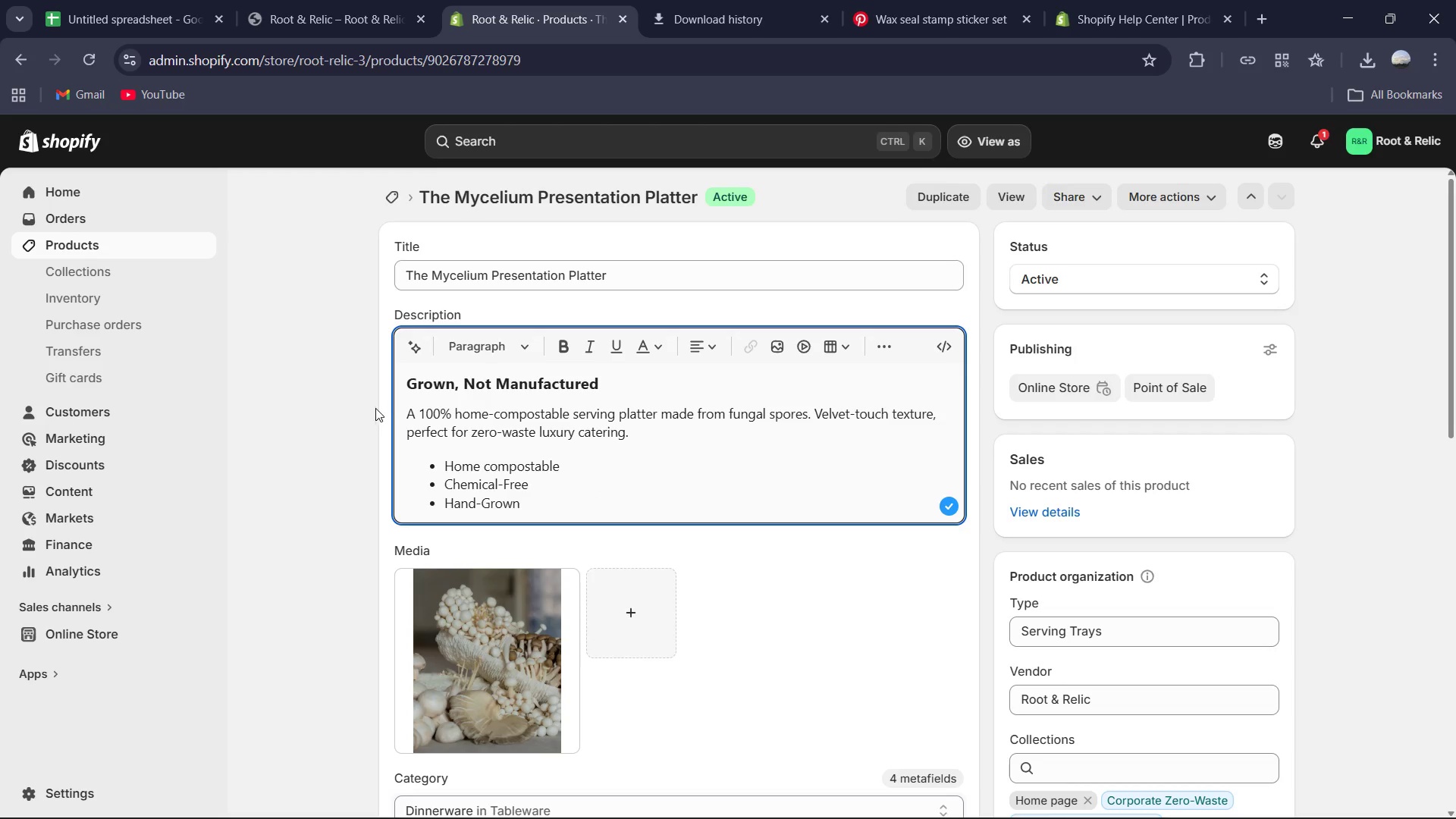 
wait(5.41)
 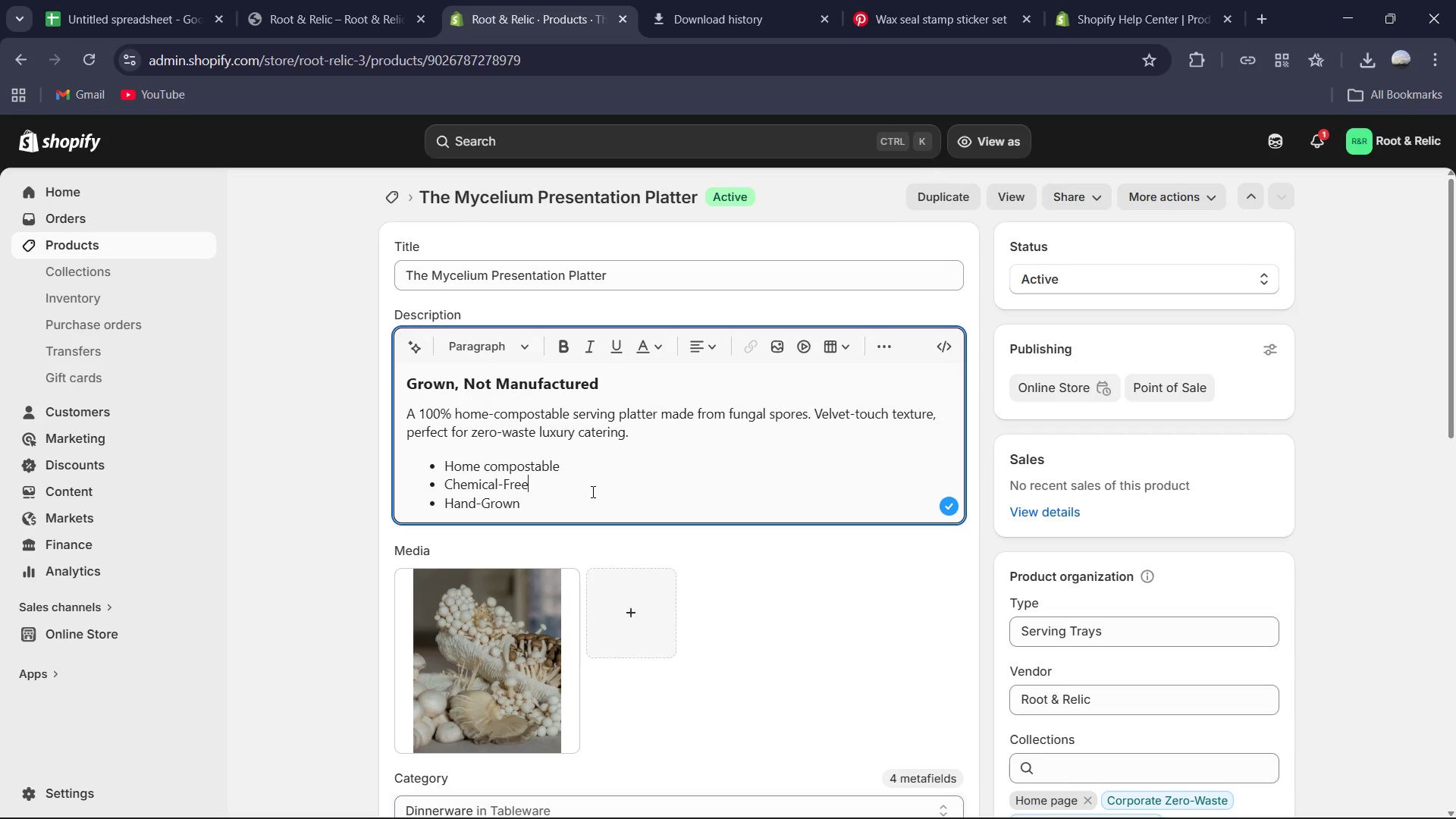 
left_click_drag(start_coordinate=[400, 382], to_coordinate=[550, 483])
 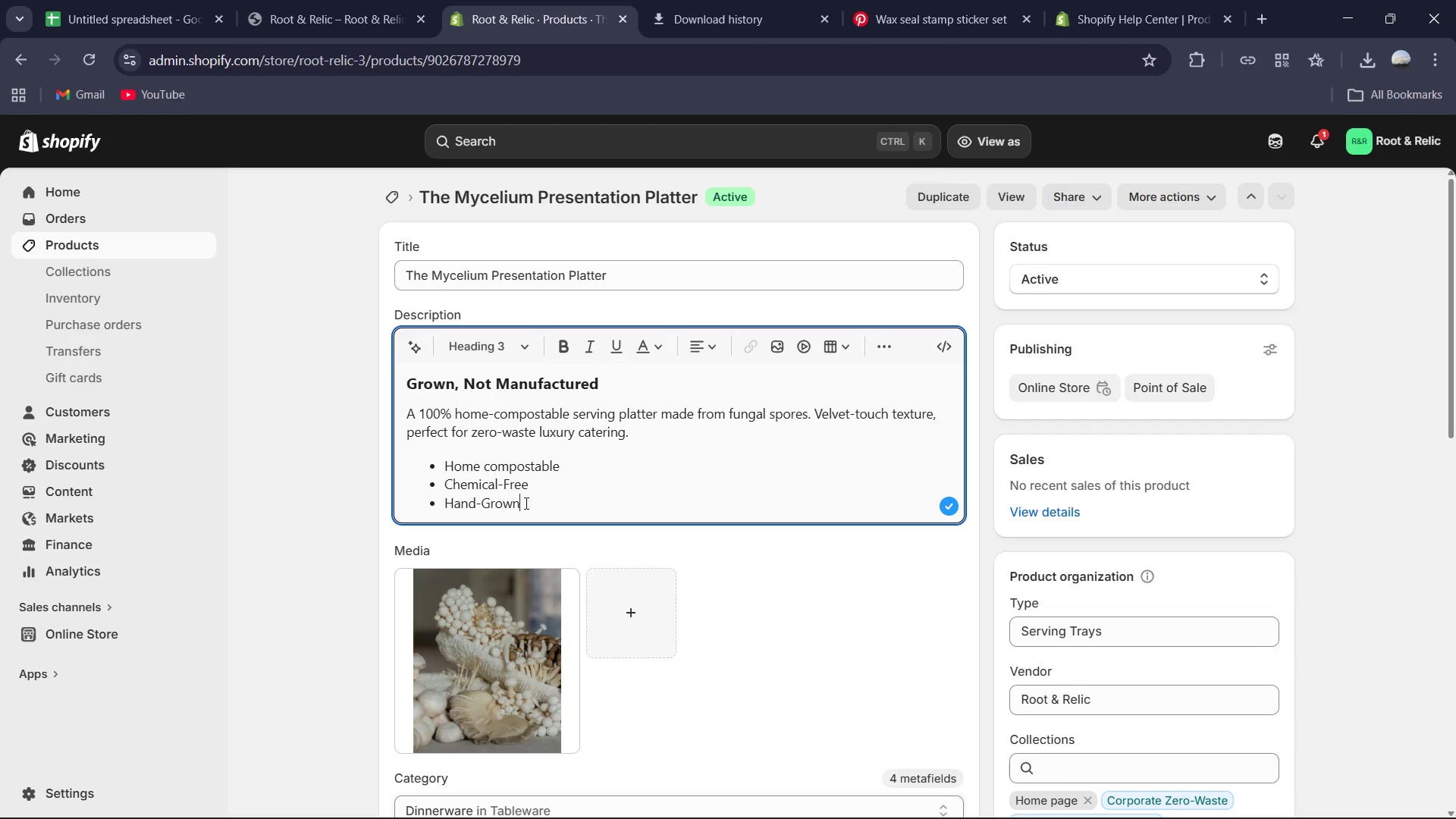 
left_click_drag(start_coordinate=[558, 504], to_coordinate=[399, 366])
 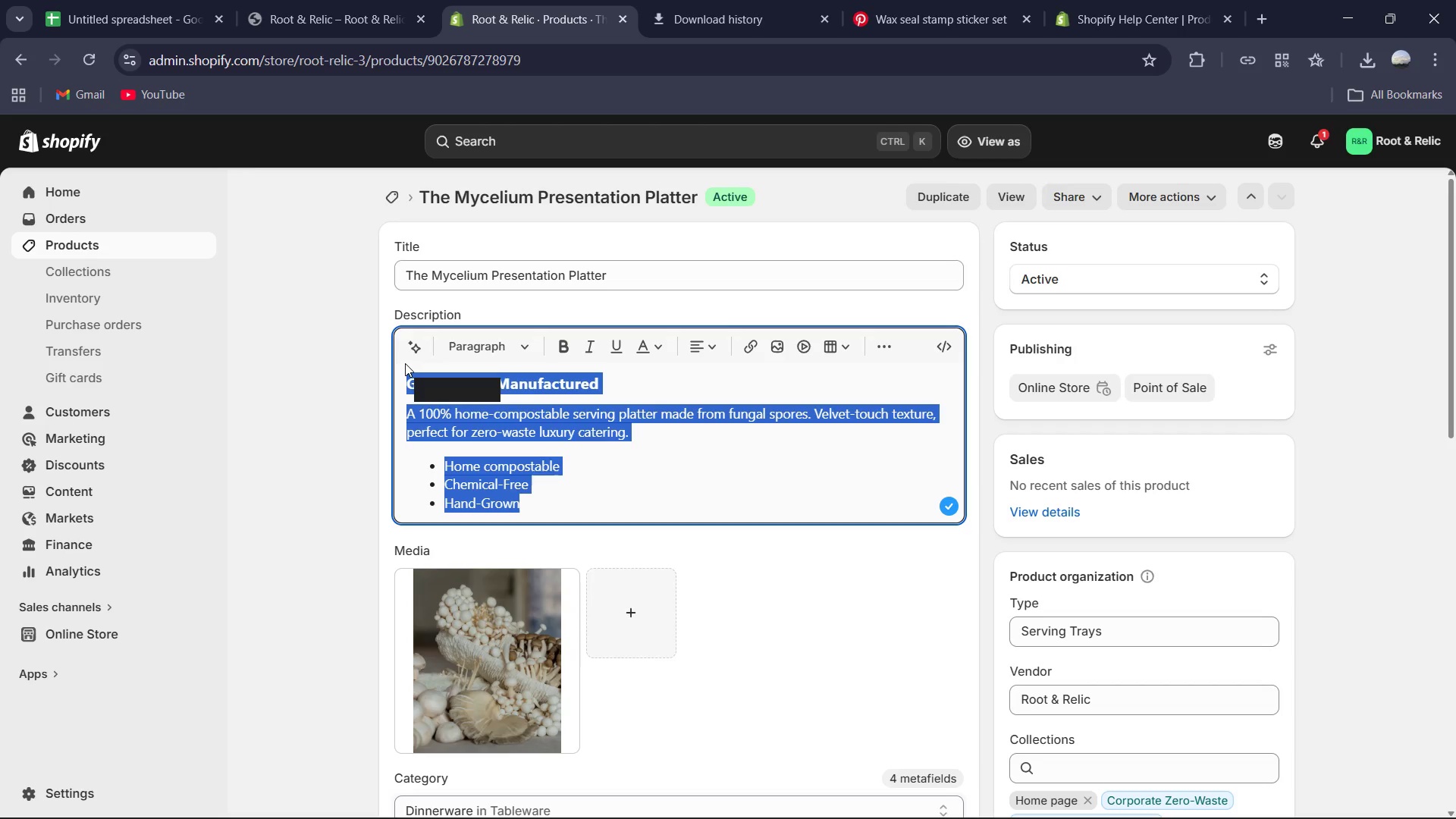 
type(Sculptural. Sustainable. Avant-F)
key(Backspace)
type(Grade. Growm)
key(Backspace)
type(m)
key(Backspace)
type(n from agriculture)
key(Backspace)
type(al by products and musg)
key(Backspace)
type(hroom roots, this platter is a )
key(Backspace)
type(s)
key(Backspace)
type(as )
key(Backspace)
key(Backspace)
key(Backspace)
key(Backspace)
type(as )
 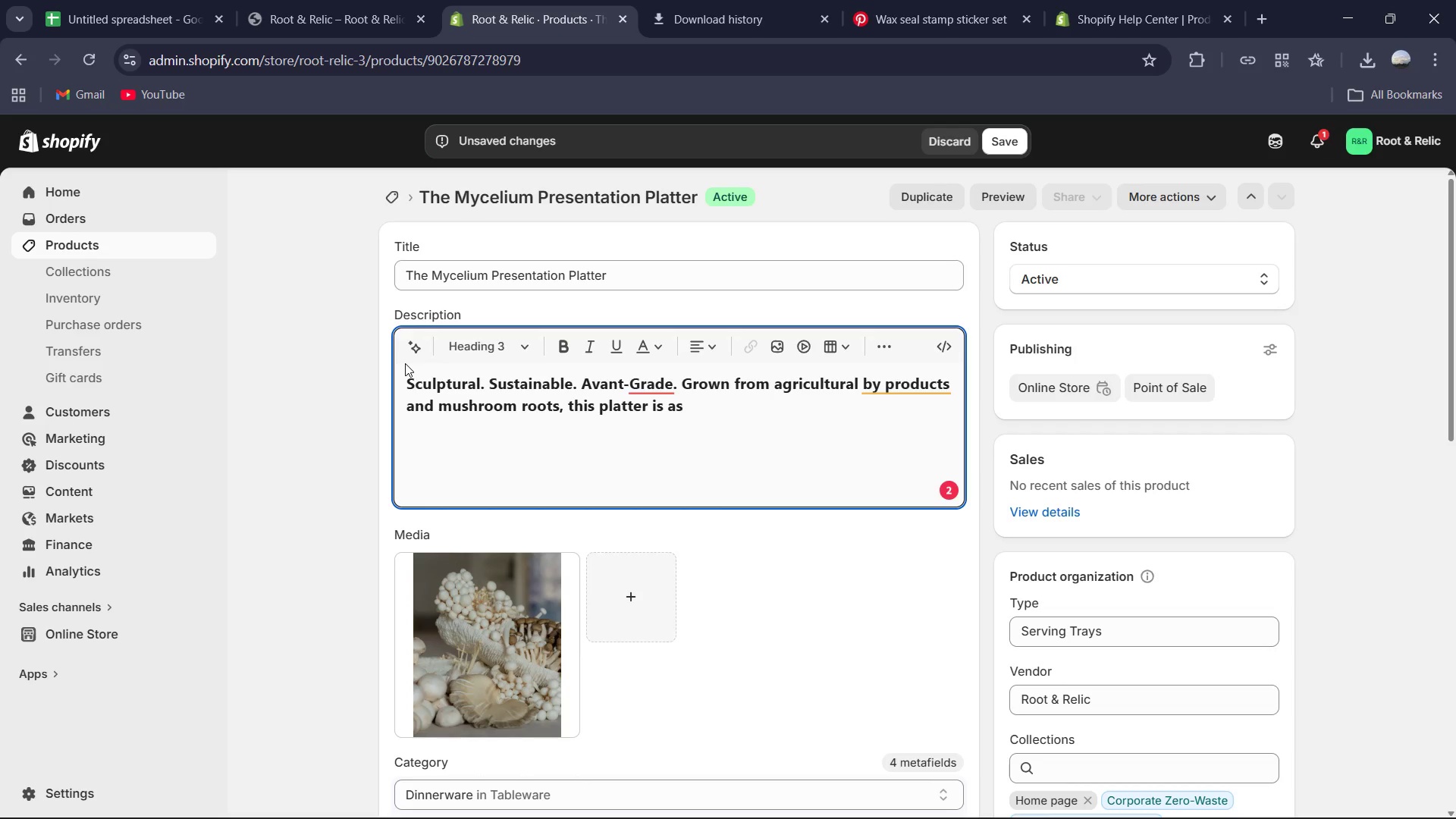 
wait(8.03)
 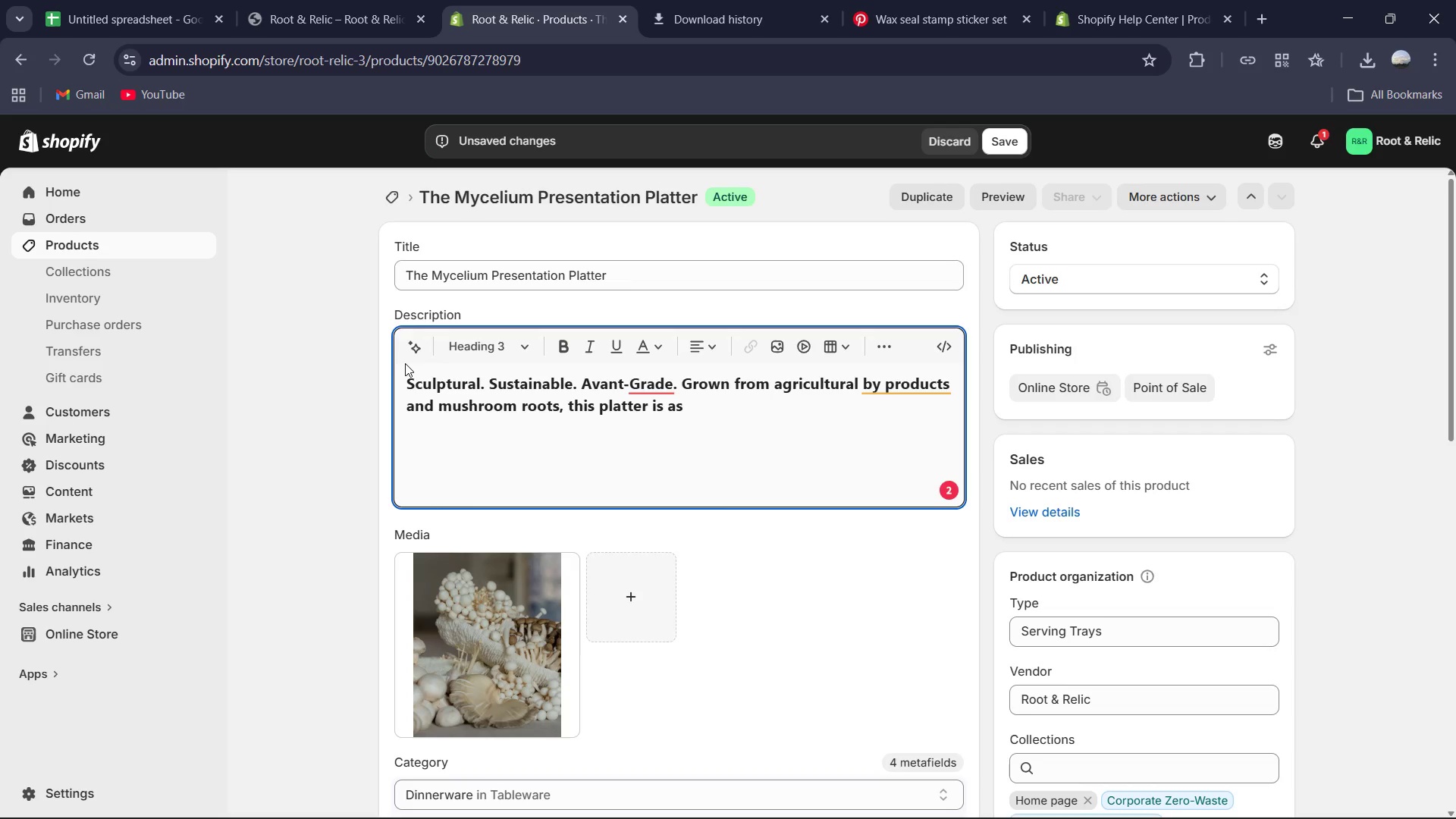 
type(durable as cerm)
key(Backspace)
type(amic but carbon )
key(Backspace)
type(-negative. Each piev)
key(Backspace)
type(ce is unu)
key(Backspace)
type(ique )
key(Backspace)
type(, featuring a vele)
key(Backspace)
type(vet )
key(Backspace)
type(-soft finish that serves as a stunning centerpiece dor any zero-waste event.)
 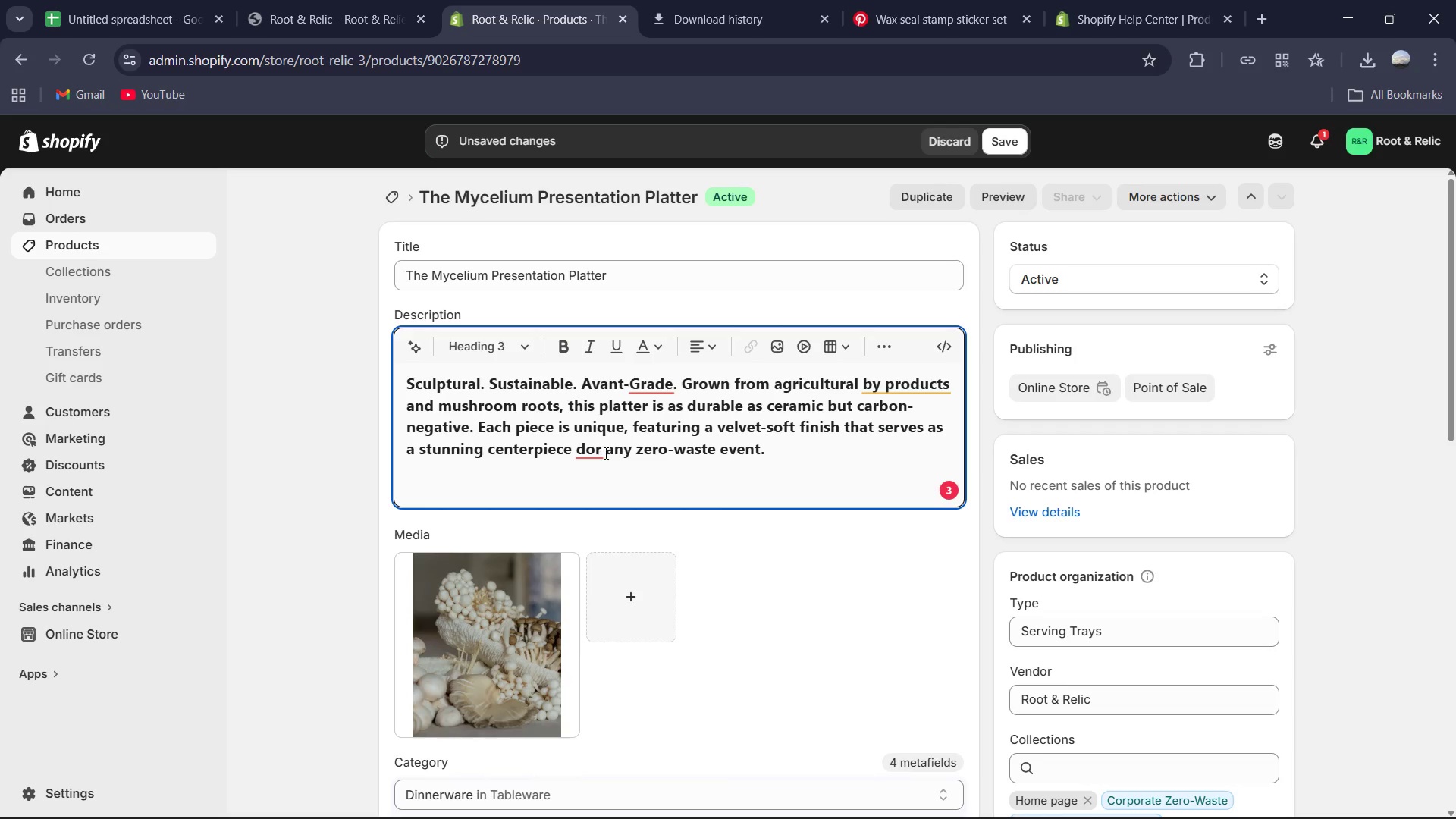 
left_click([601, 446])
 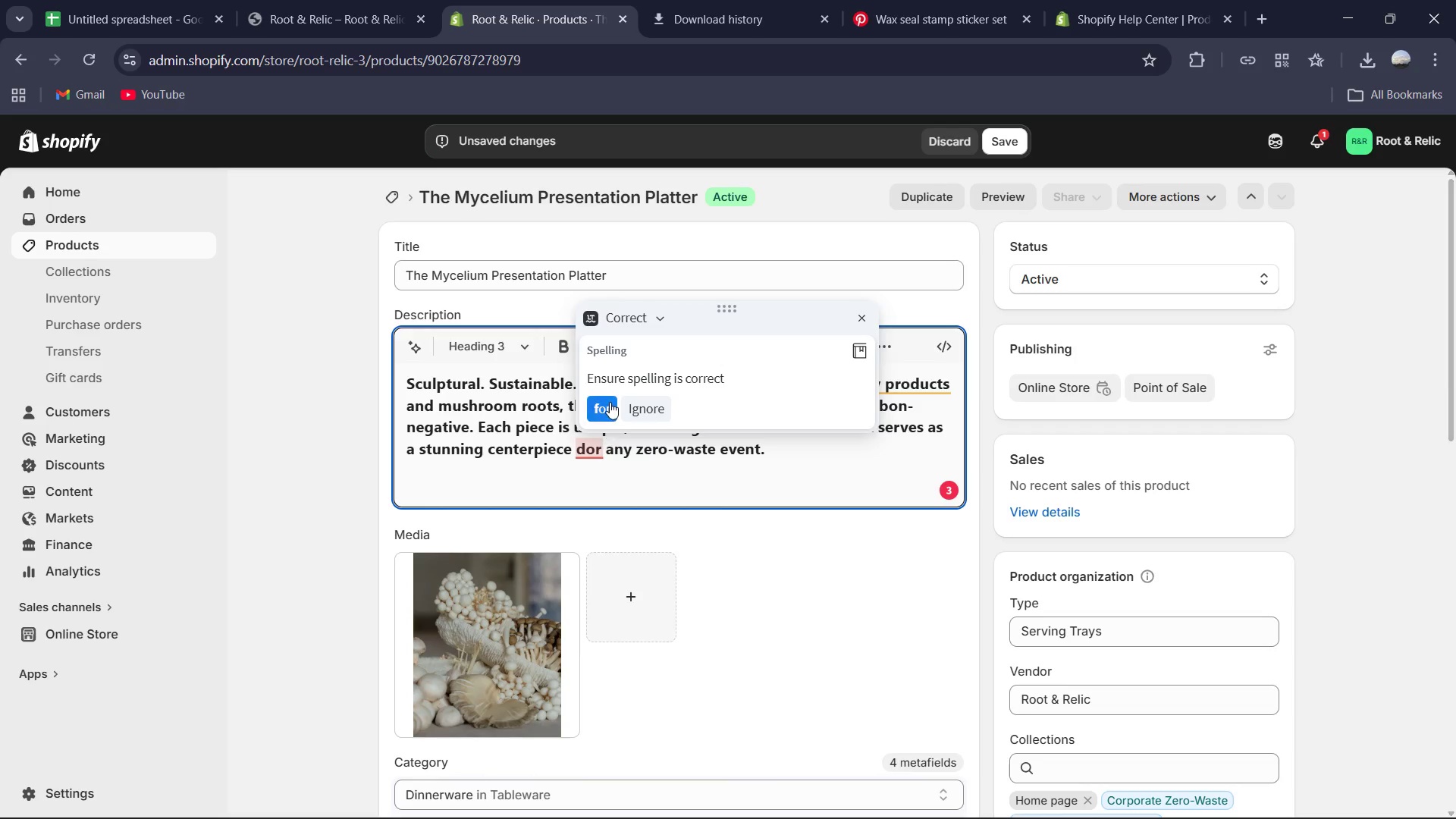 
left_click([610, 402])
 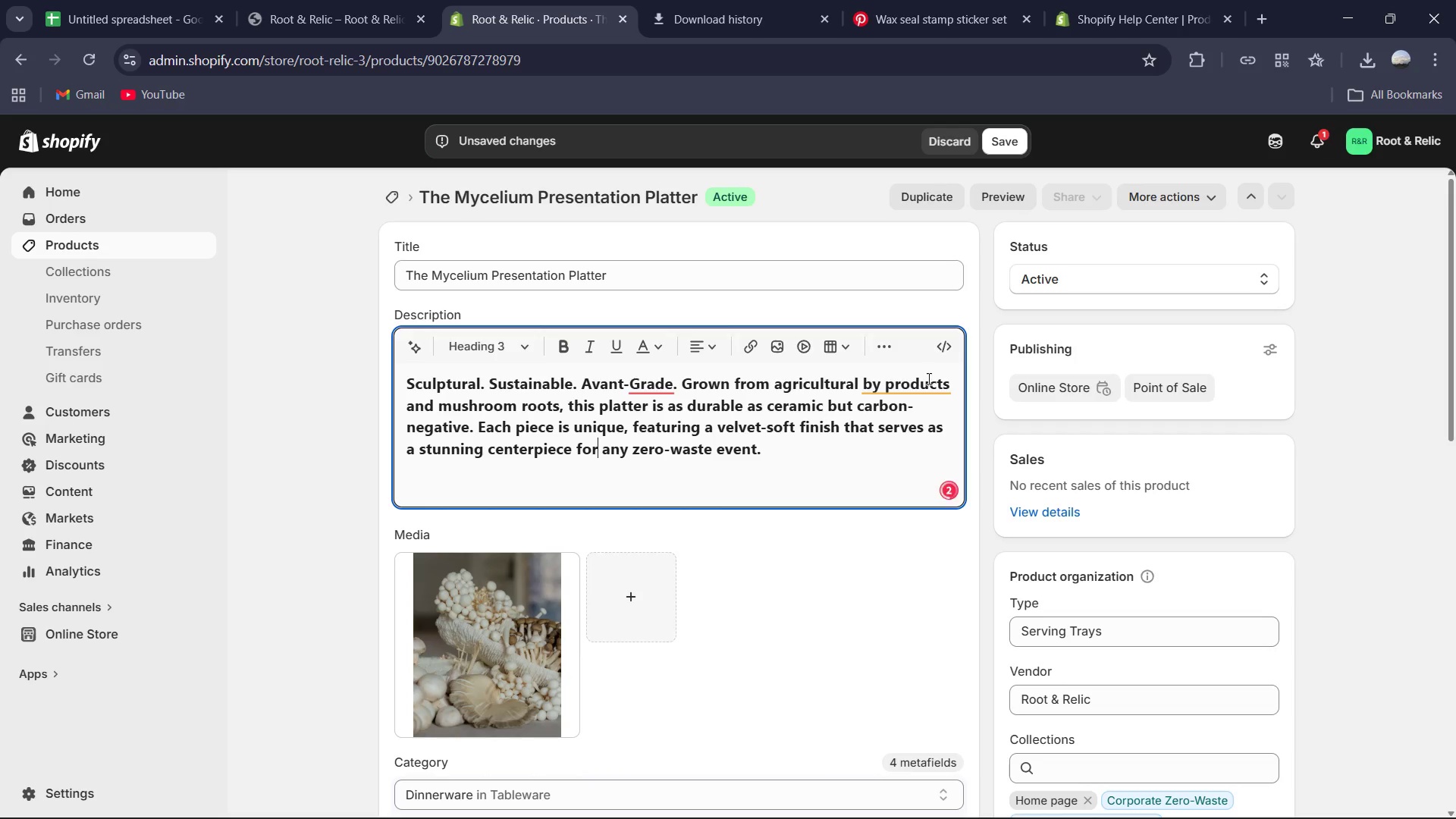 
left_click([927, 378])
 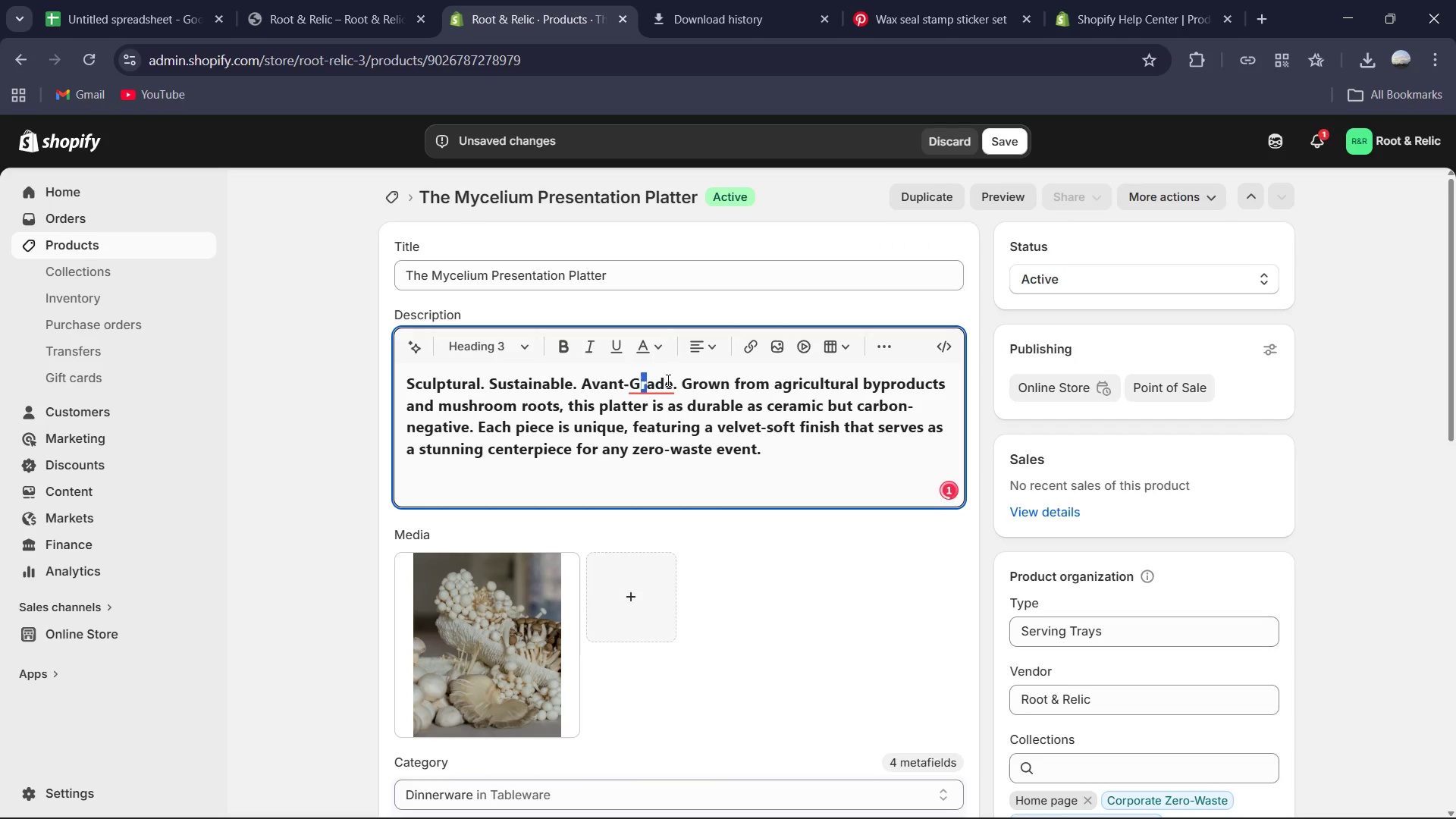 
left_click([663, 388])
 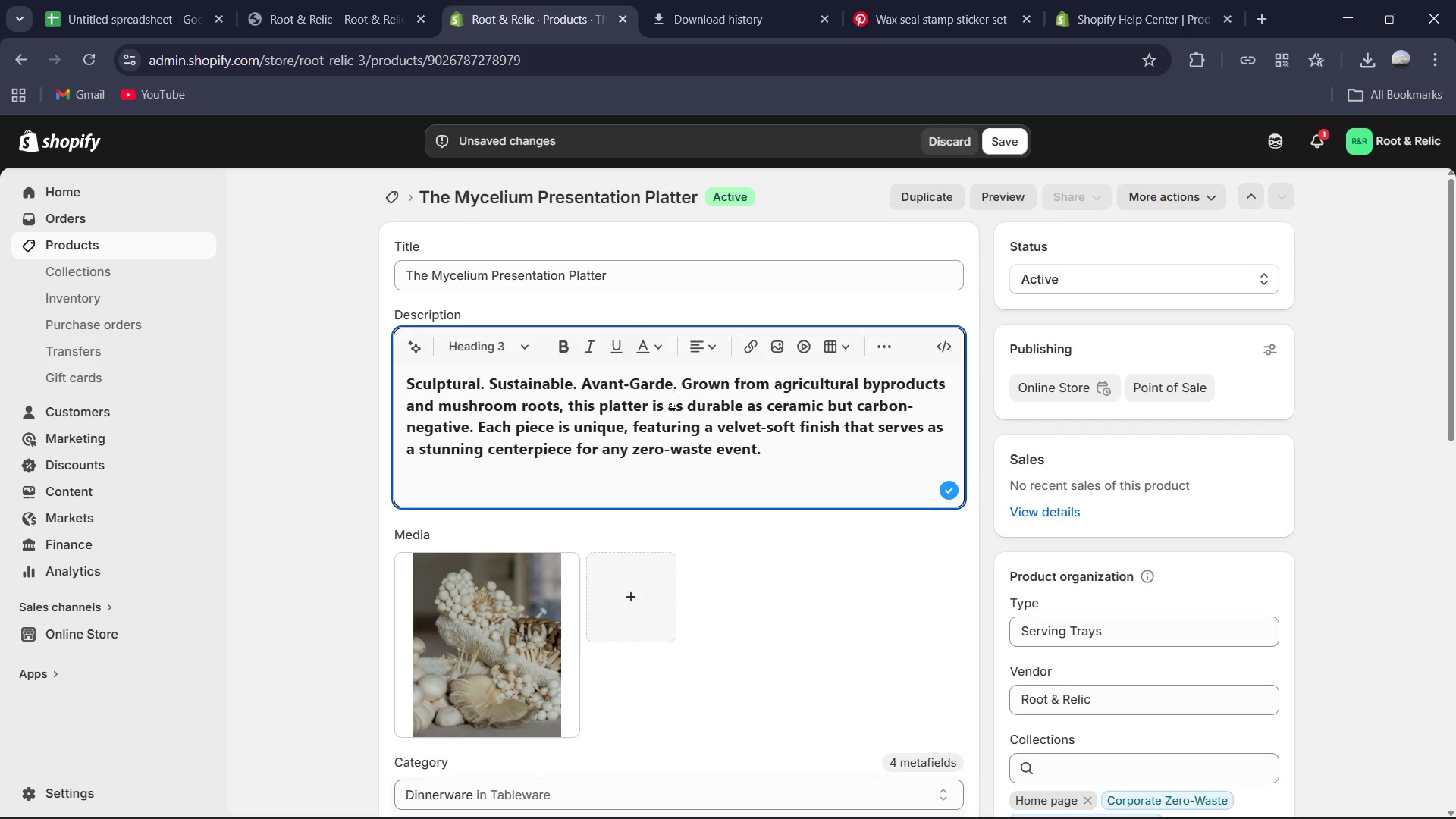 
left_click_drag(start_coordinate=[778, 453], to_coordinate=[391, 376])
 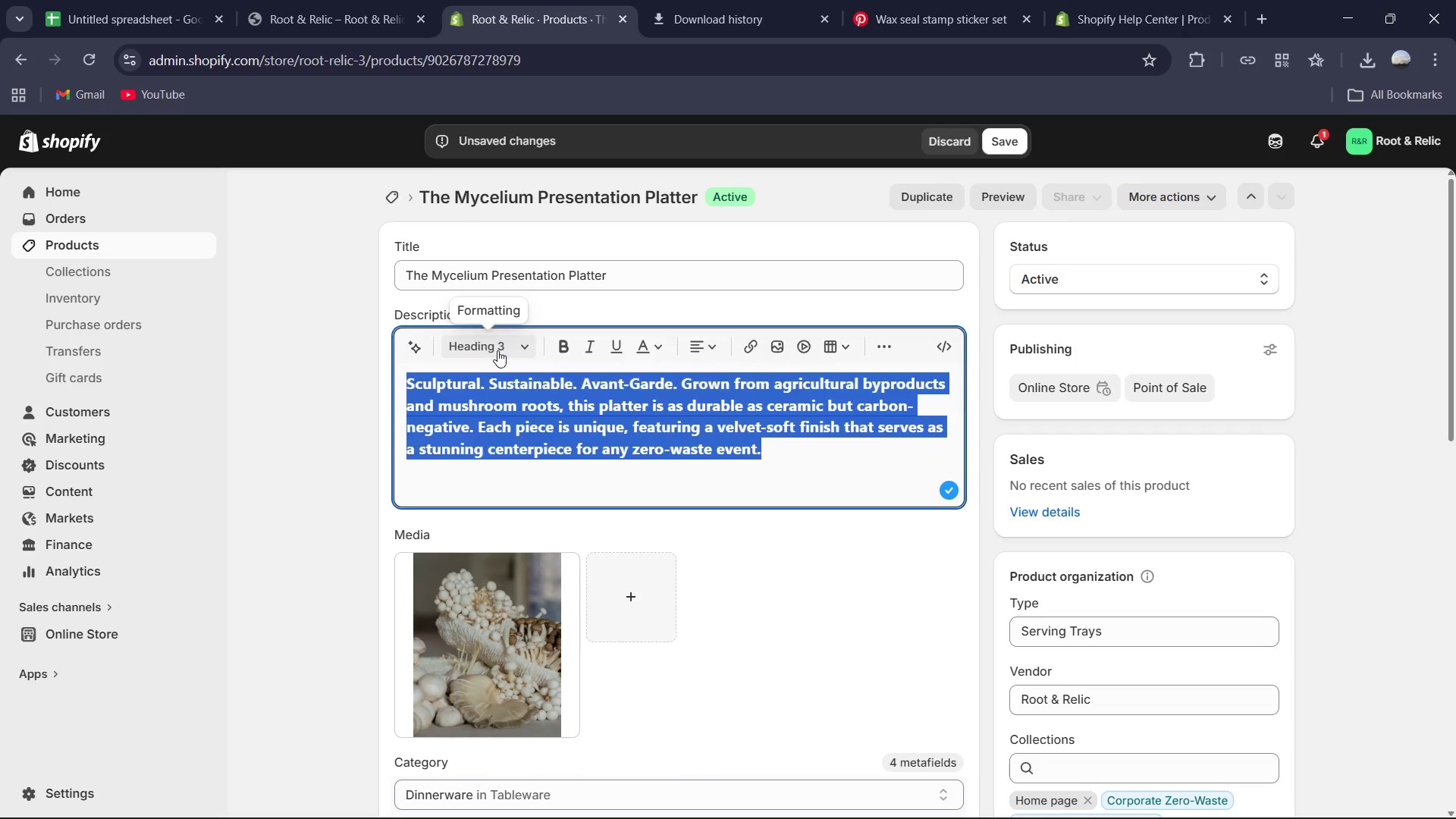 
left_click([497, 350])
 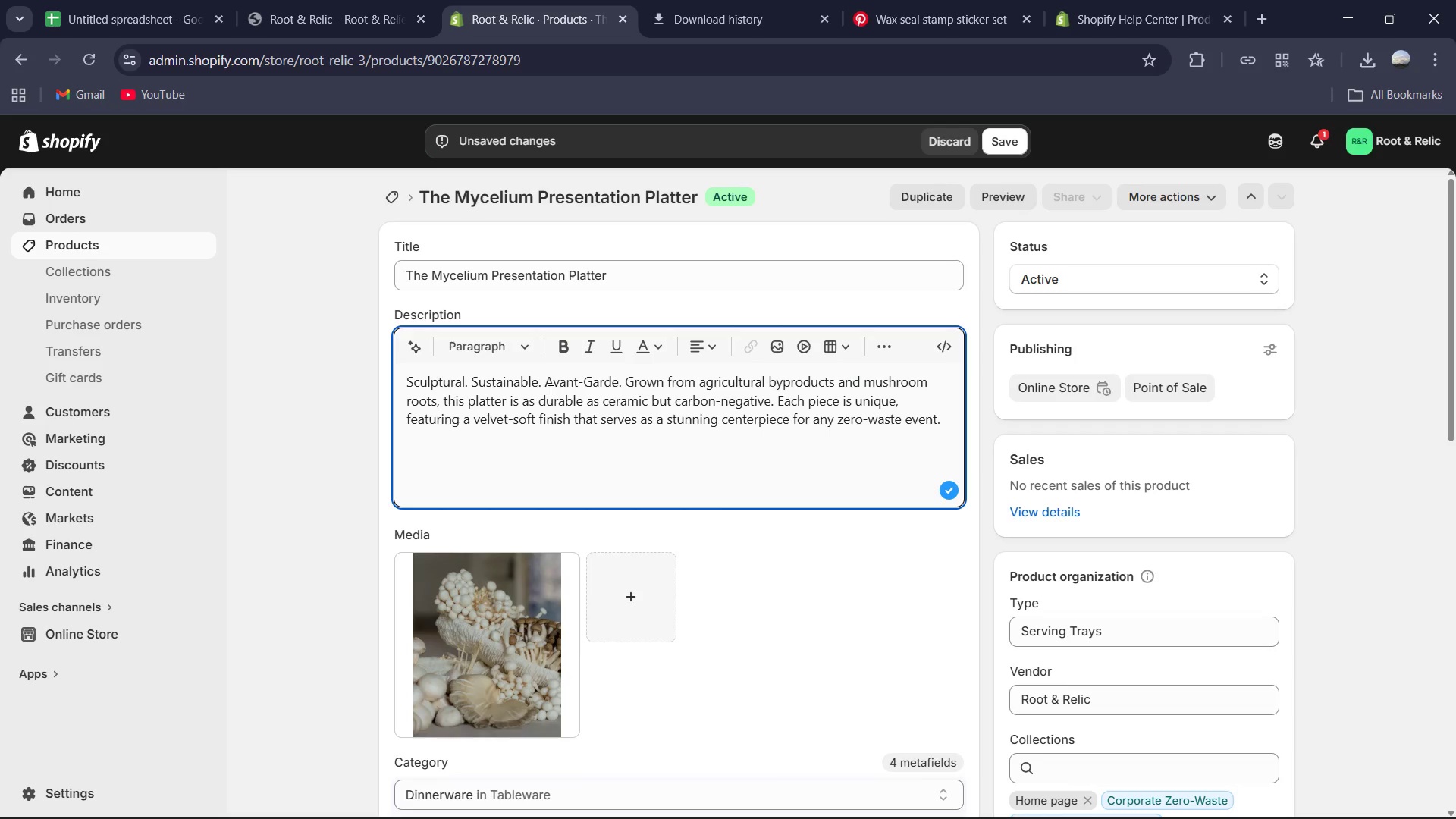 
wait(6.3)
 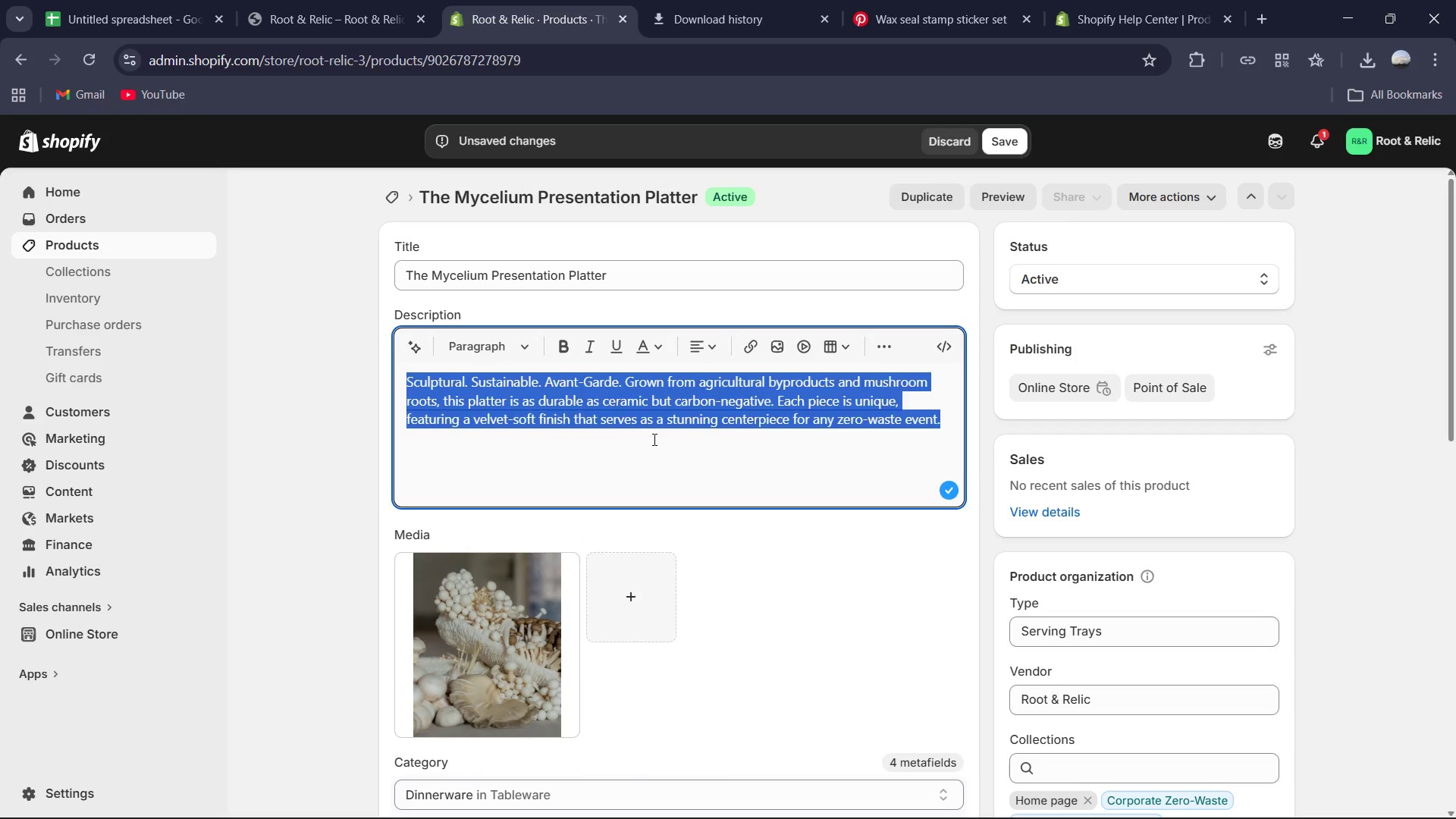 
left_click_drag(start_coordinate=[622, 378], to_coordinate=[398, 378])
 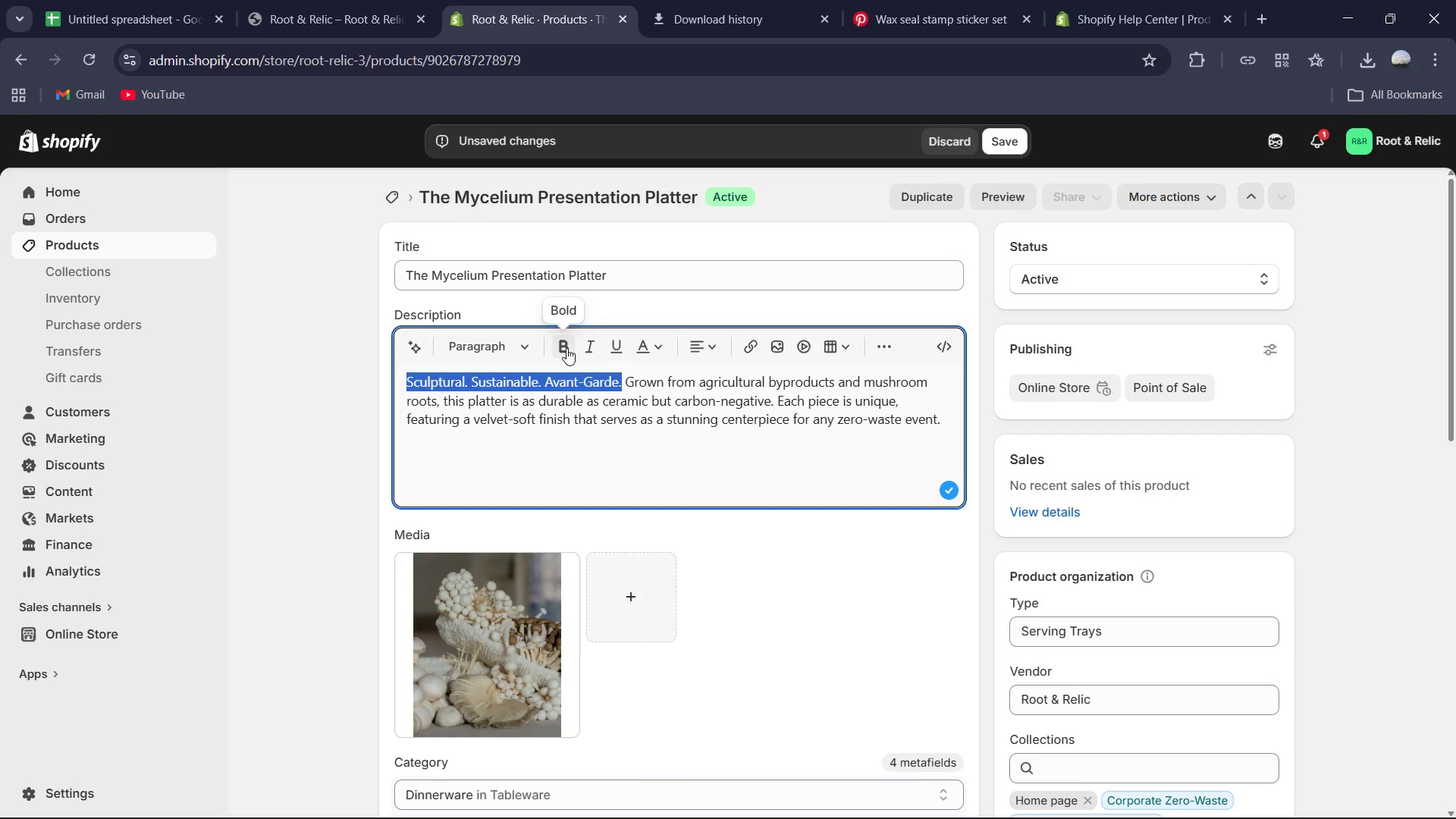 
left_click([567, 348])
 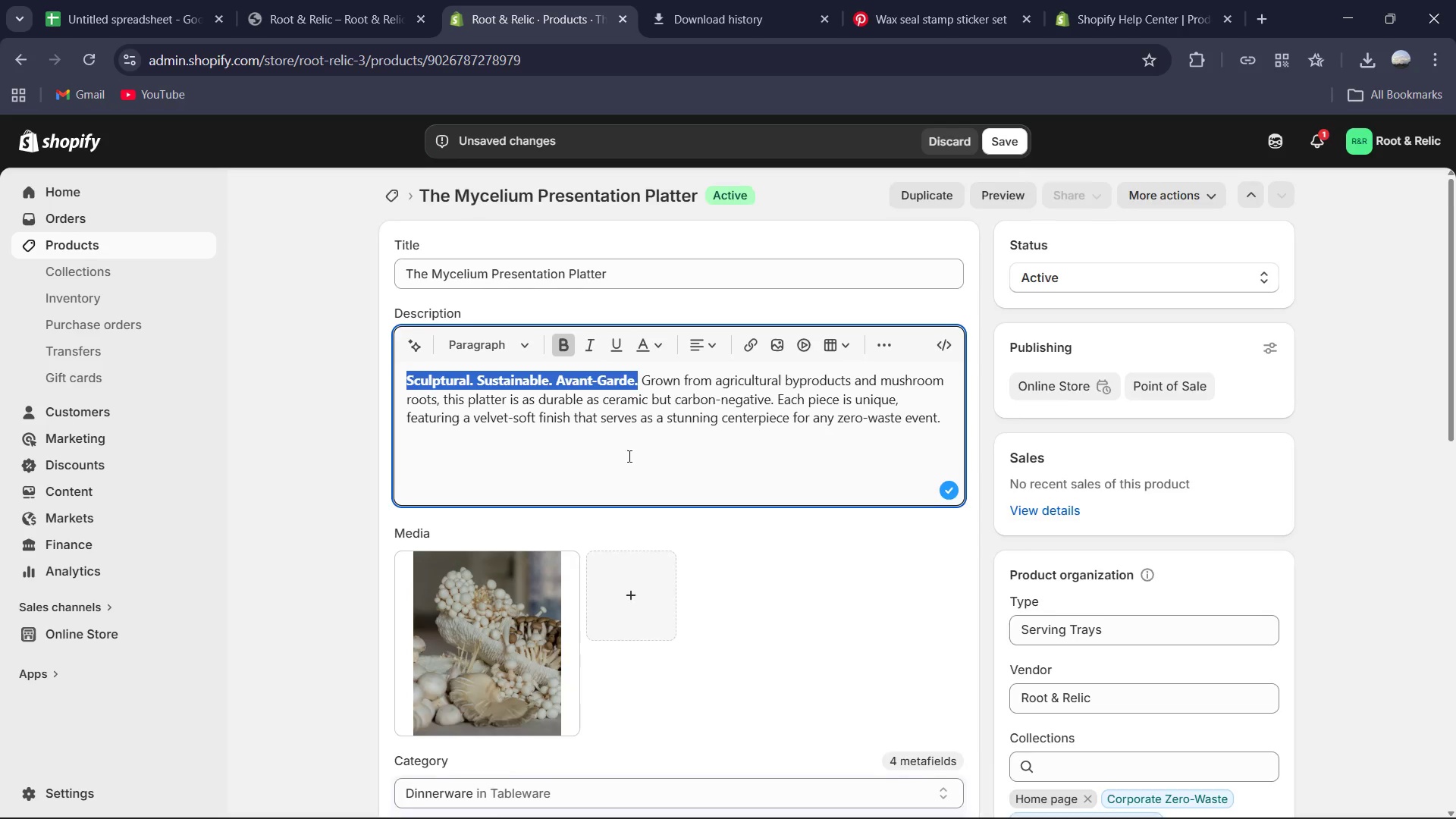 
scroll: coordinate [628, 456], scroll_direction: down, amount: 1.0
 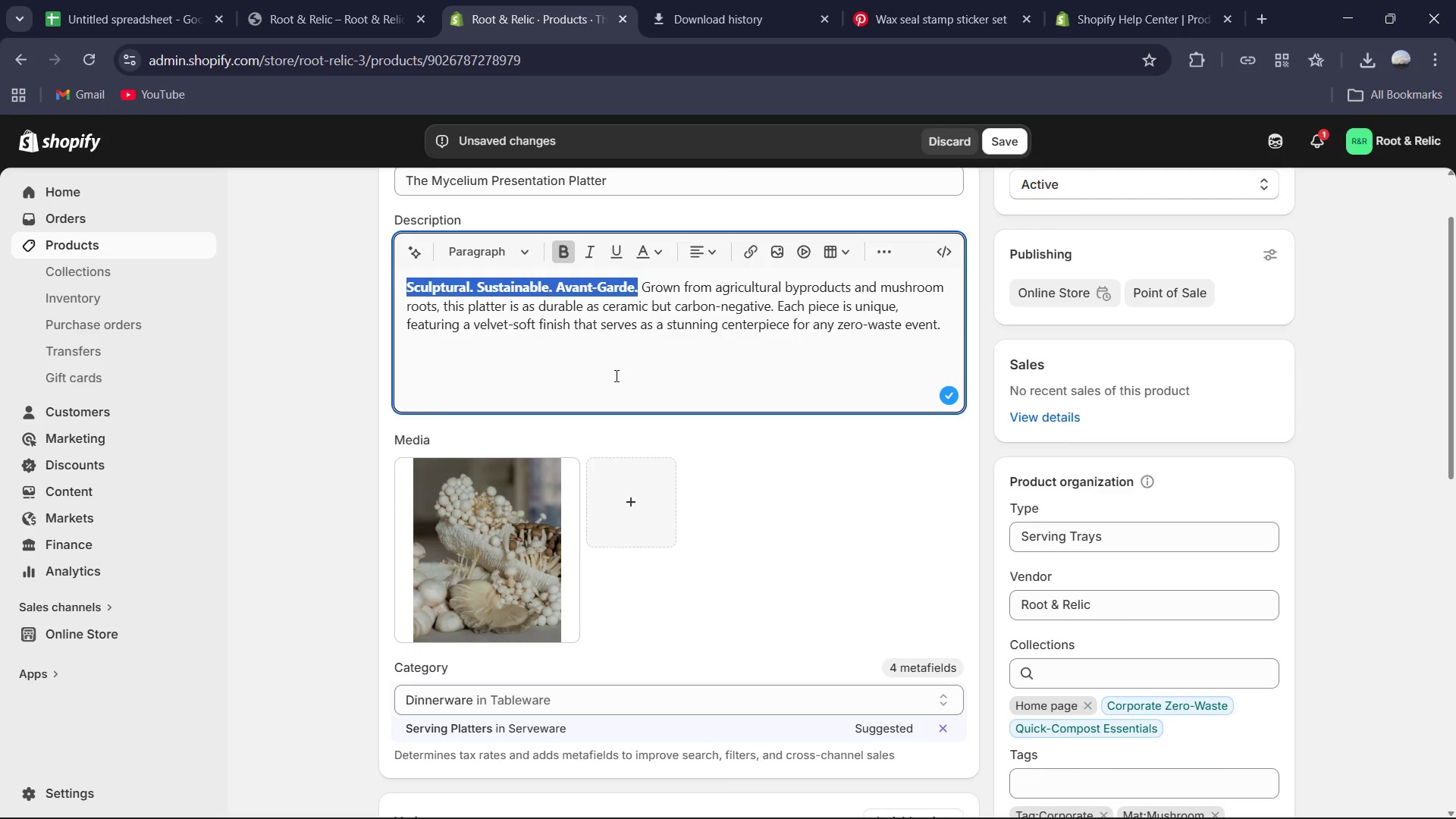 
left_click([615, 375])
 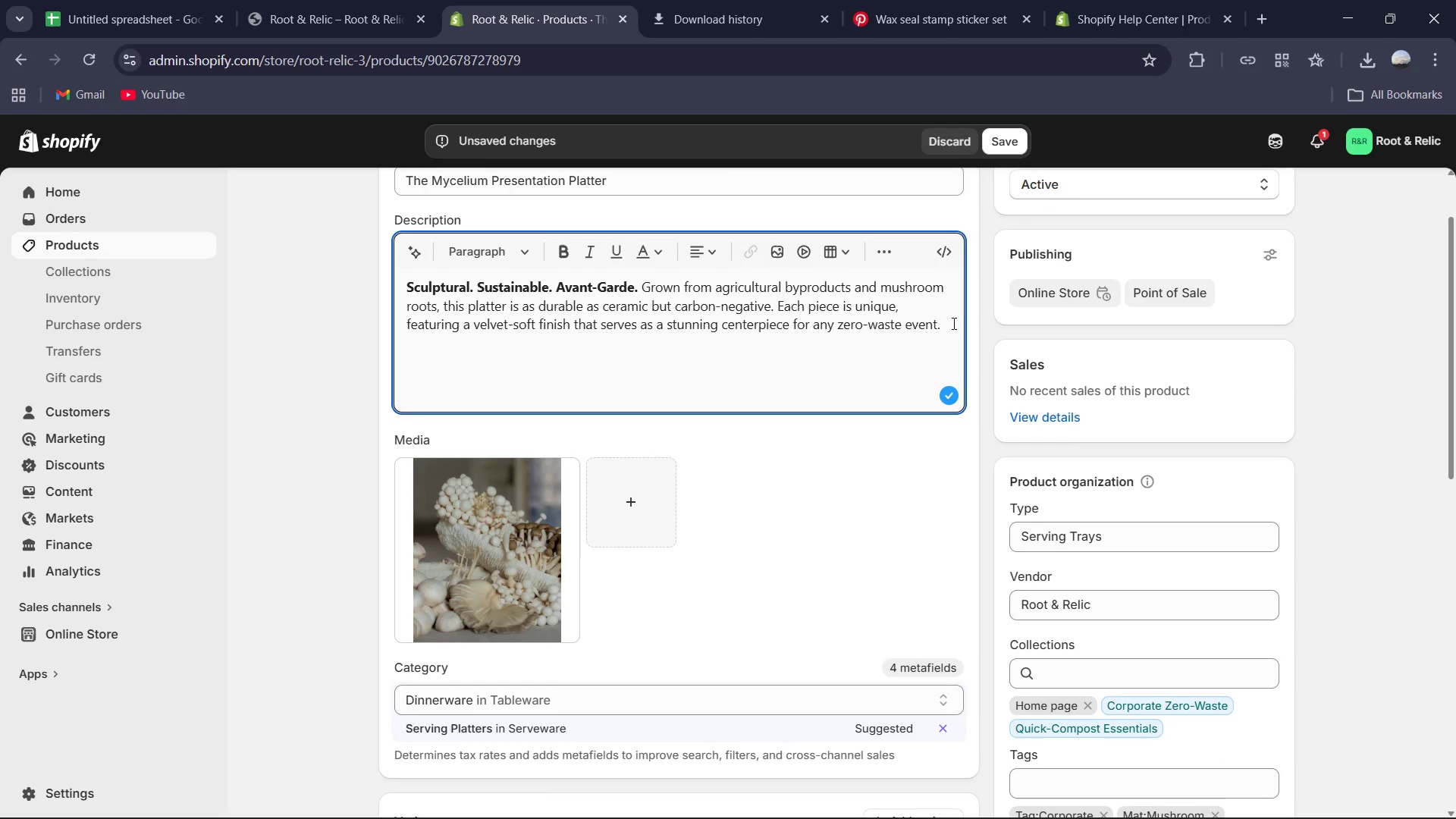 
left_click([944, 327])
 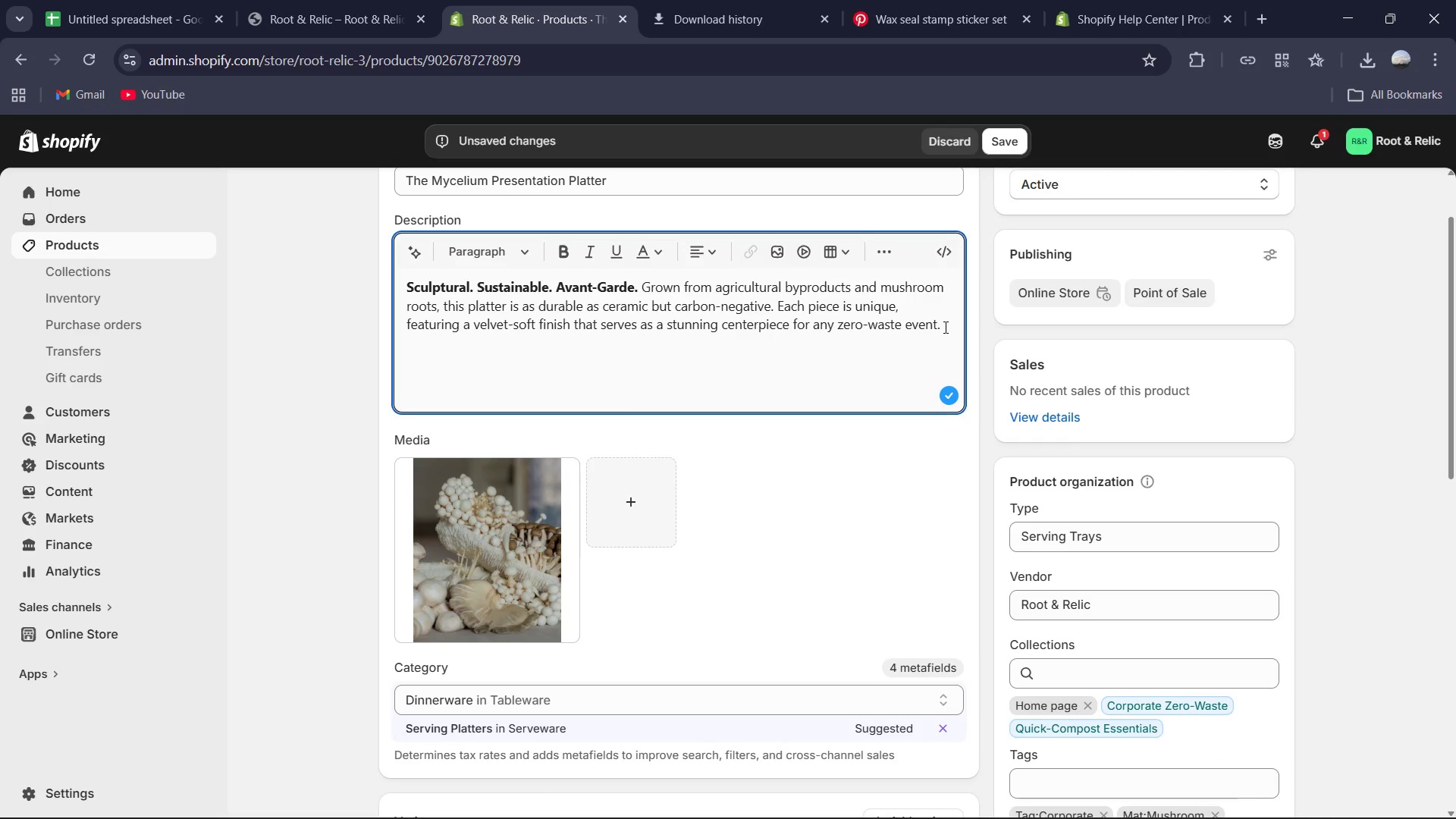 
key(Enter)
 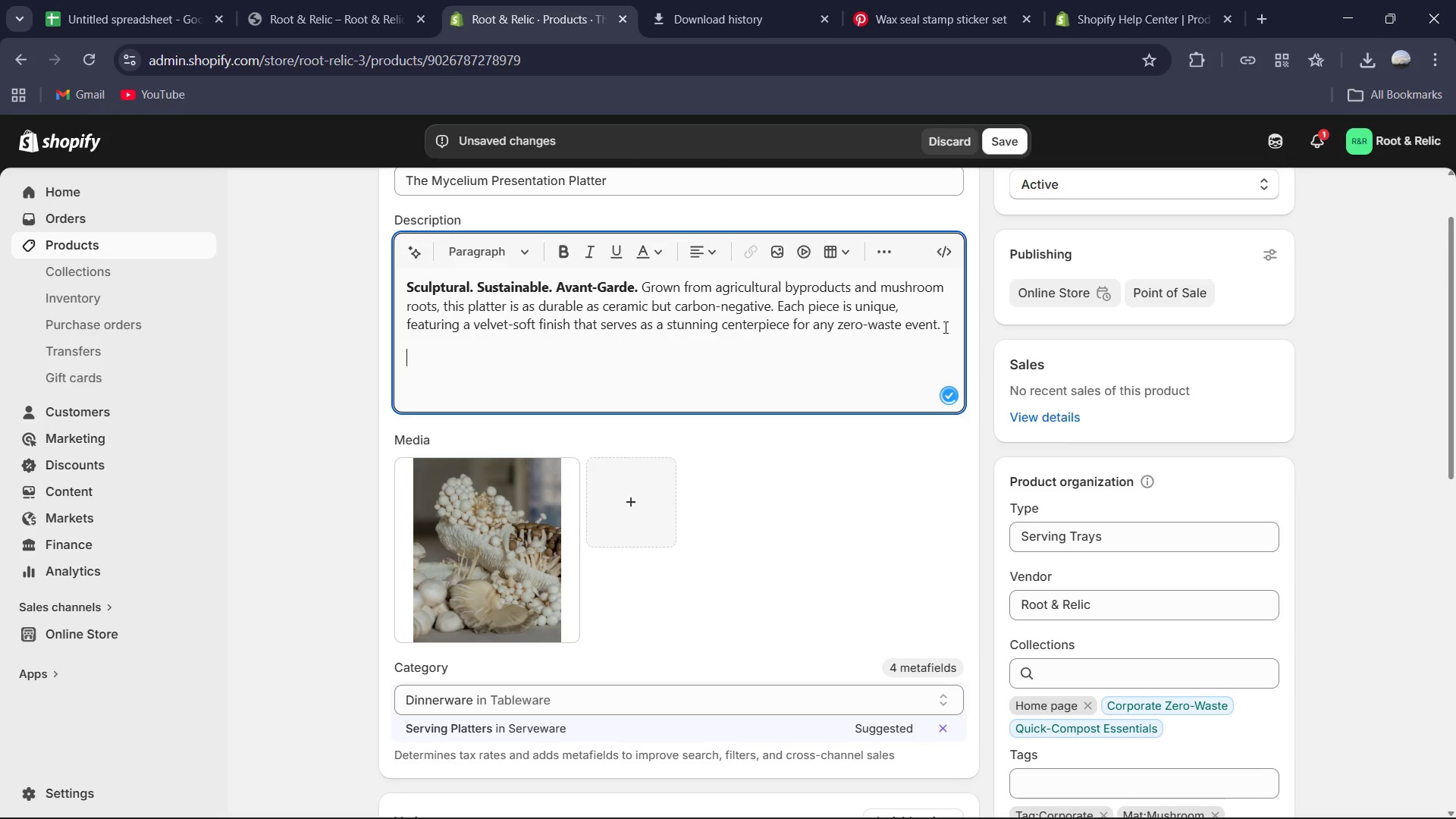 
type(Certification: USDA Biobased )
key(Backspace)
type((100%) and cradle to cradle Gold.)
 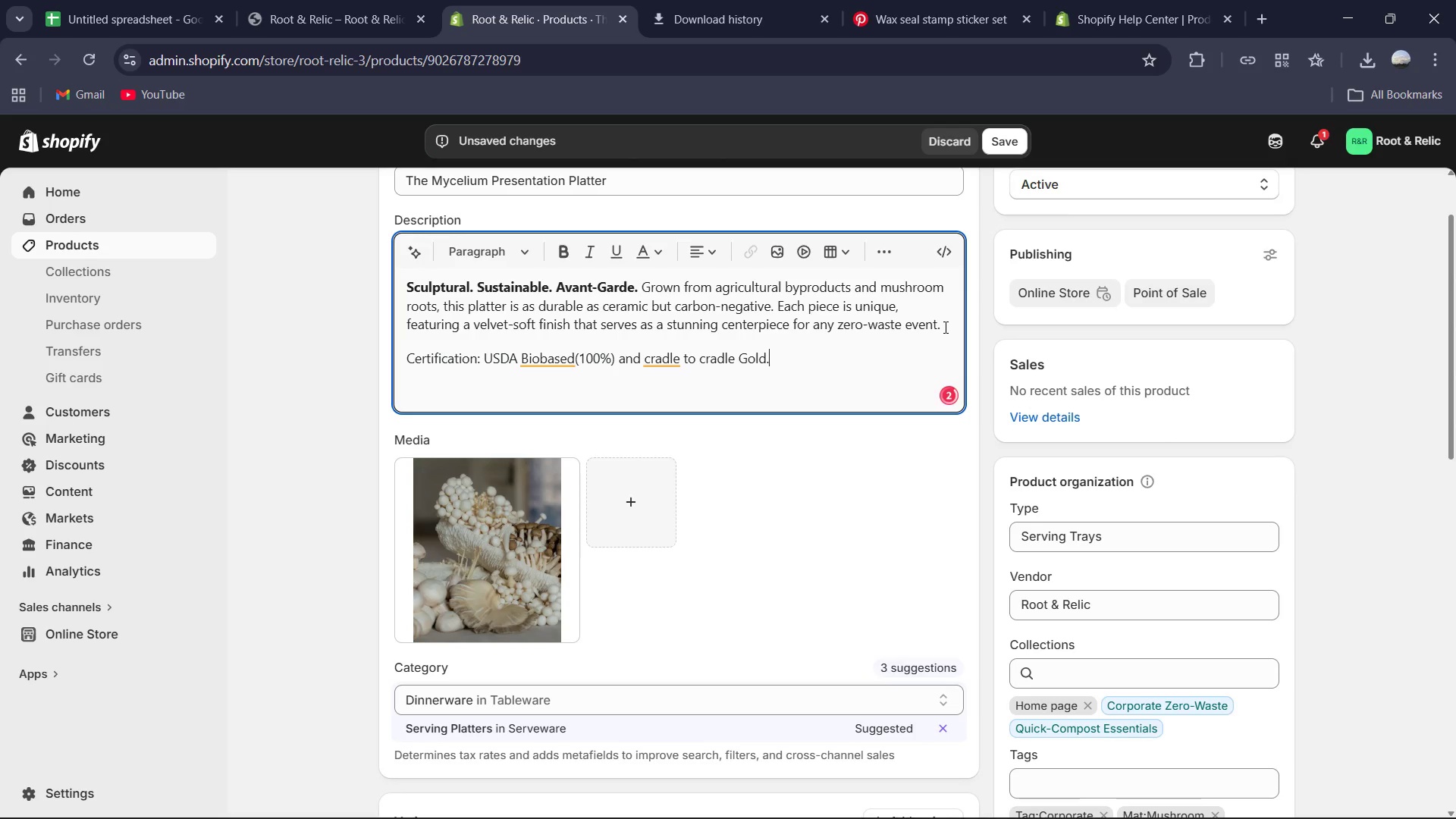 
left_click([673, 355])
 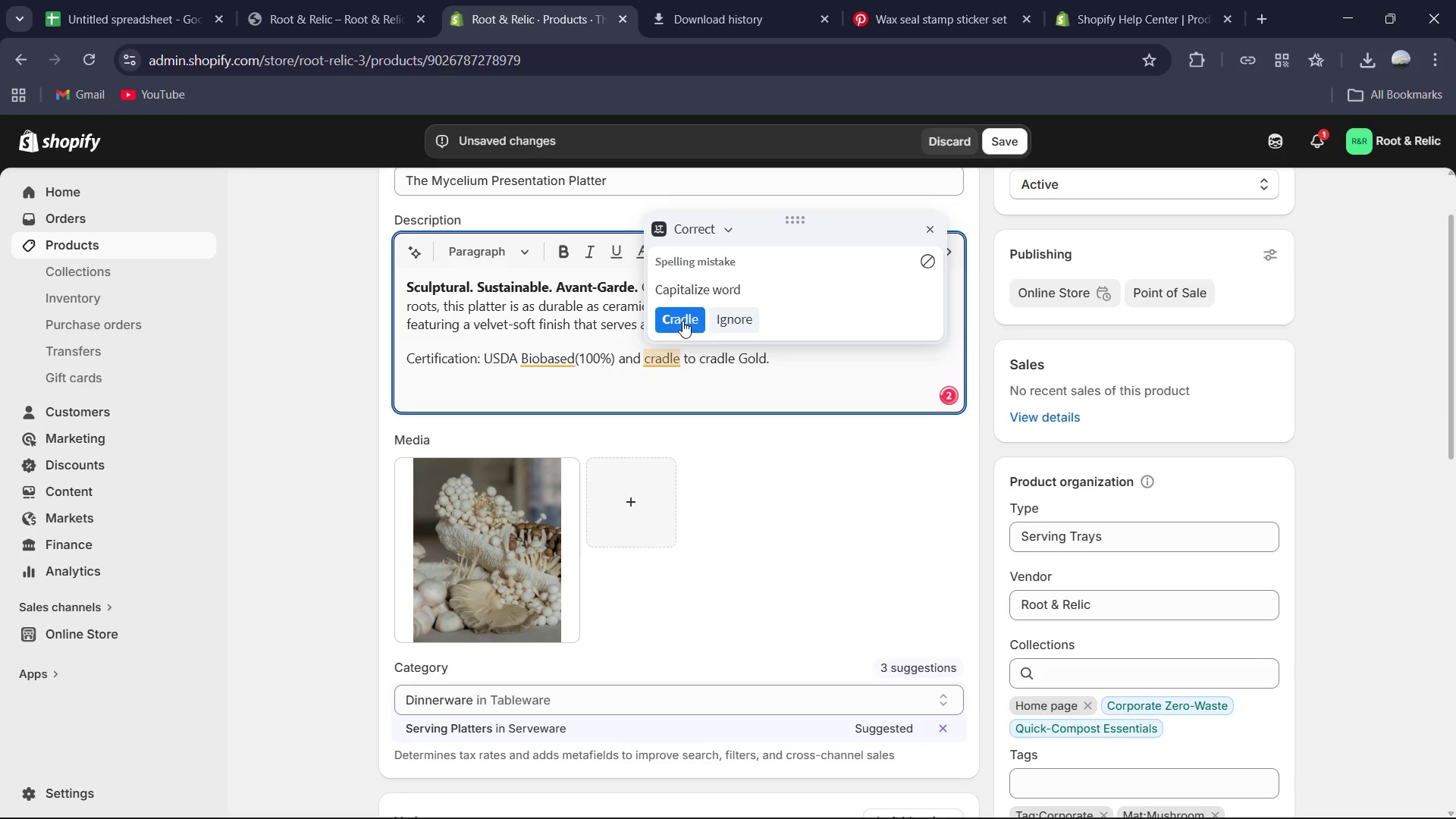 
left_click([682, 321])
 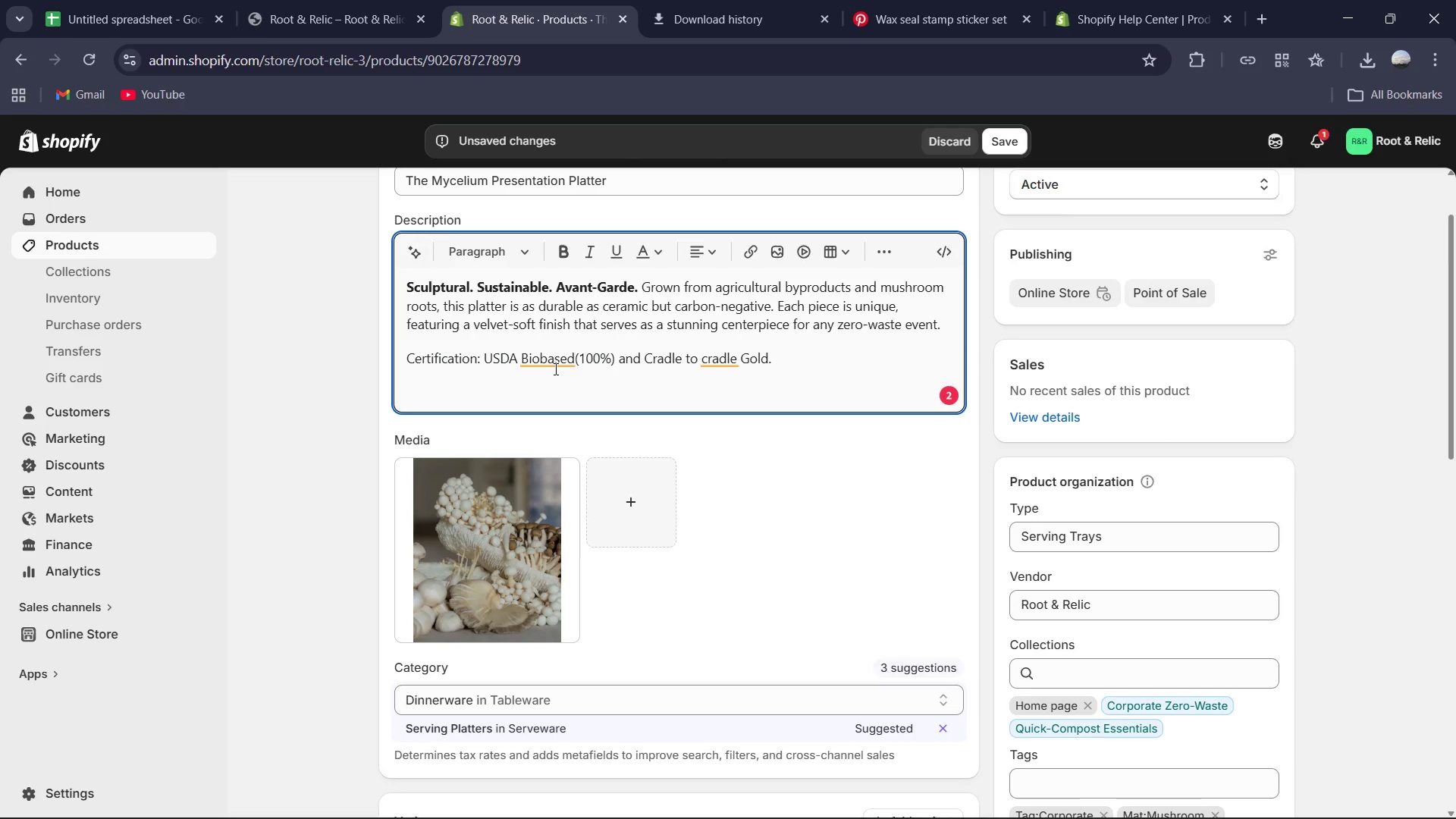 
double_click([569, 358])
 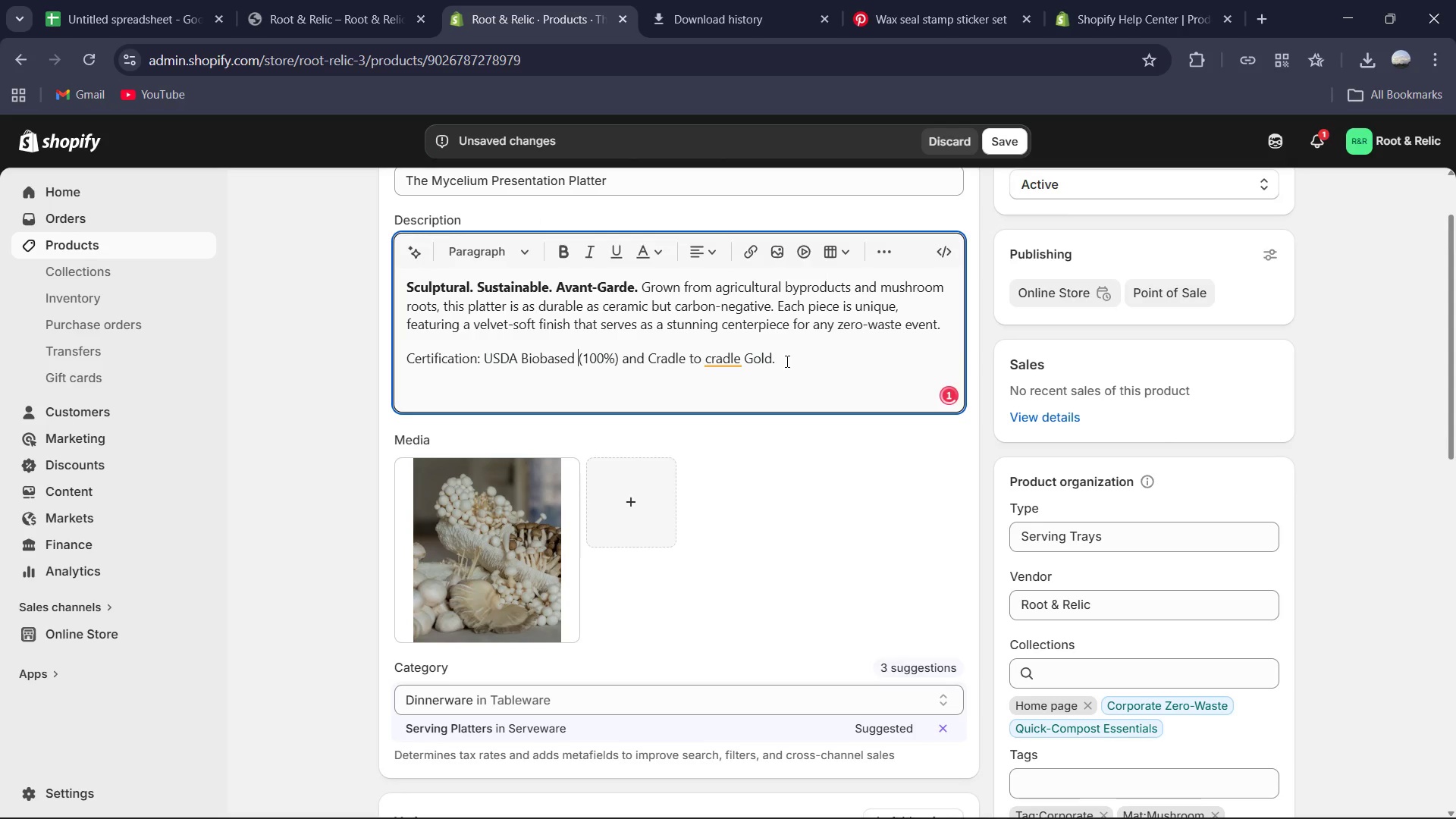 
left_click([794, 360])
 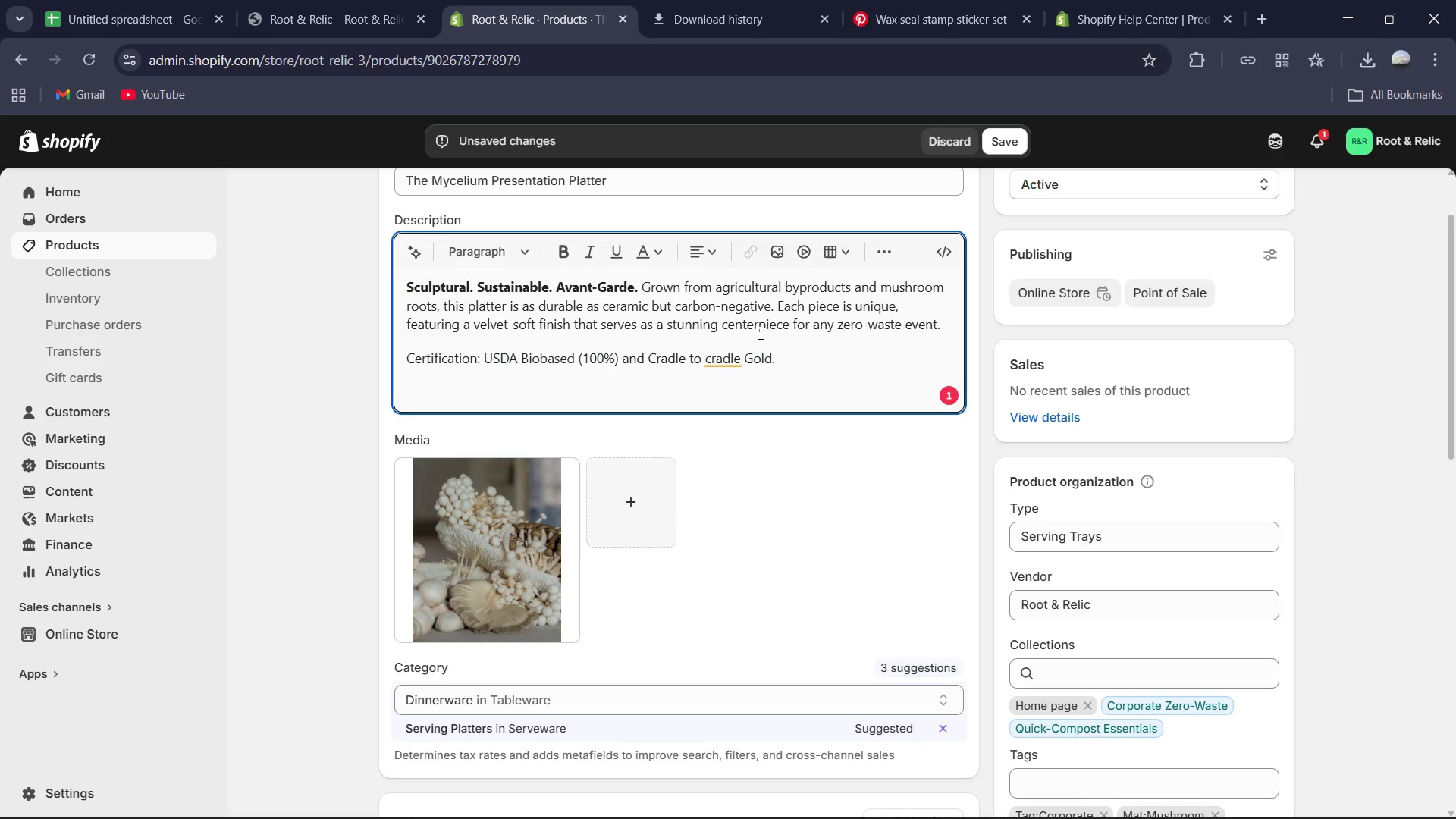 
left_click([793, 359])
 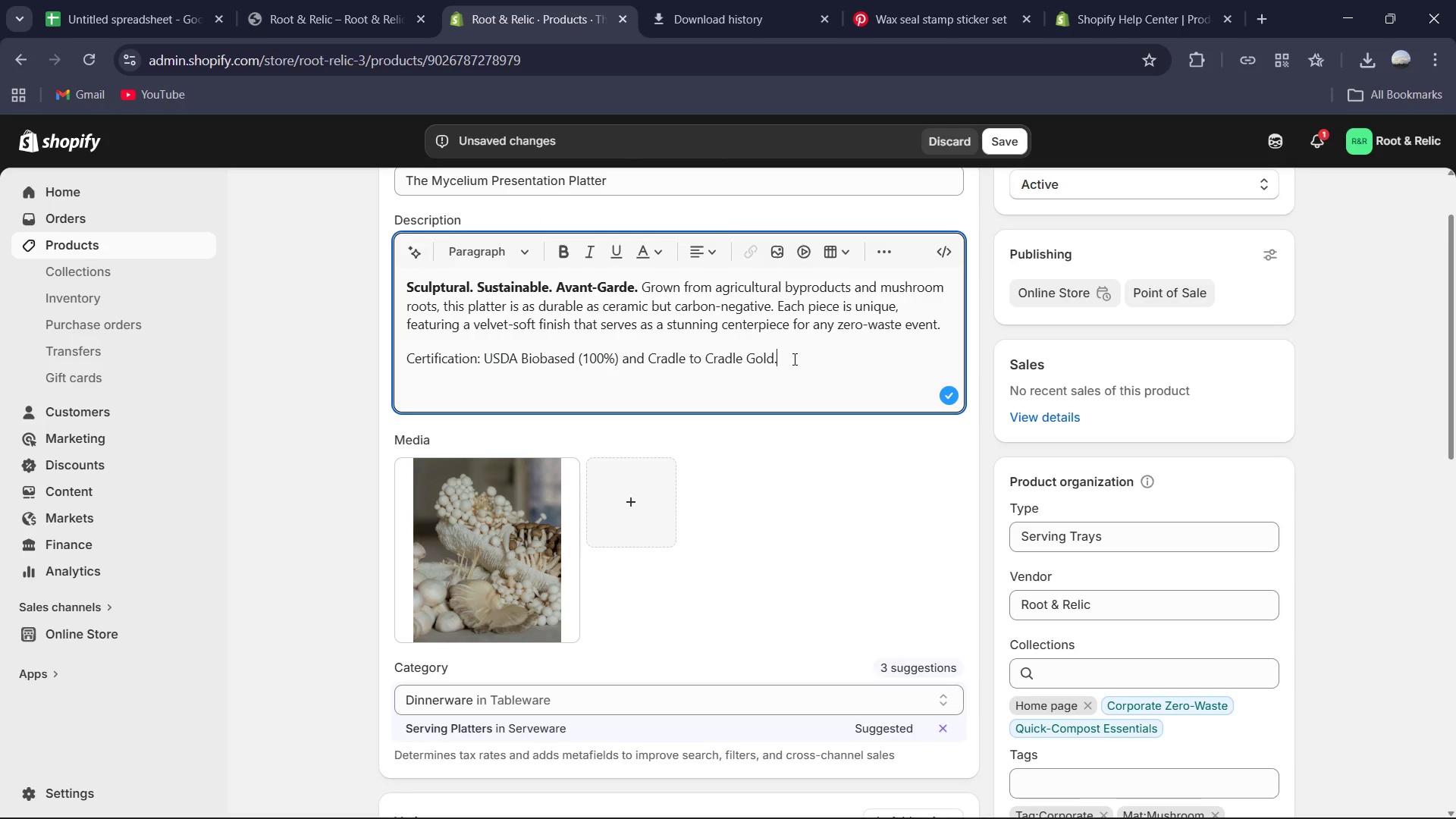 
key(Enter)
 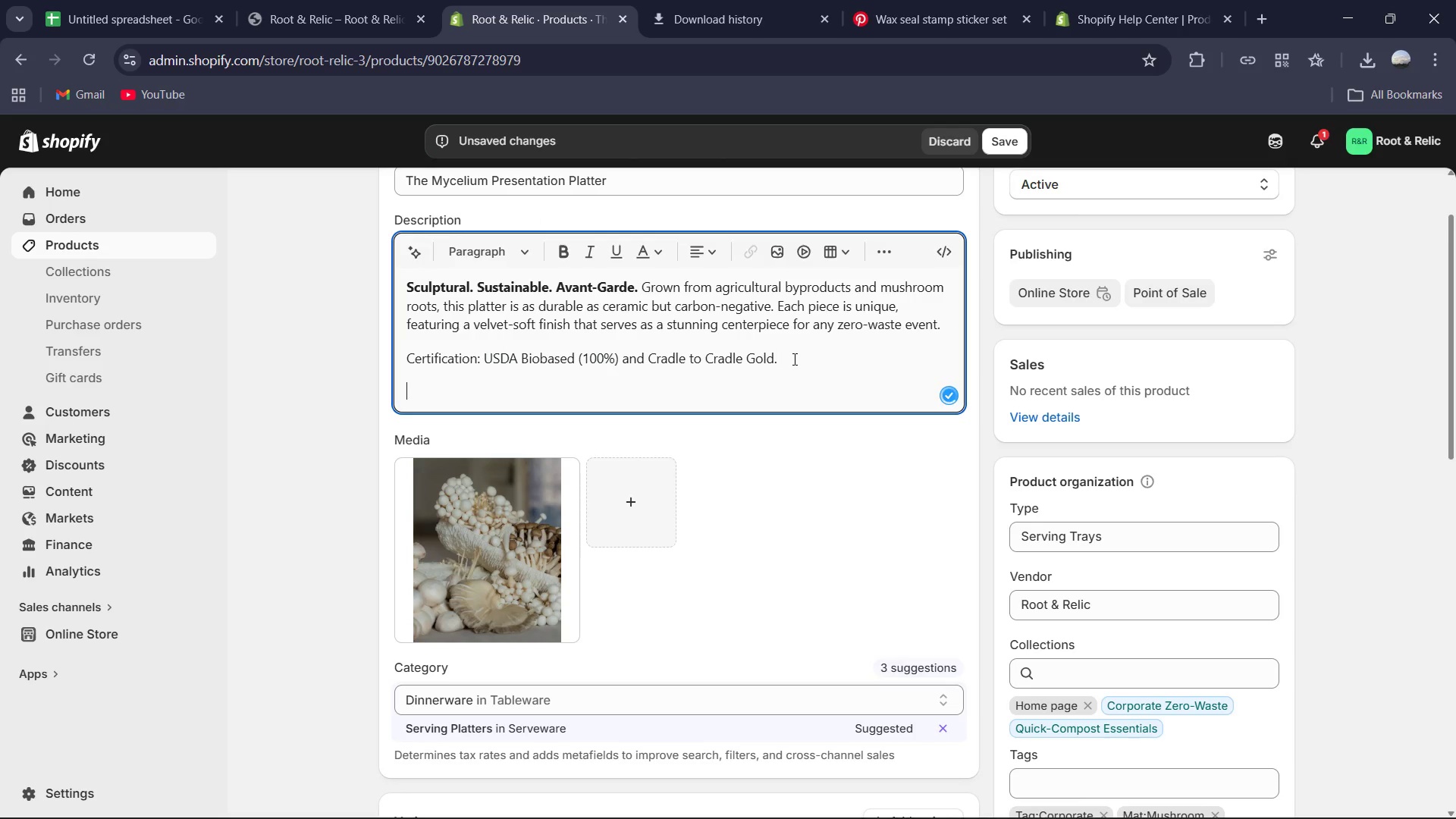 
type(DISPOSAL)
 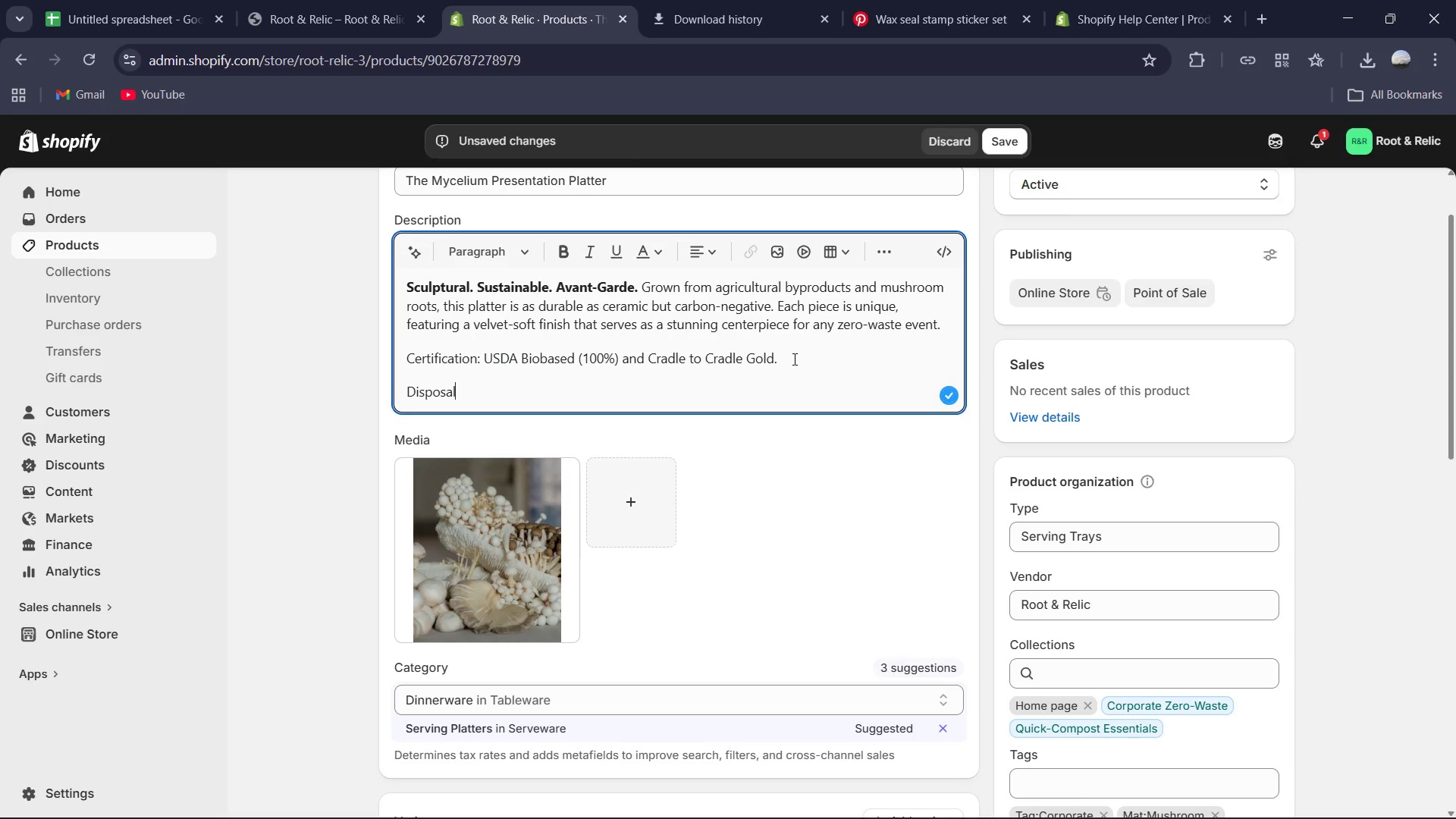 
type(: 100% Home-Com[)
key(Backspace)
type(postable. Simpk)
key(Backspace)
type(ly break into small pieces and bury in your garden )
key(Backspace)
type(, it returns to the earth as nutrien)
key(Backspace)
key(Backspace)
key(Backspace)
type(t)
key(Backspace)
type(ients in 45 )
key(Backspace)
type(day )
key(Backspace)
type(s .)
 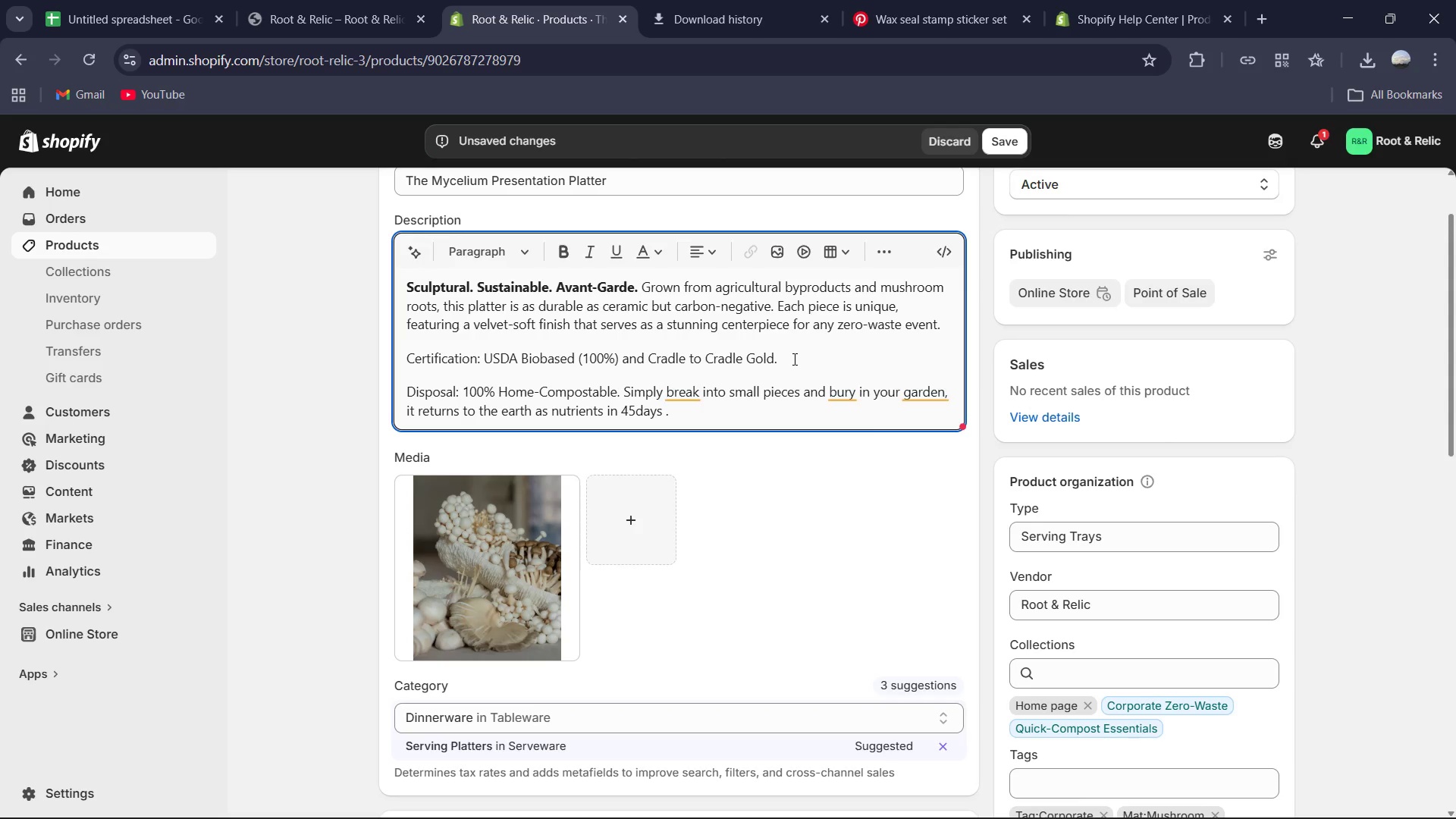 
left_click([641, 410])
 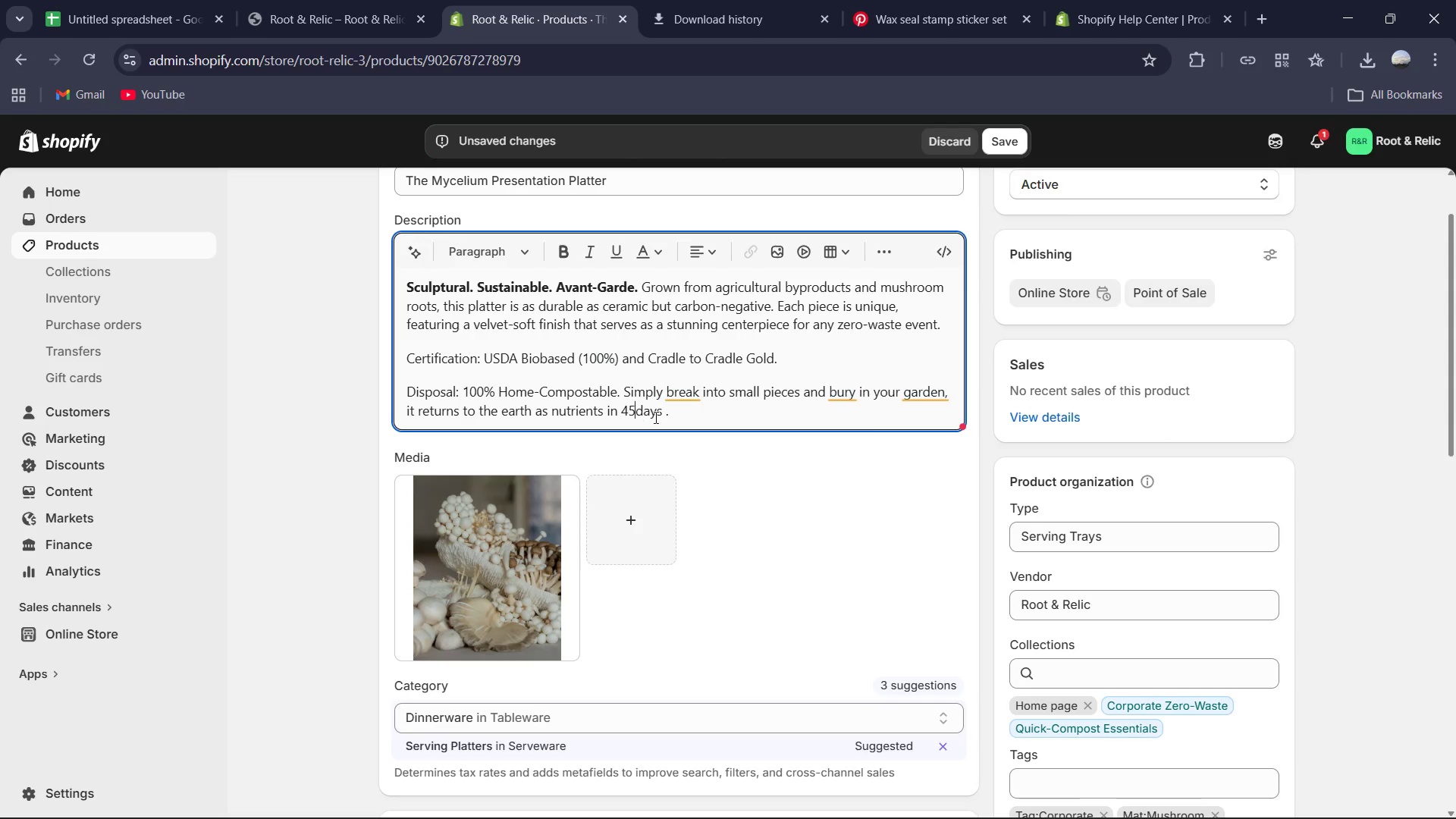 
key(Space)
 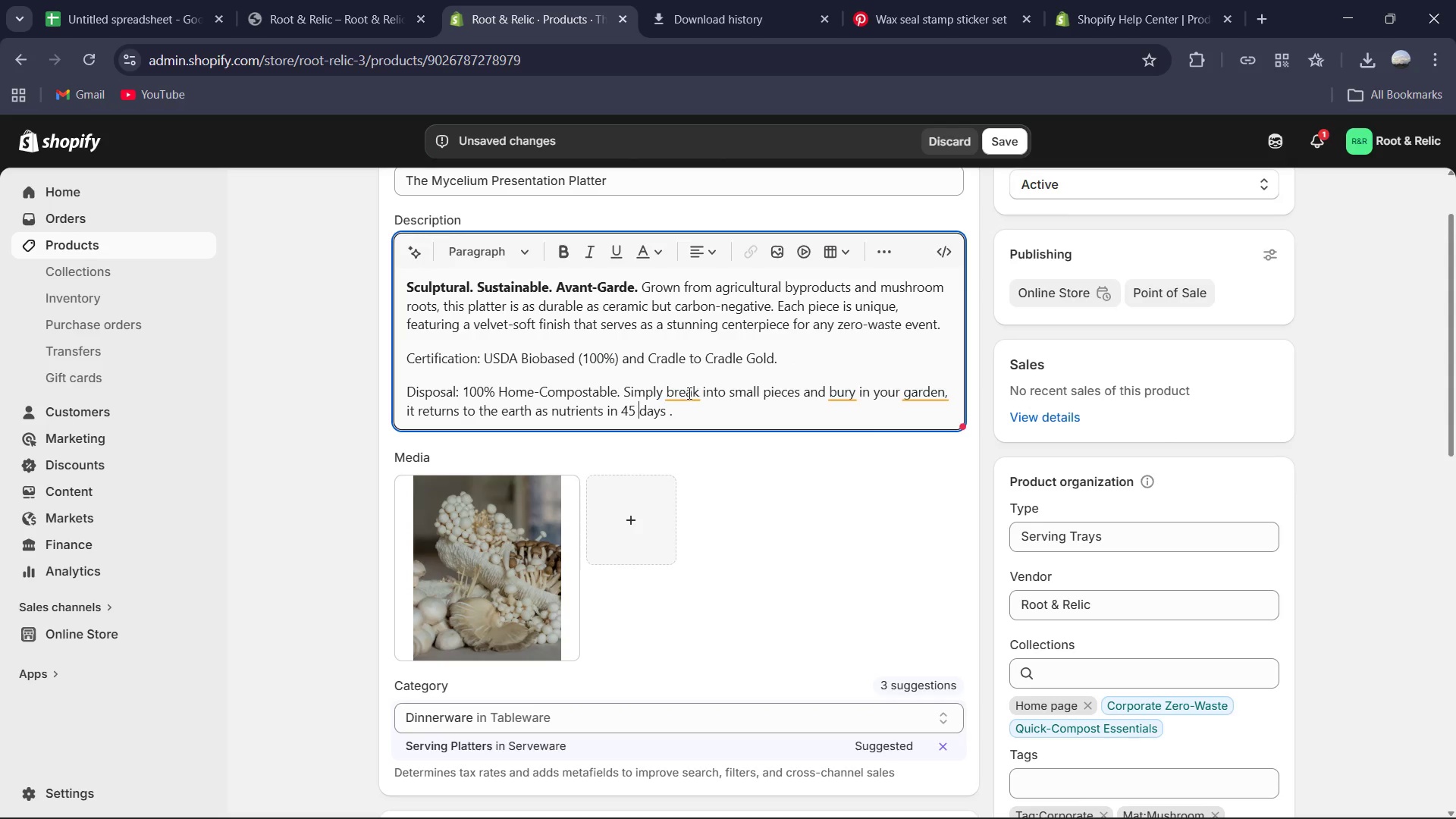 
left_click([687, 394])
 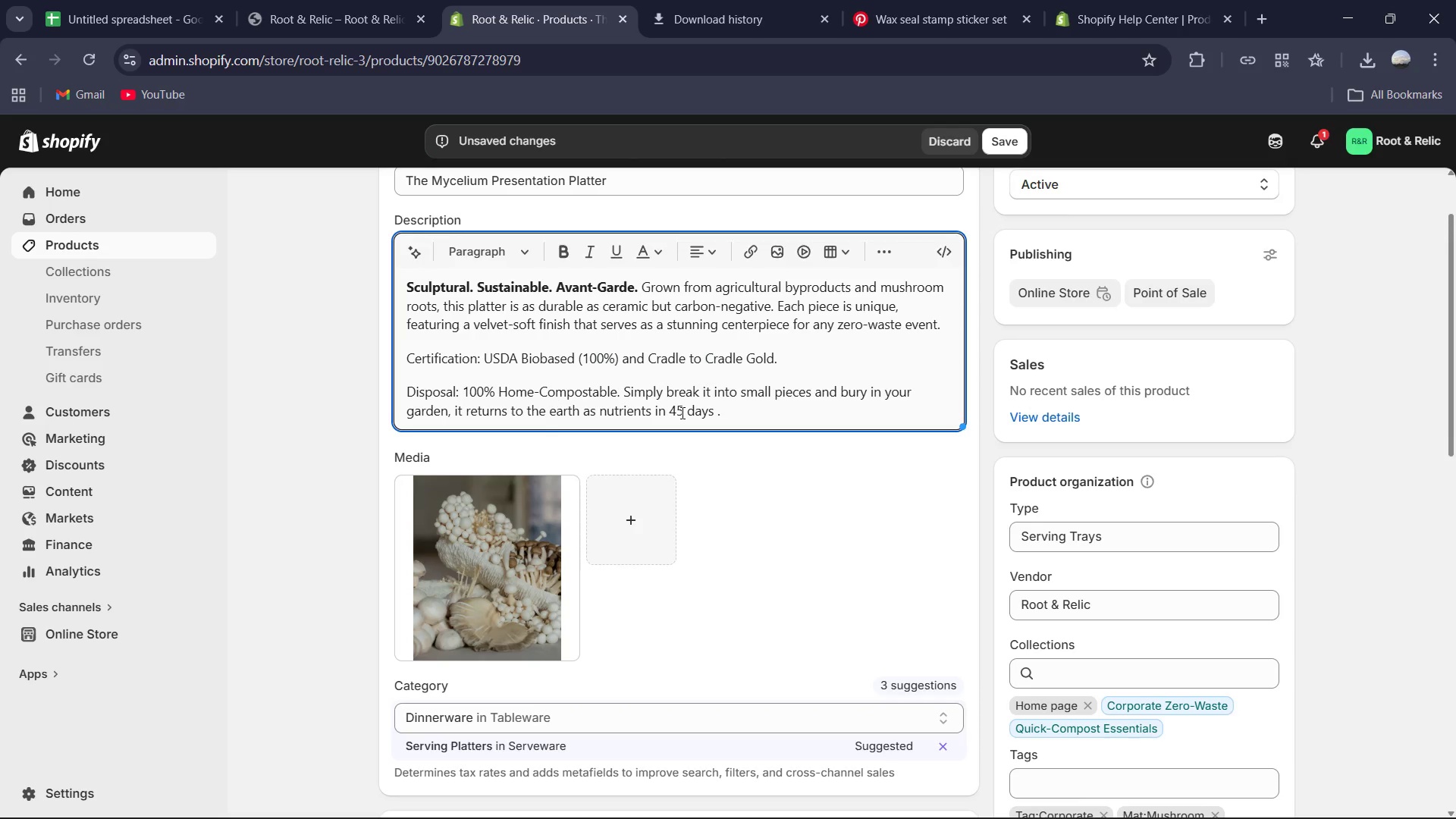 
left_click([766, 415])
 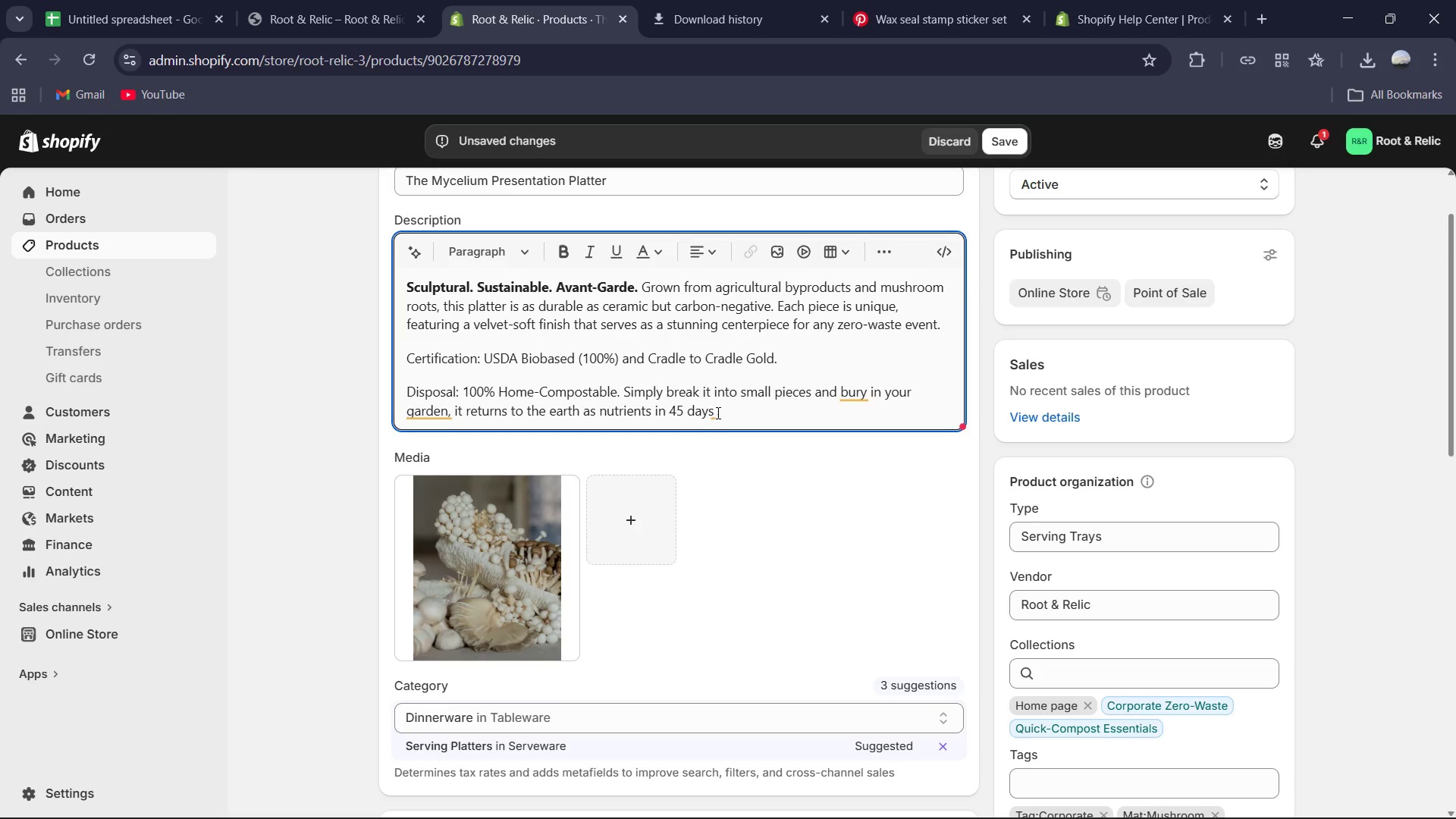 
left_click([716, 413])
 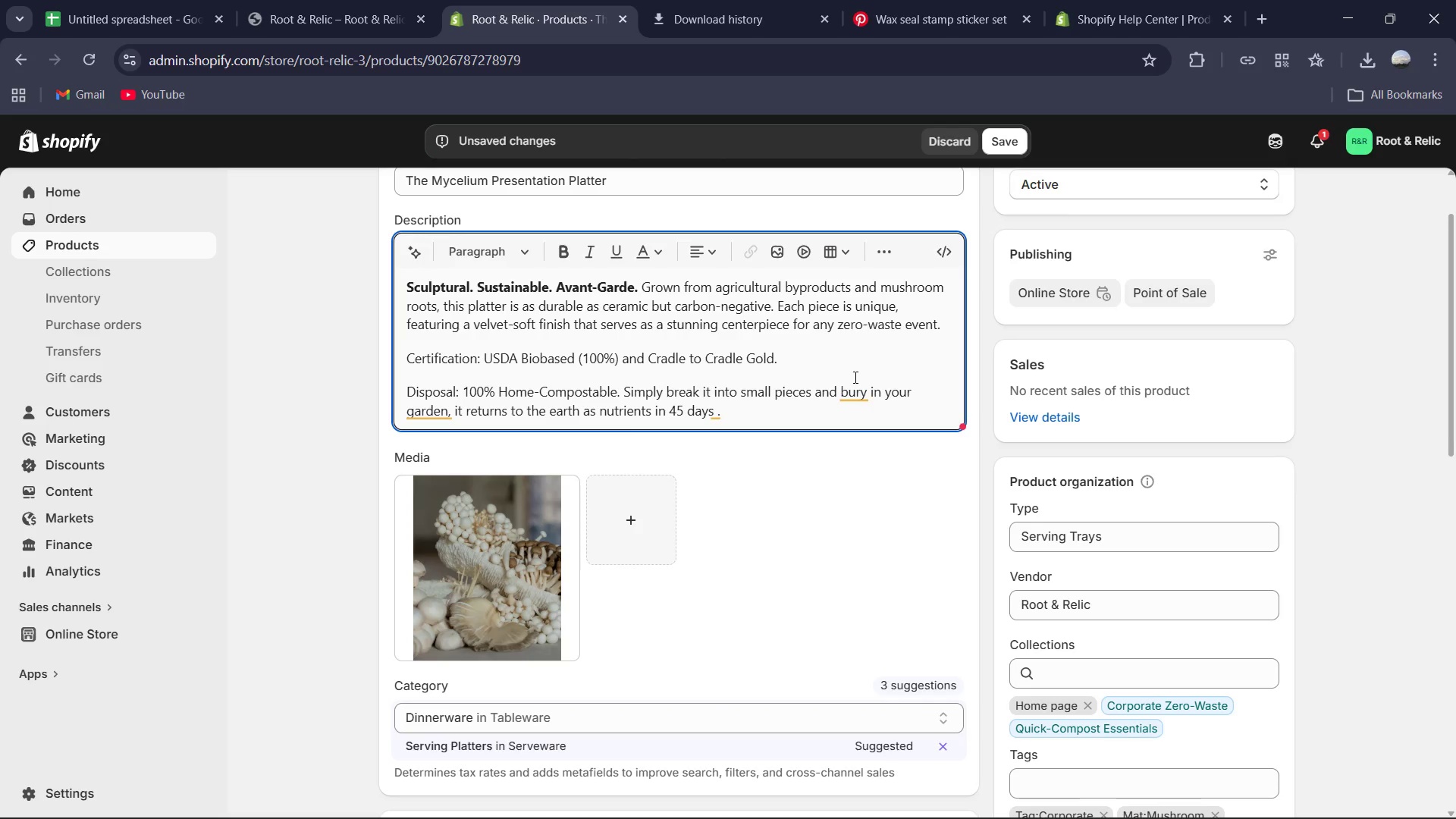 
left_click([865, 400])
 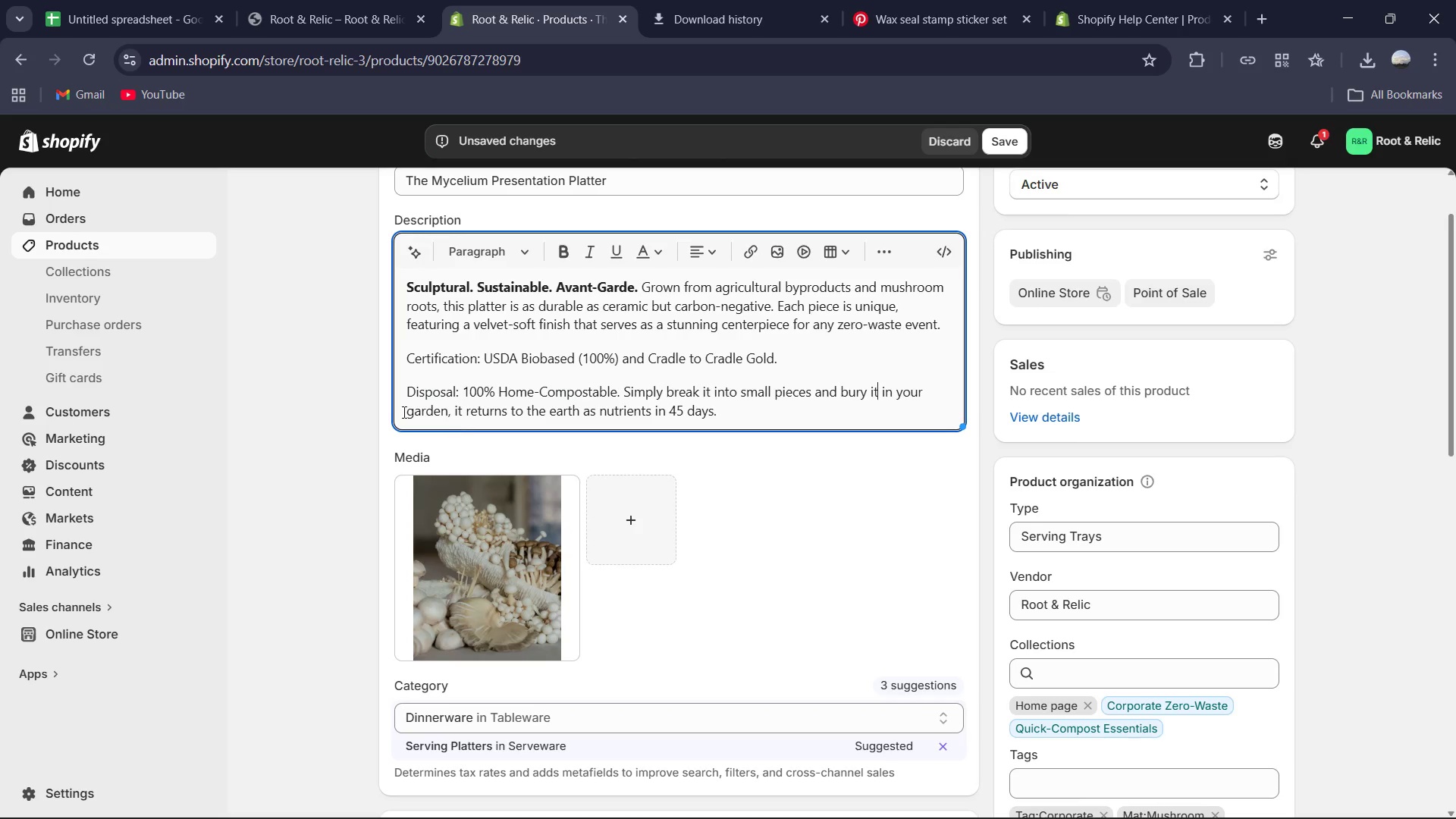 
left_click([475, 415])
 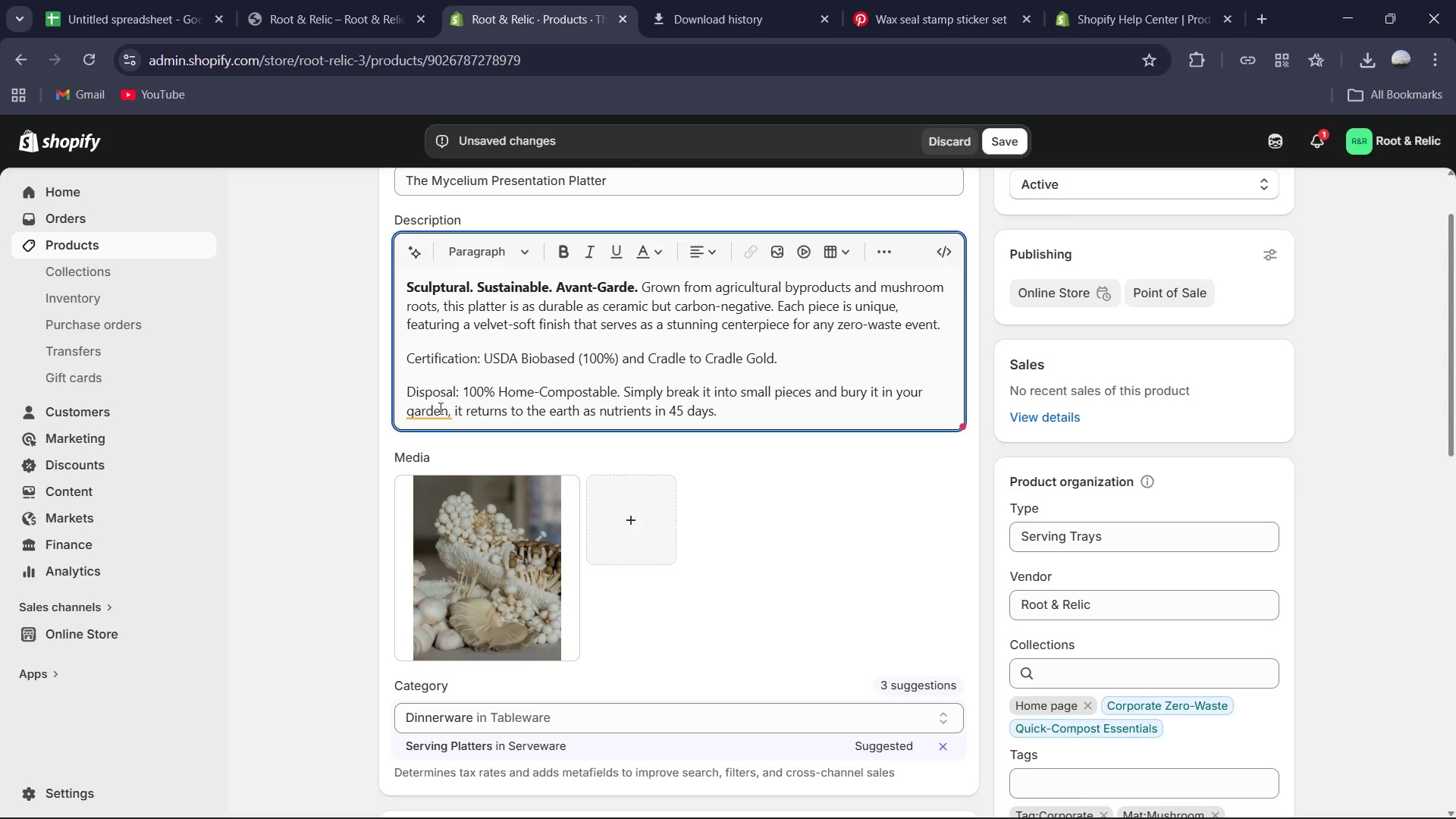 
left_click([439, 408])
 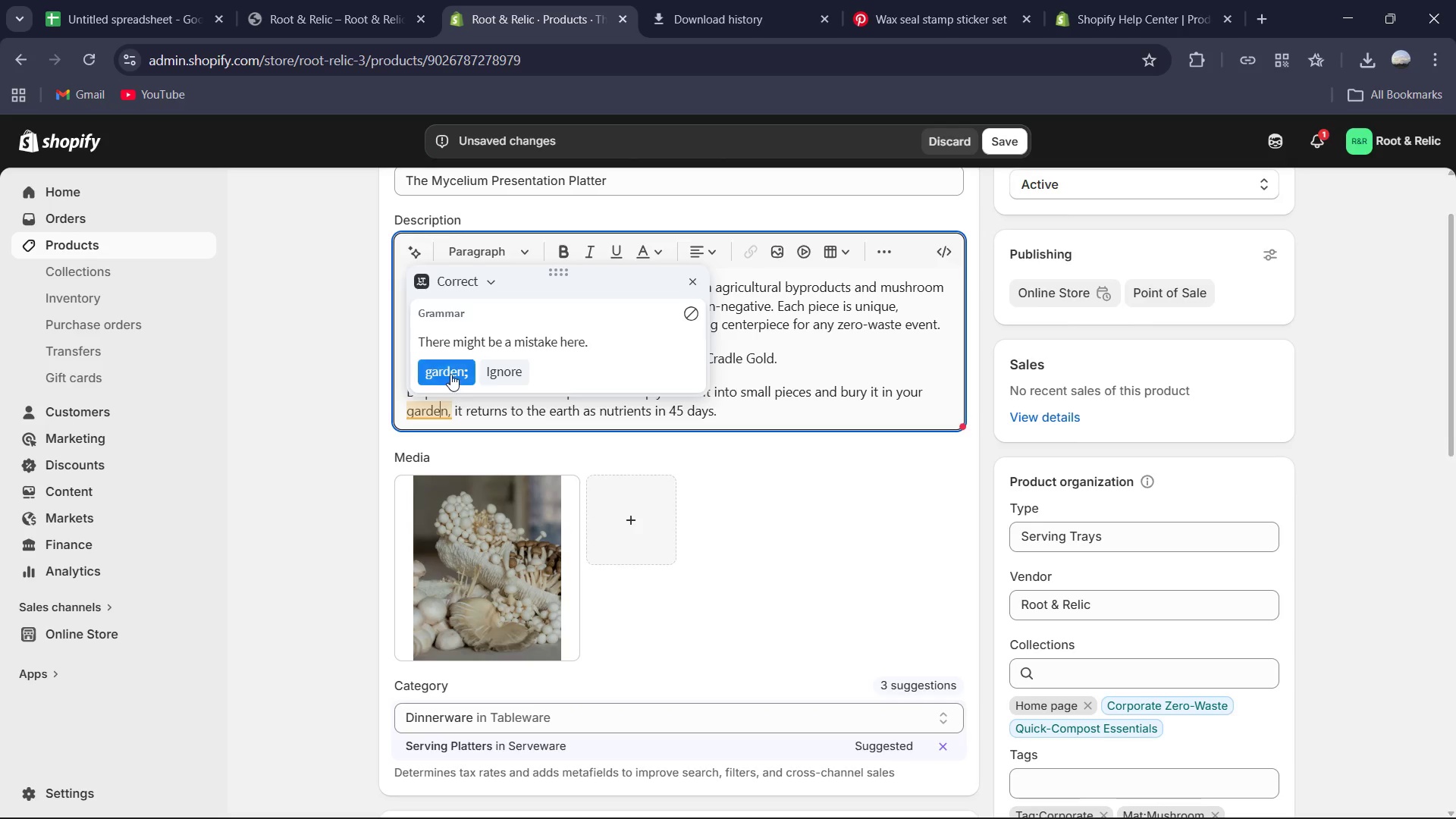 
left_click([450, 374])
 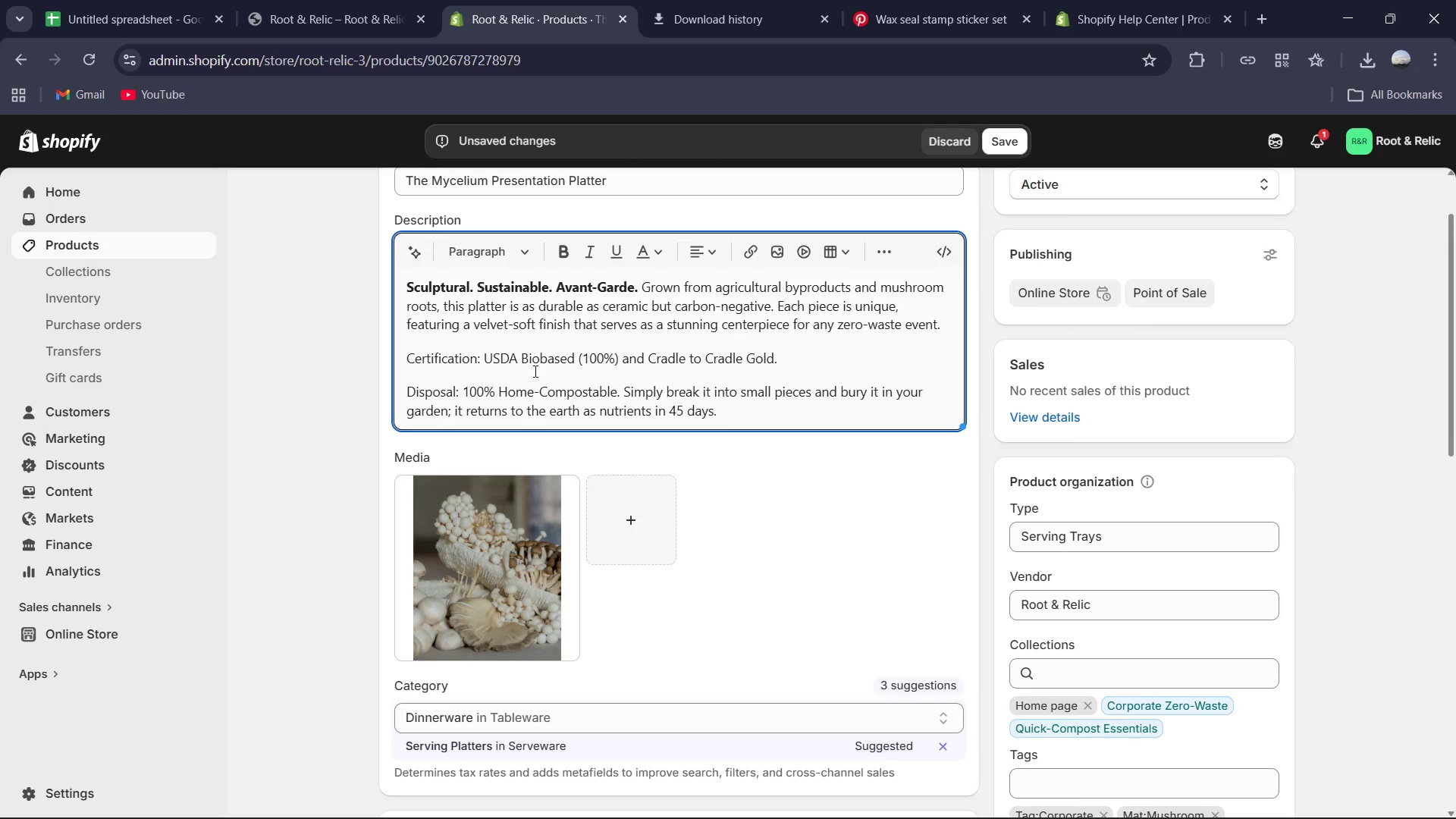 
left_click_drag(start_coordinate=[476, 357], to_coordinate=[377, 356])
 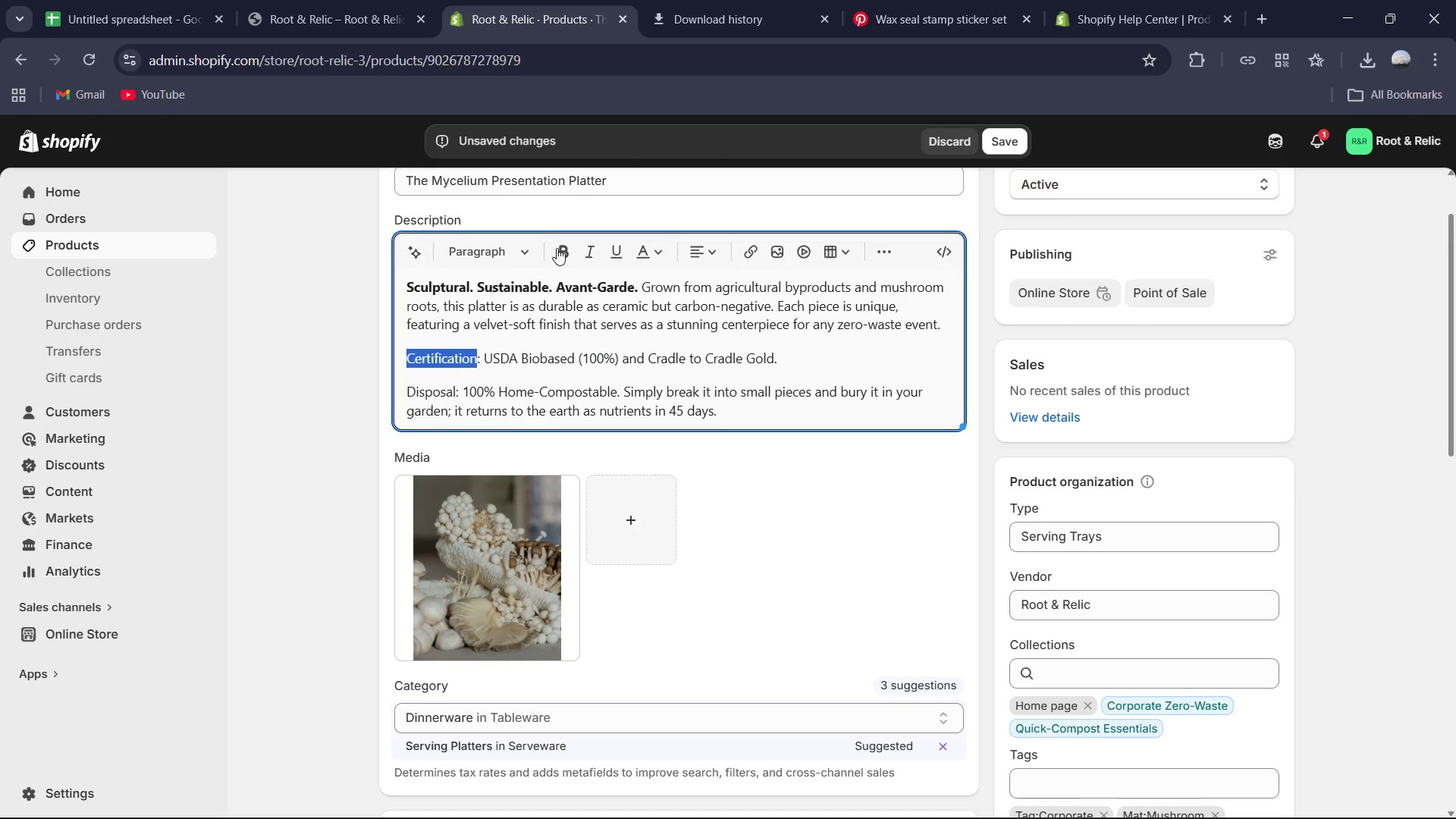 
left_click([555, 251])
 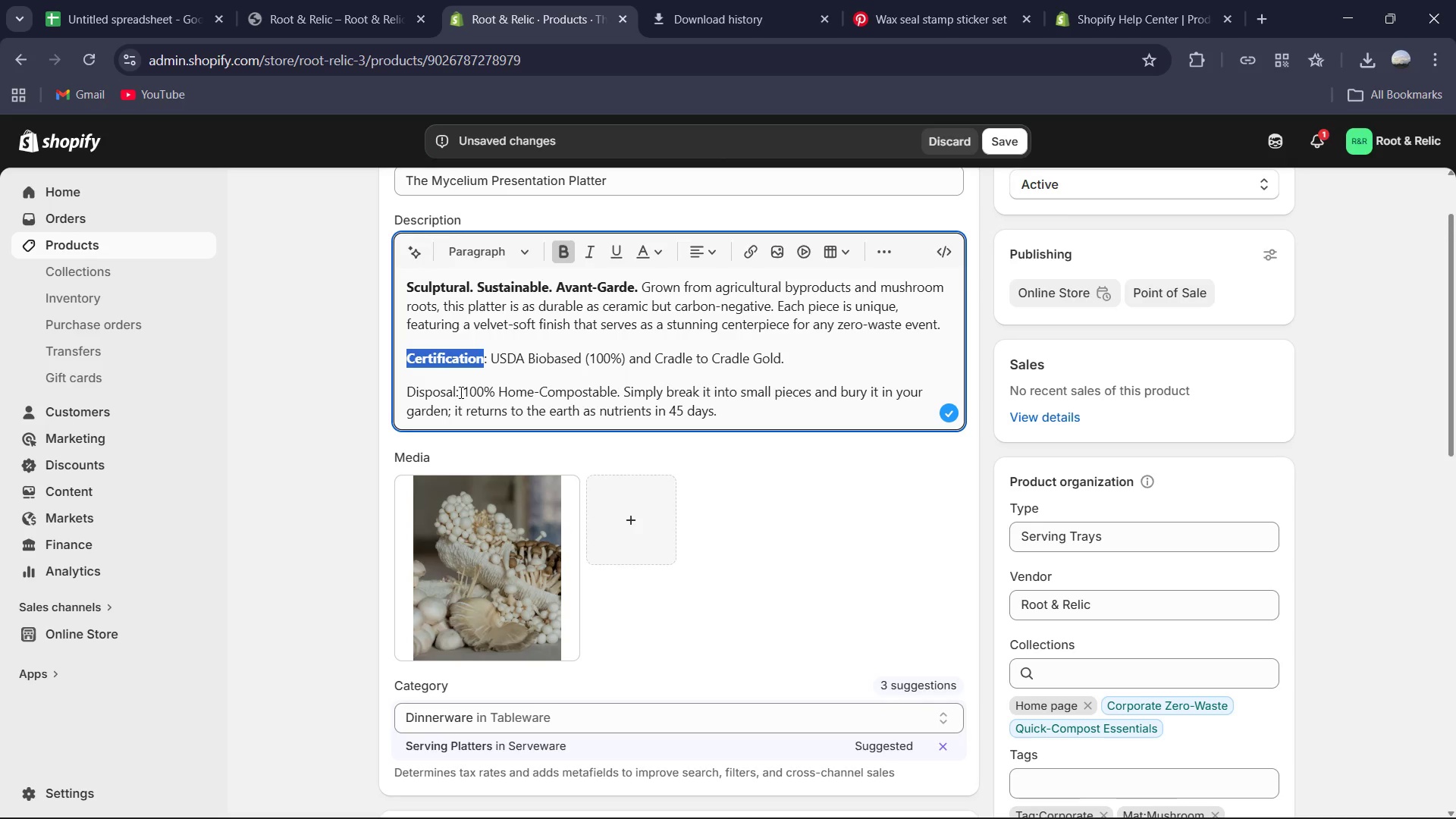 
left_click_drag(start_coordinate=[460, 392], to_coordinate=[381, 389])
 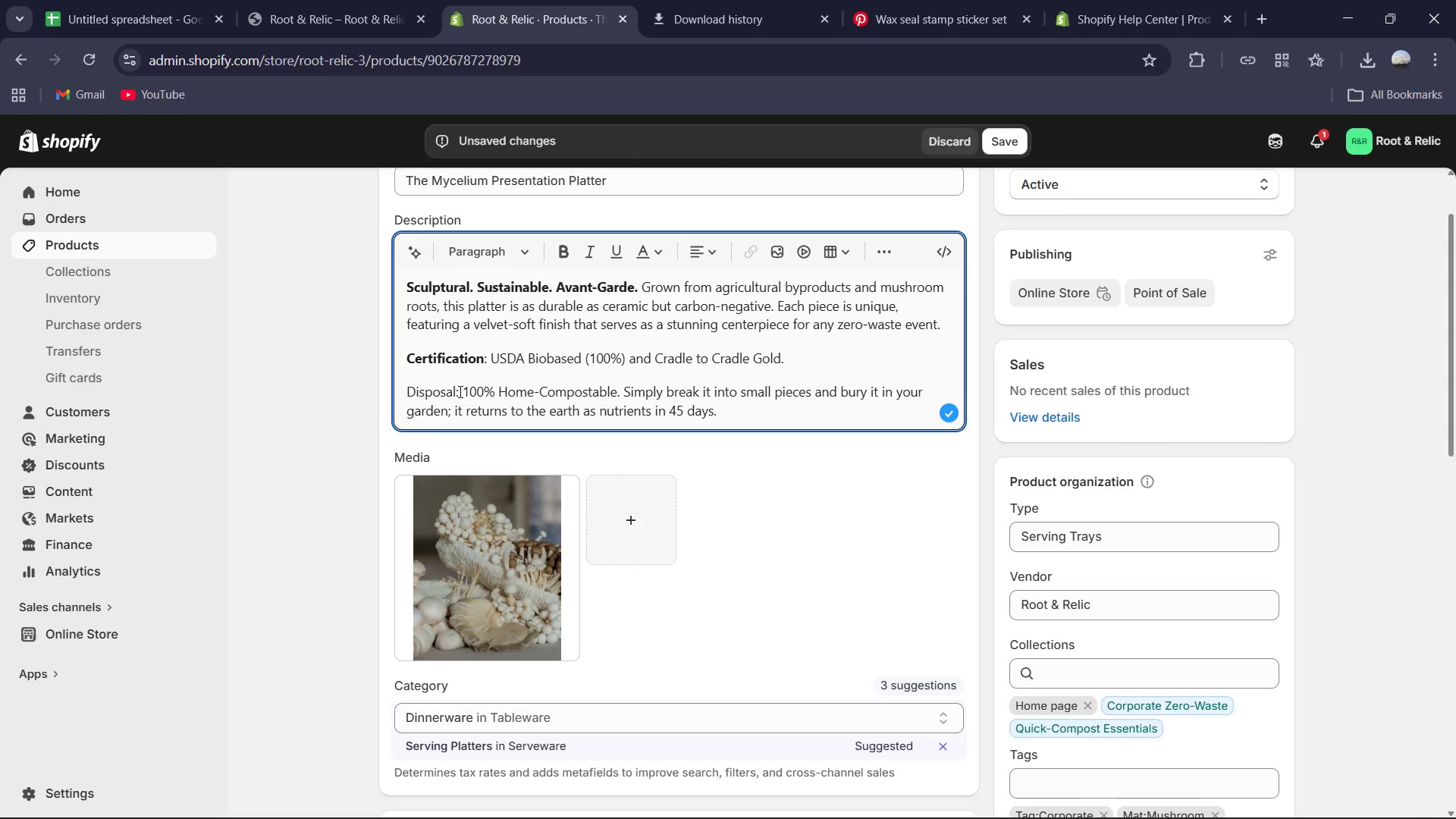 
left_click_drag(start_coordinate=[459, 391], to_coordinate=[391, 394])
 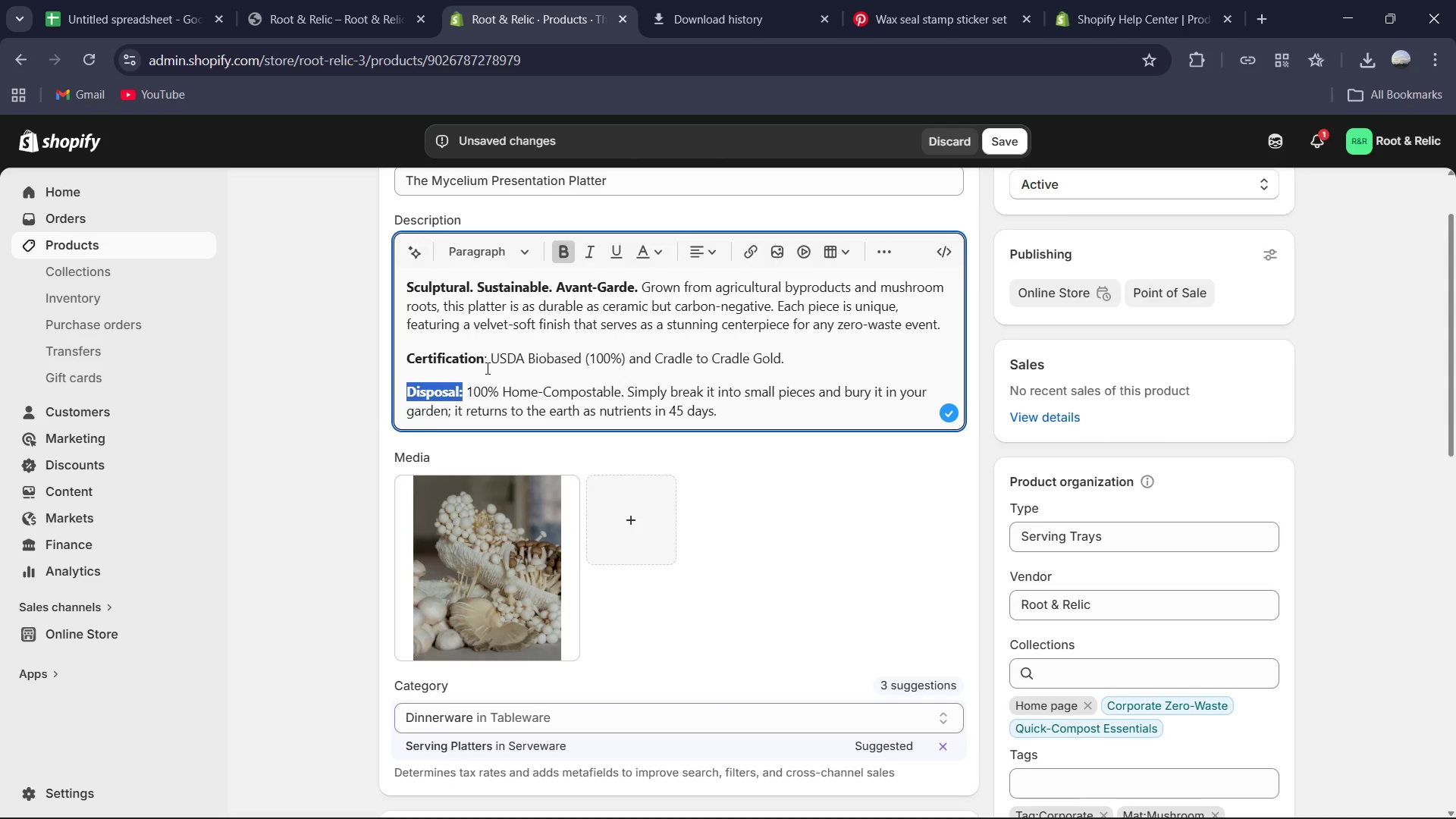 
left_click_drag(start_coordinate=[489, 362], to_coordinate=[389, 364])
 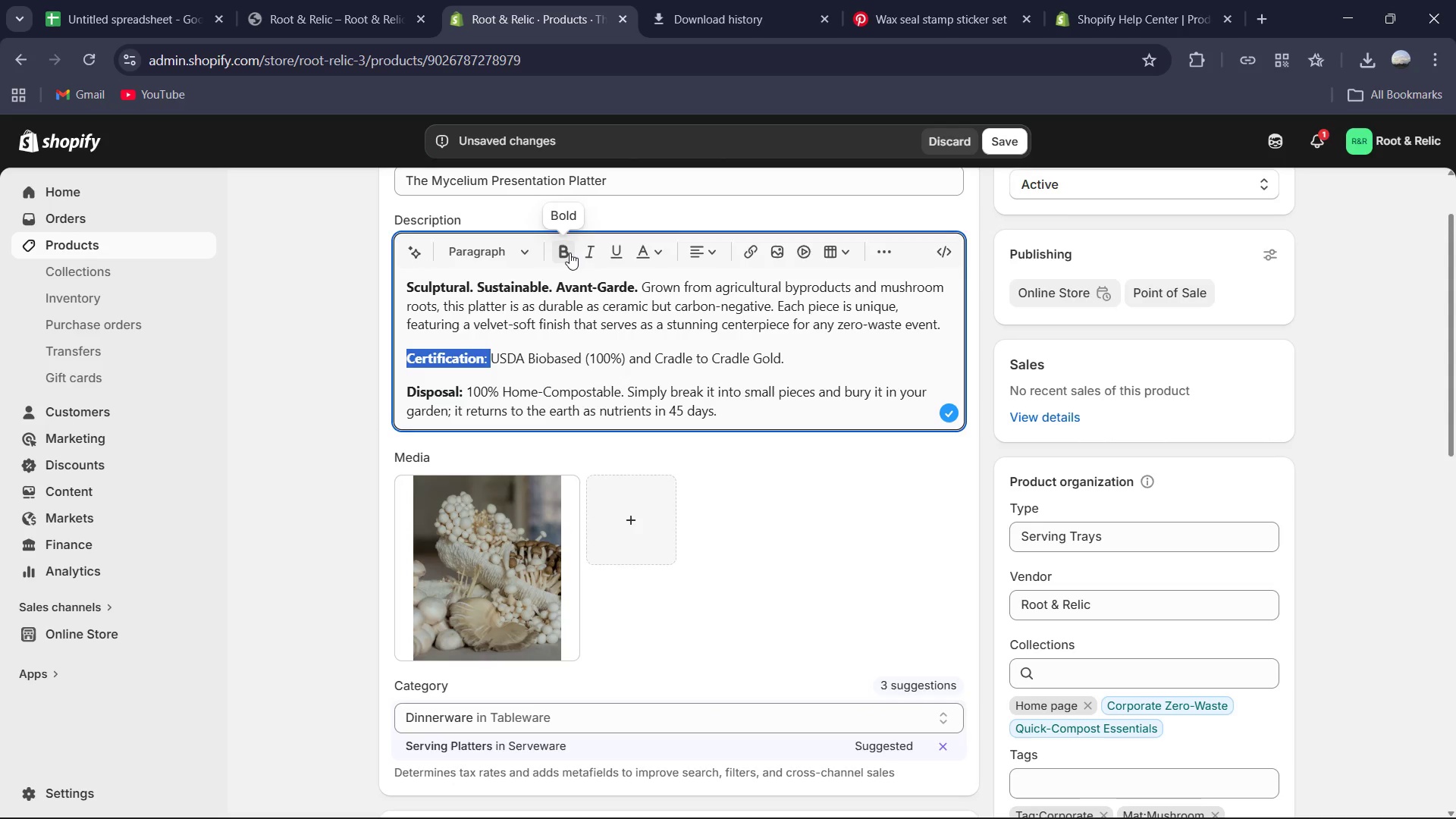 
left_click([570, 253])
 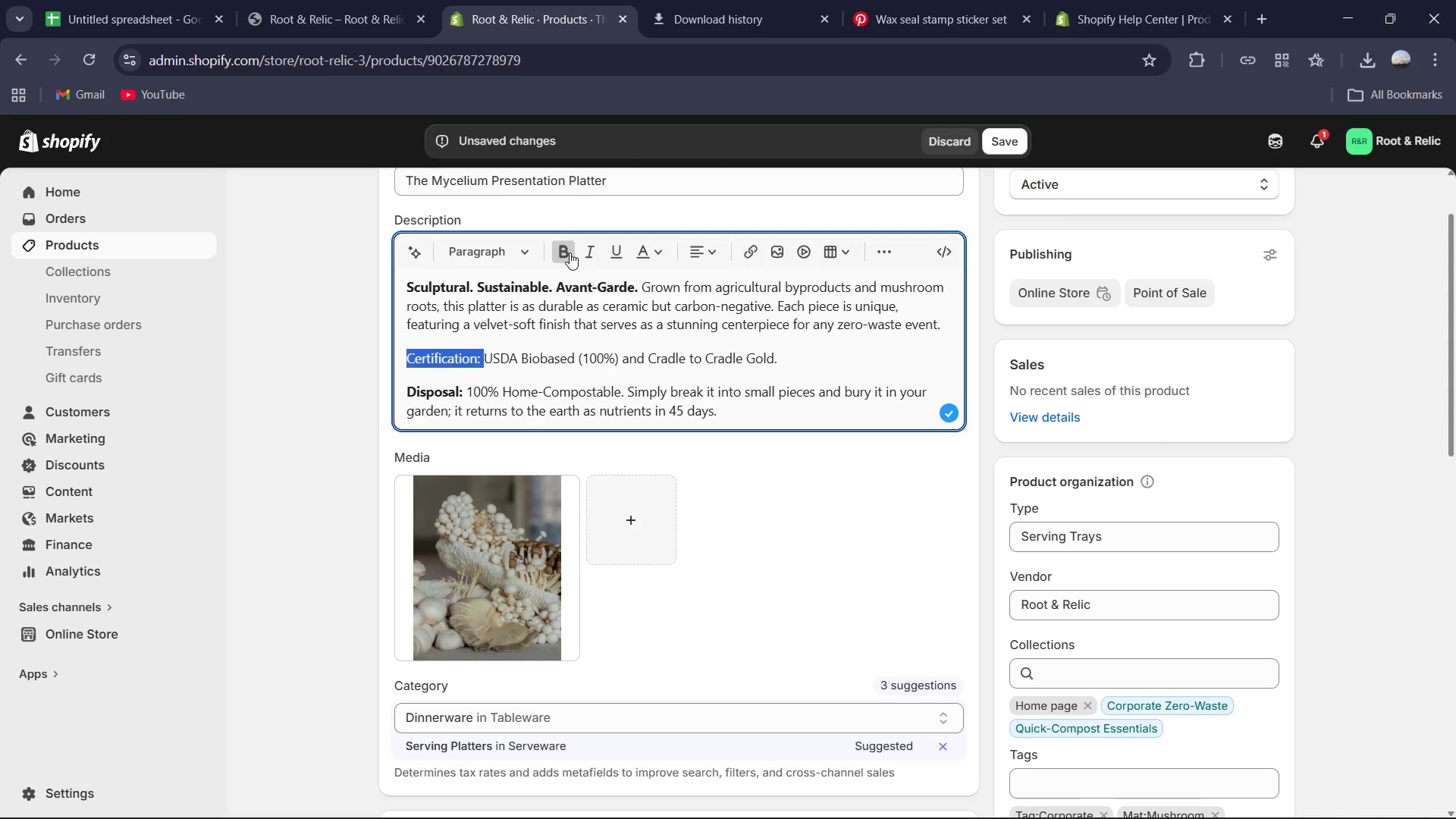 
left_click([570, 253])
 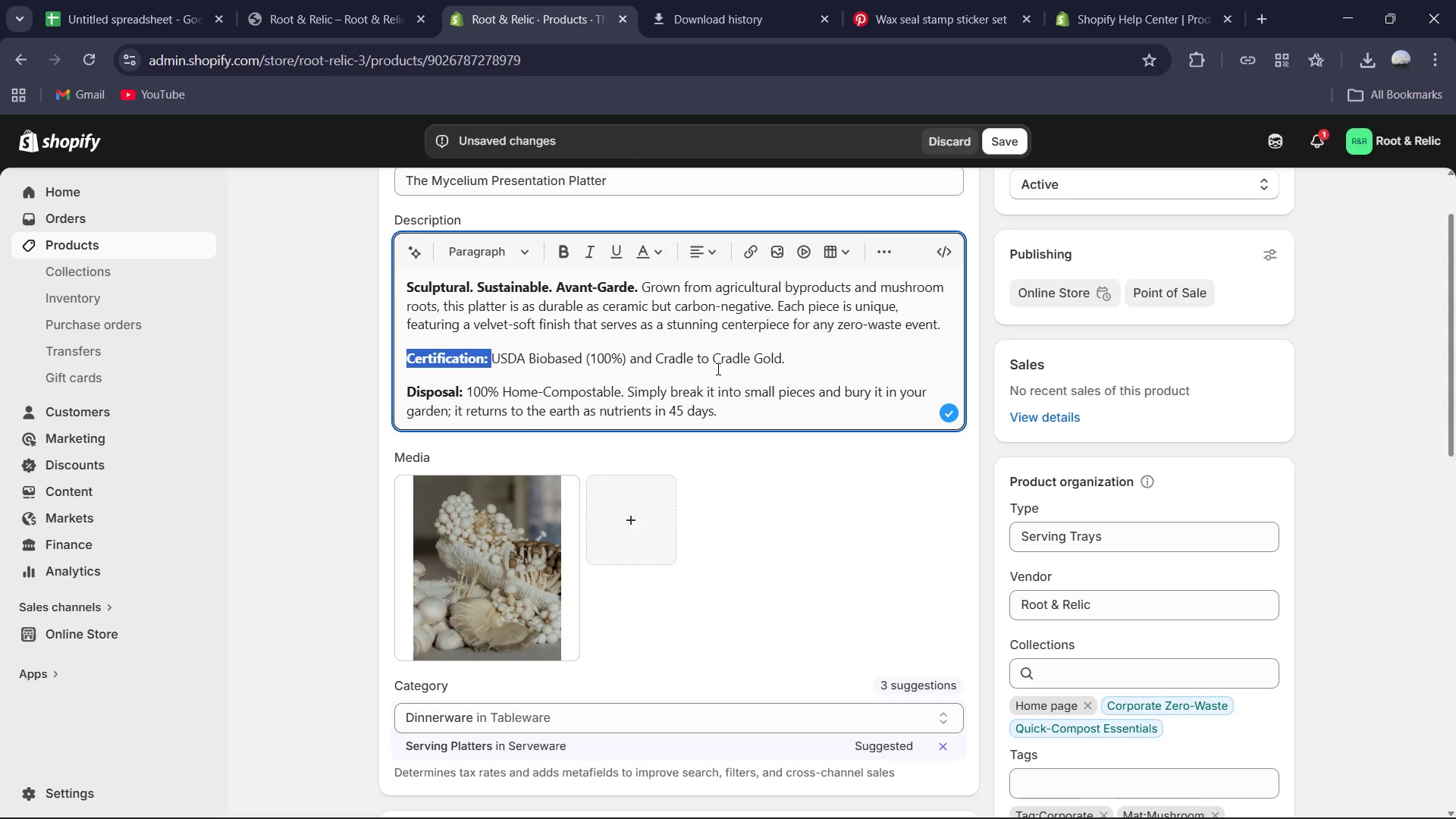 
left_click([717, 369])
 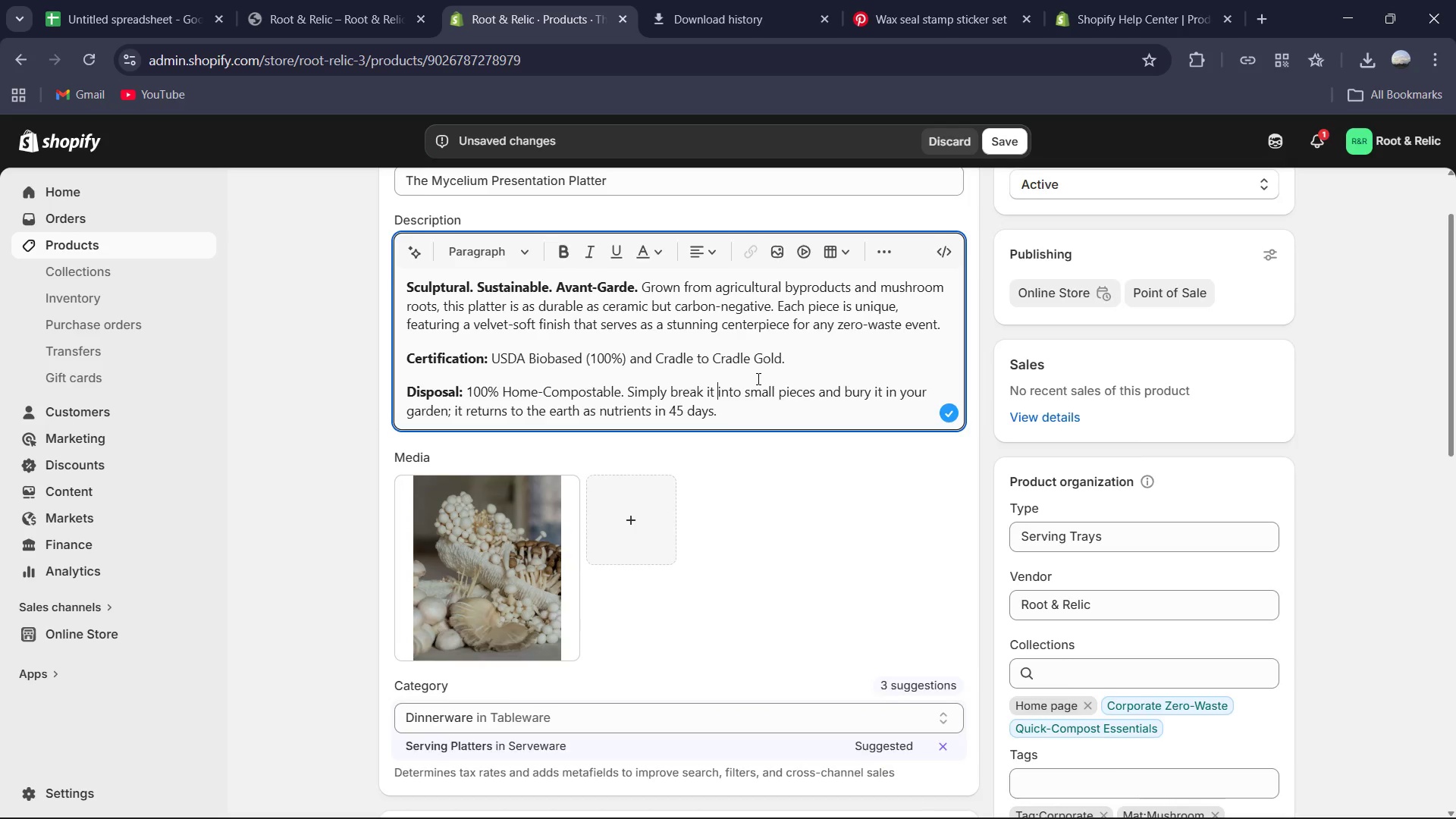 
scroll: coordinate [1024, 475], scroll_direction: down, amount: 12.0
 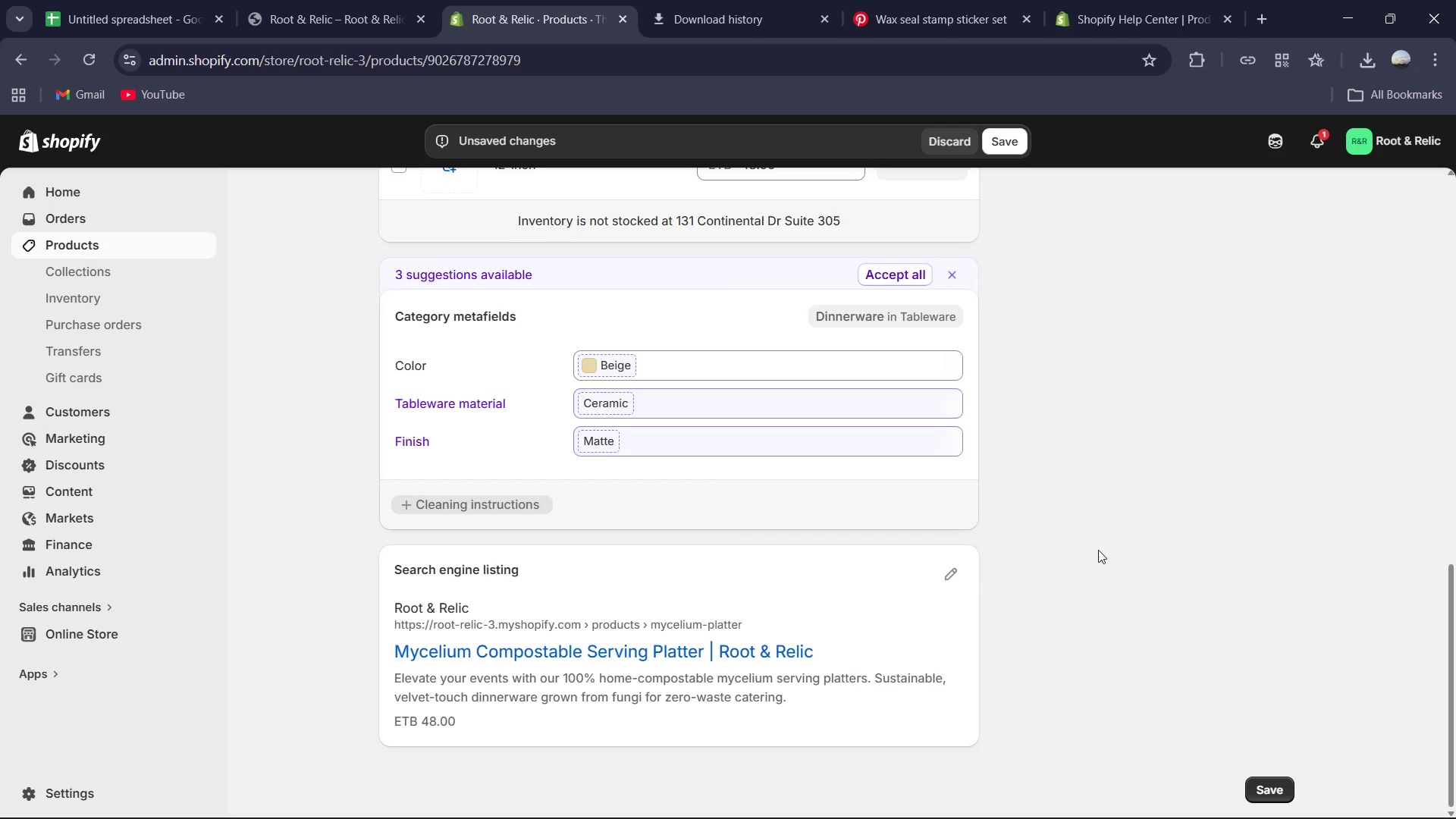 
scroll: coordinate [1098, 550], scroll_direction: up, amount: 4.0
 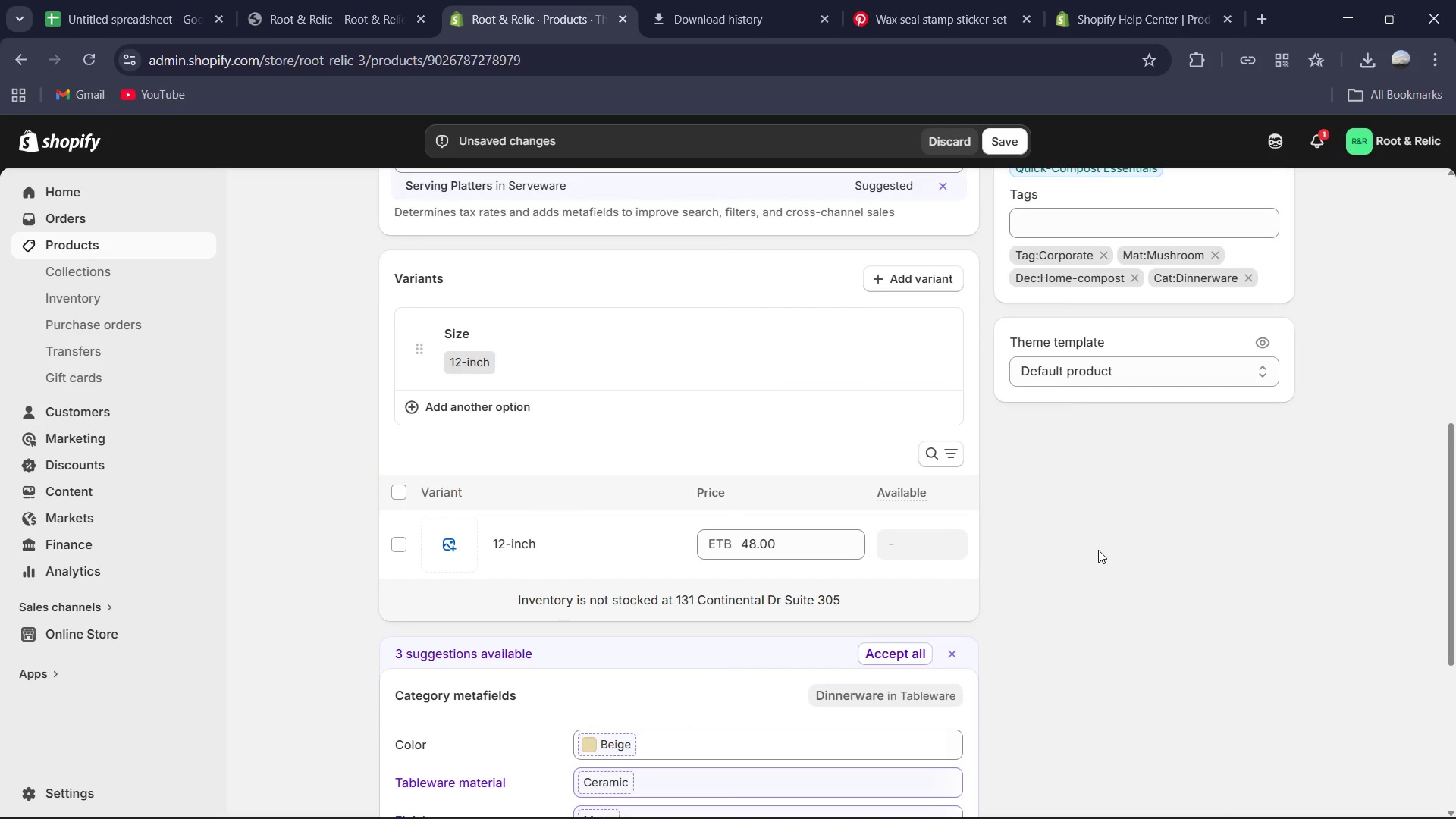 
scroll: coordinate [1098, 550], scroll_direction: down, amount: 5.0
 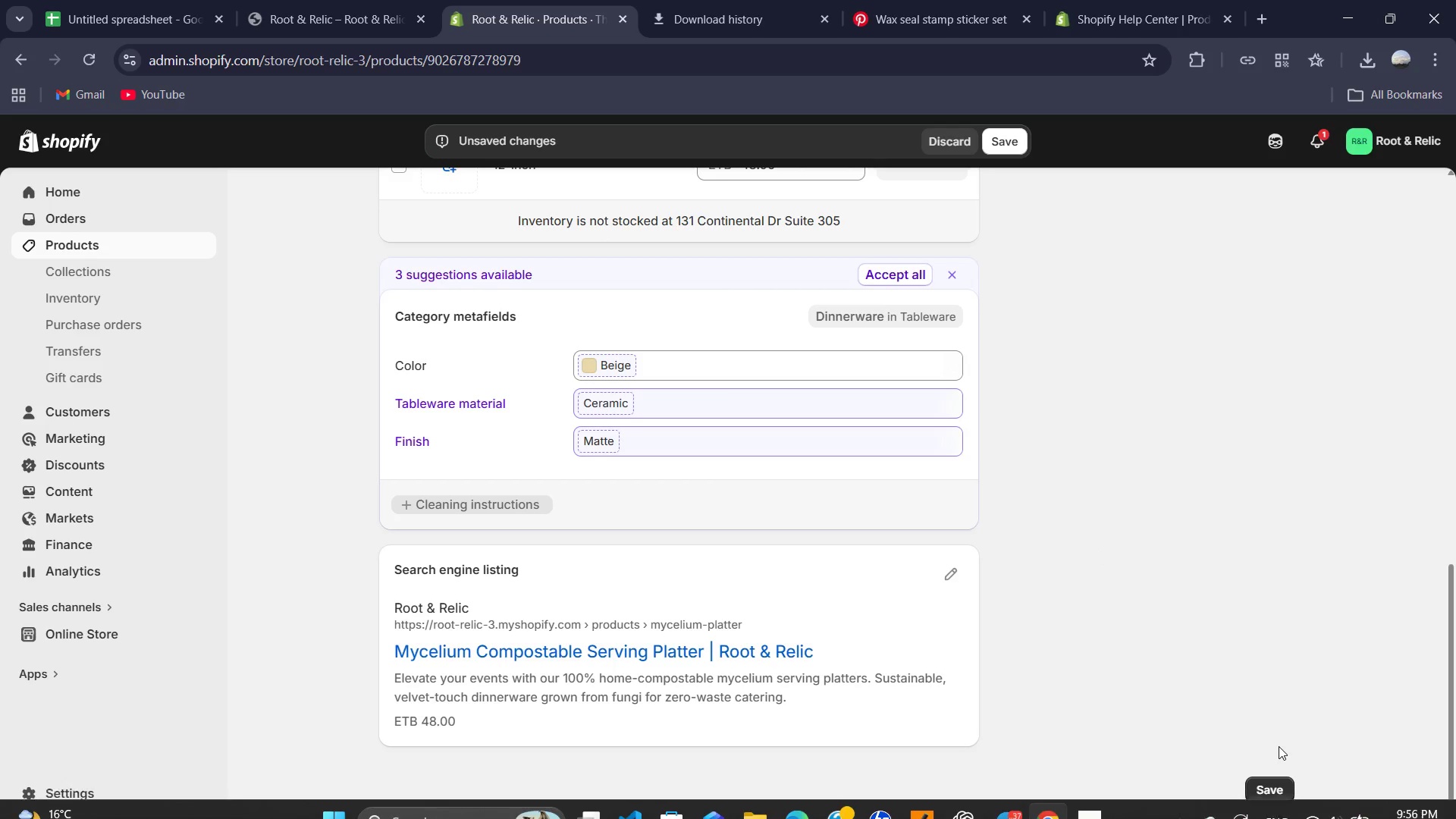 
left_click([1269, 788])
 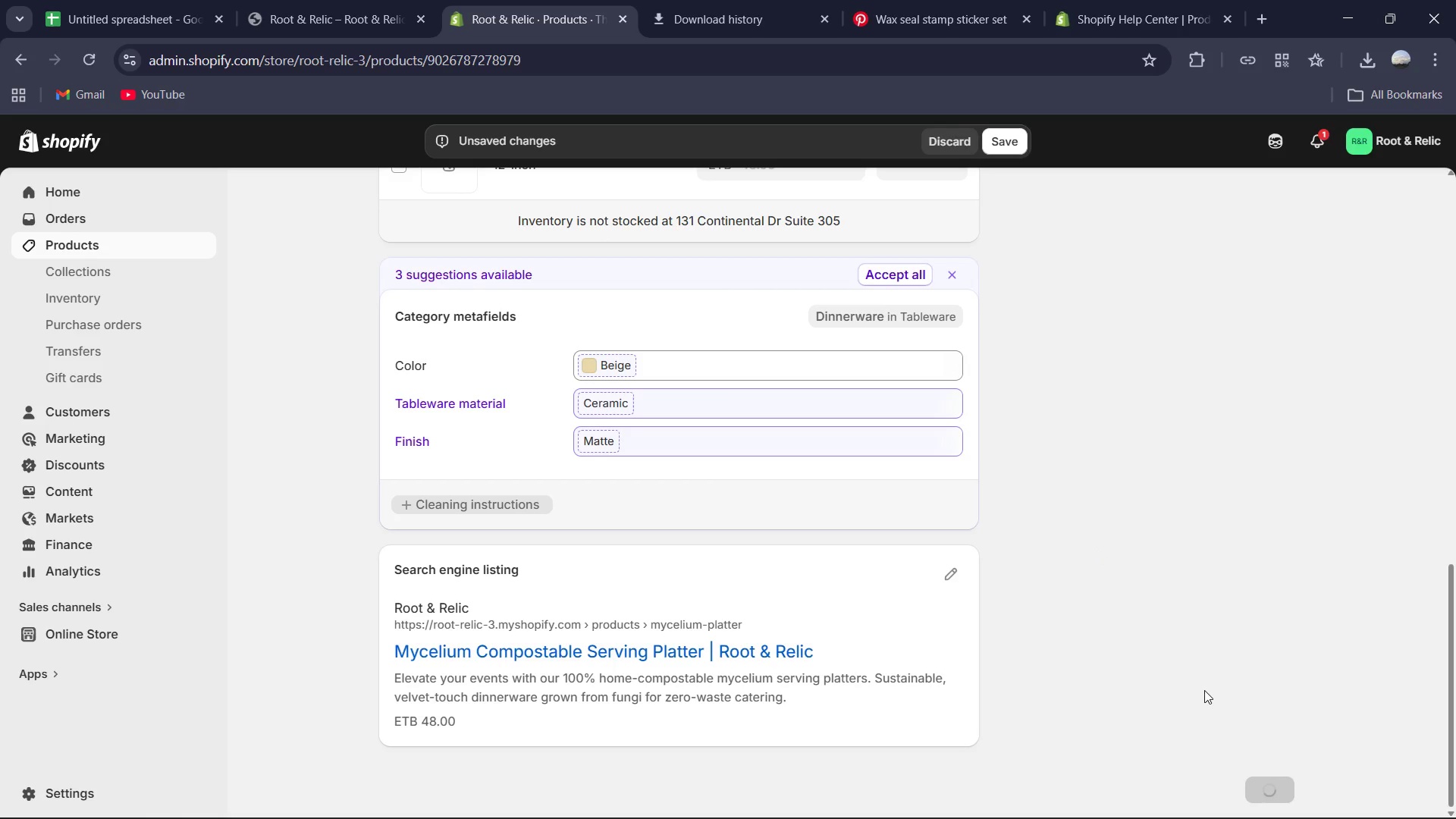 
mouse_move([1188, 682])
 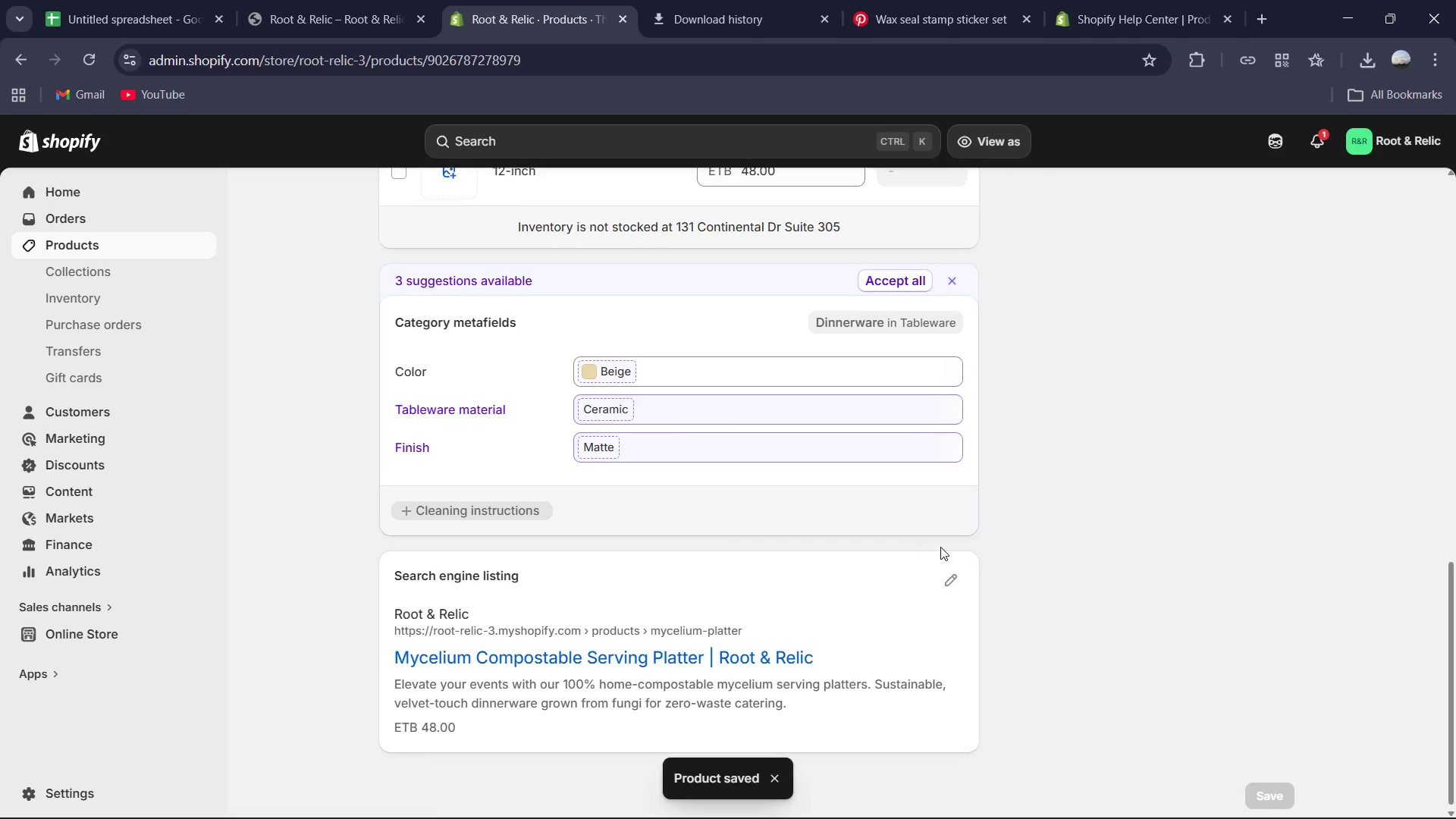 
scroll: coordinate [940, 541], scroll_direction: up, amount: 17.0
 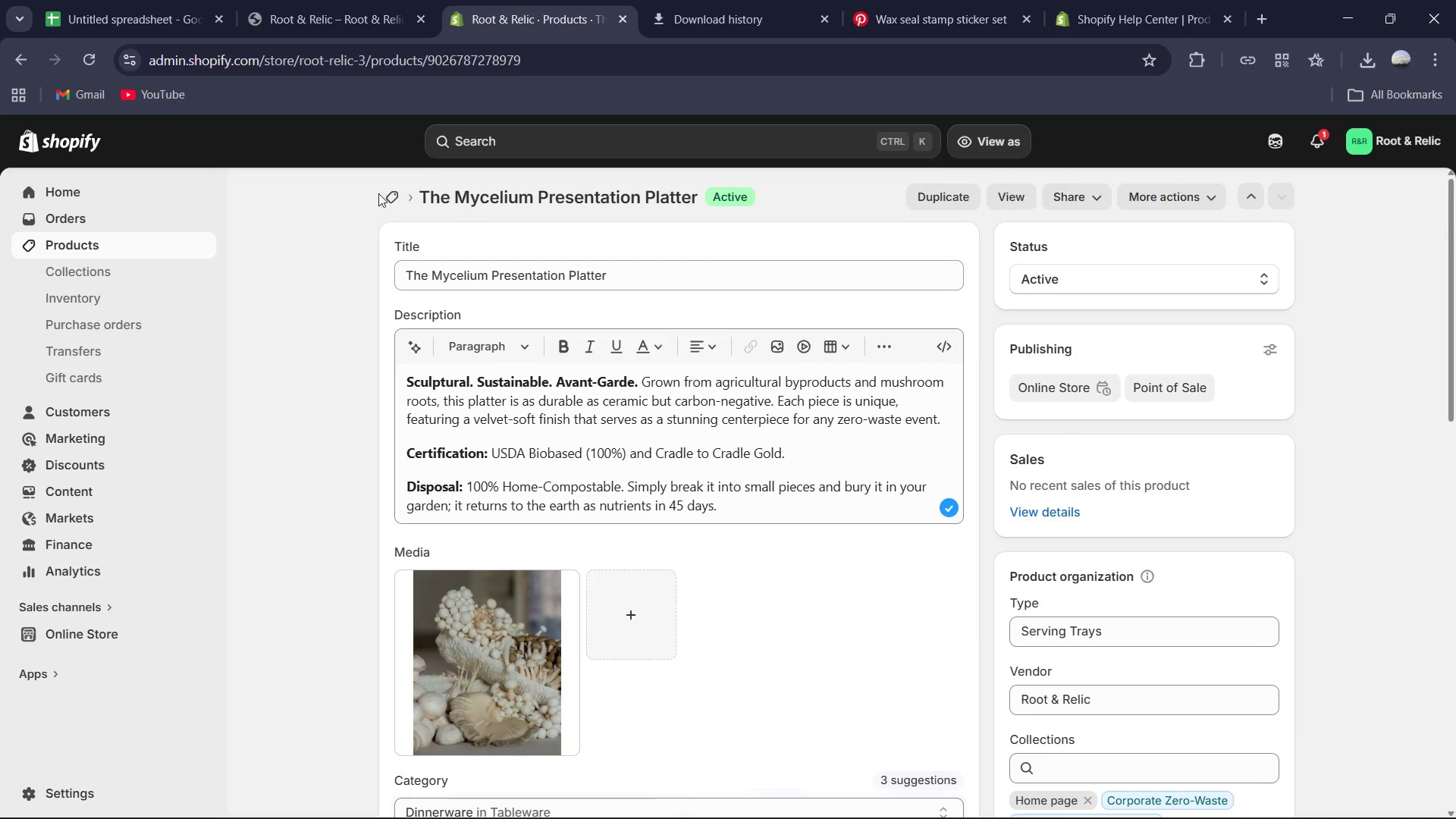 
left_click([387, 197])
 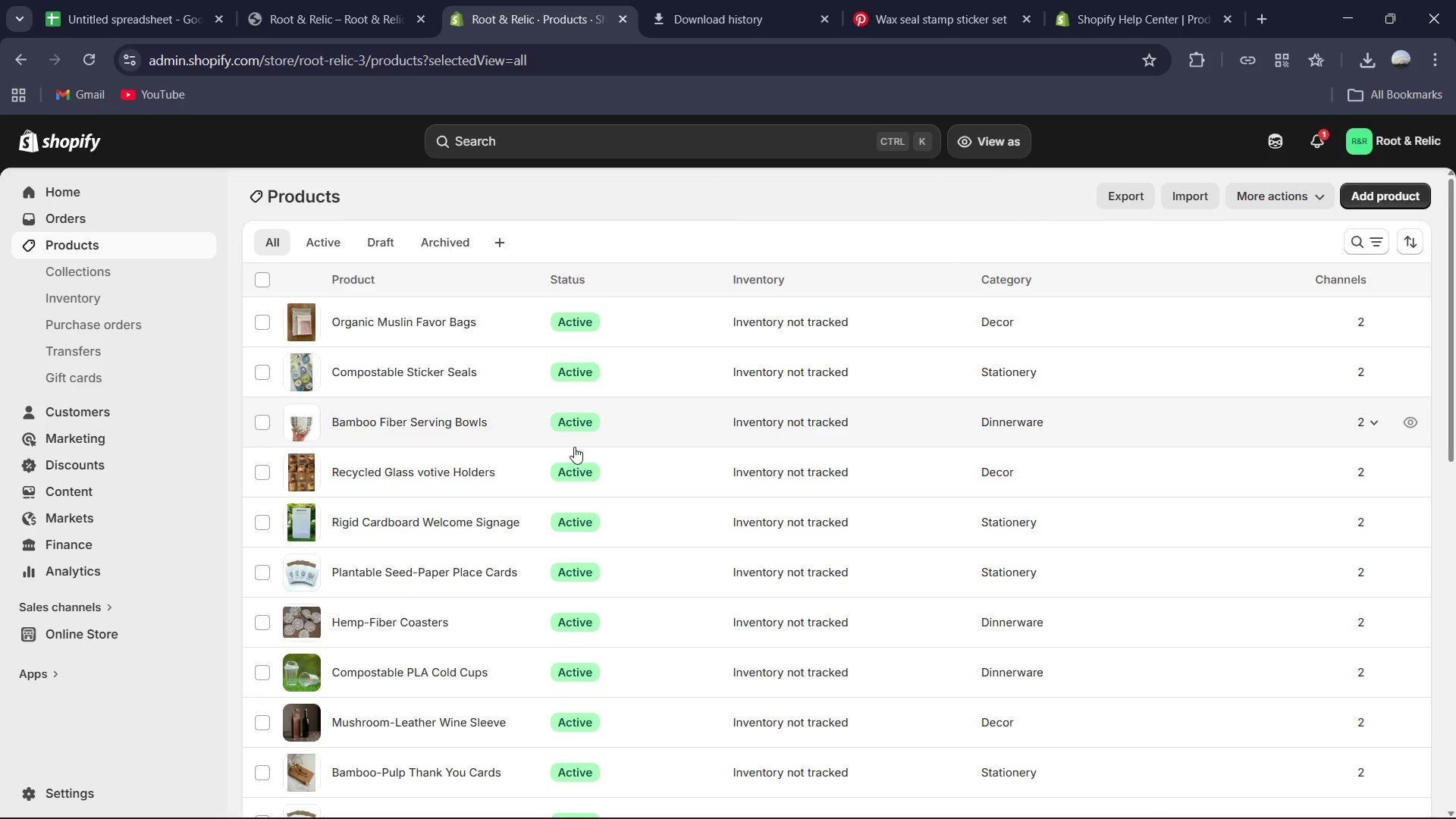 
scroll: coordinate [574, 447], scroll_direction: down, amount: 8.0
 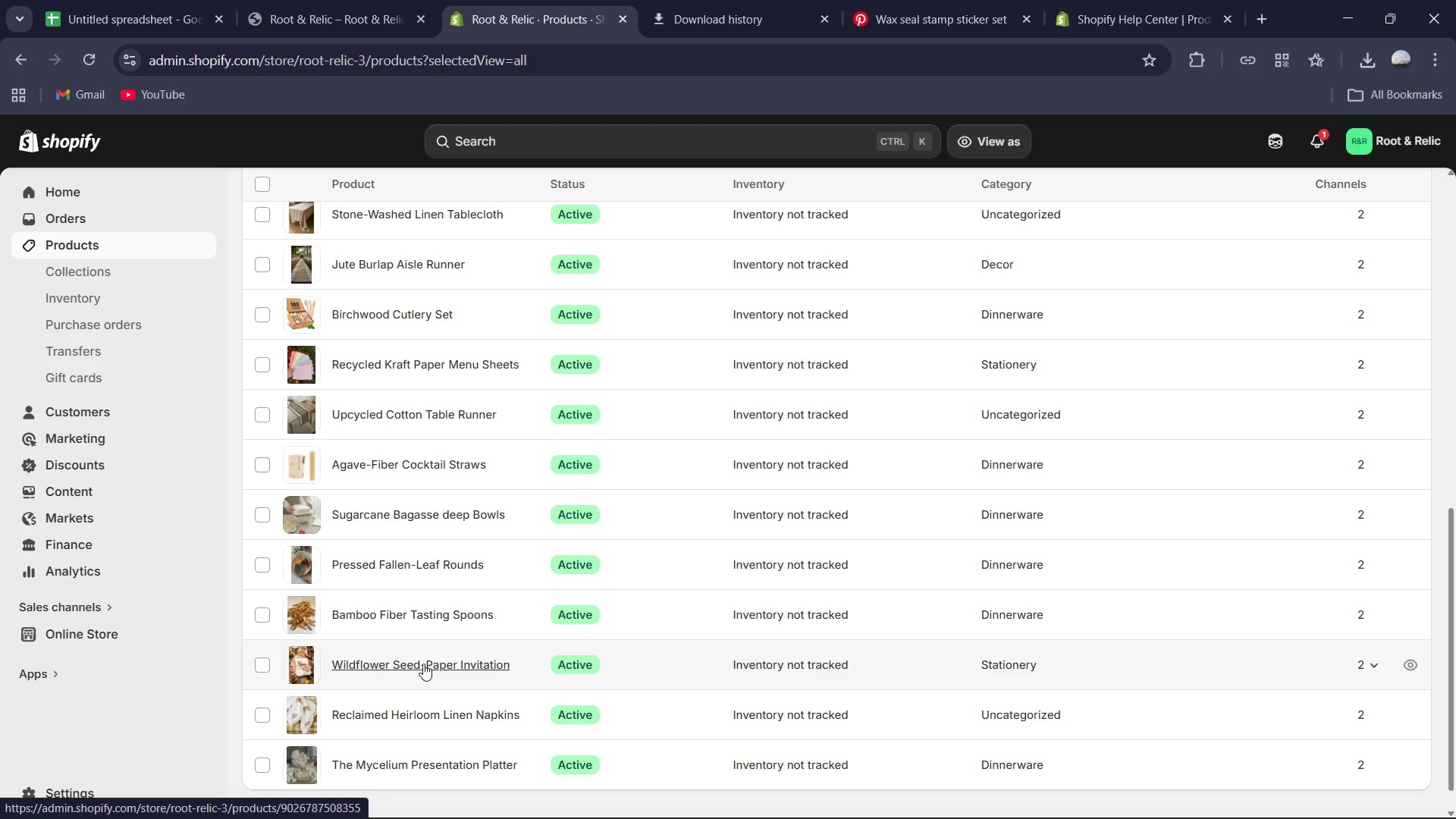 
left_click([423, 664])
 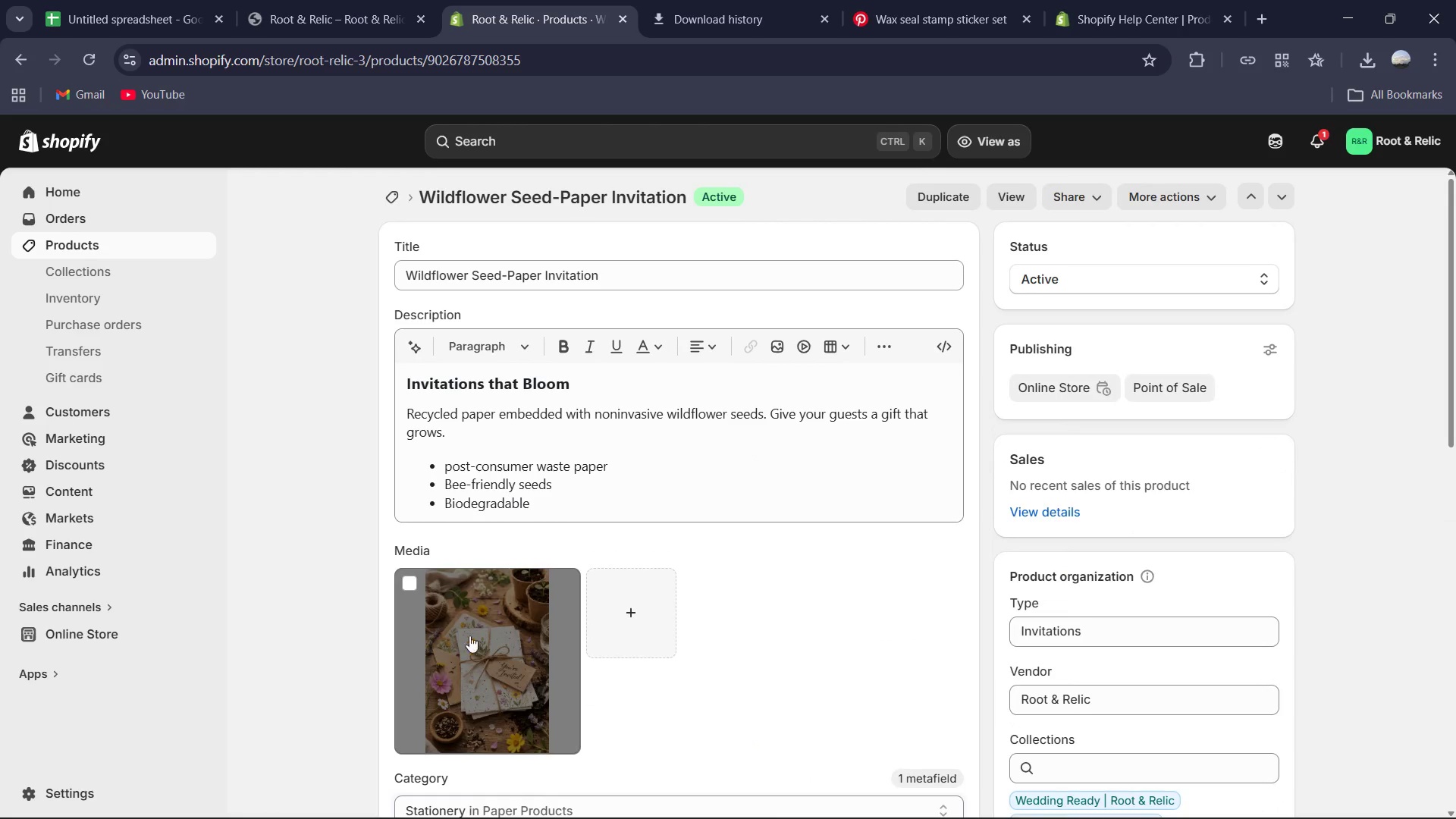 
left_click([610, 499])
 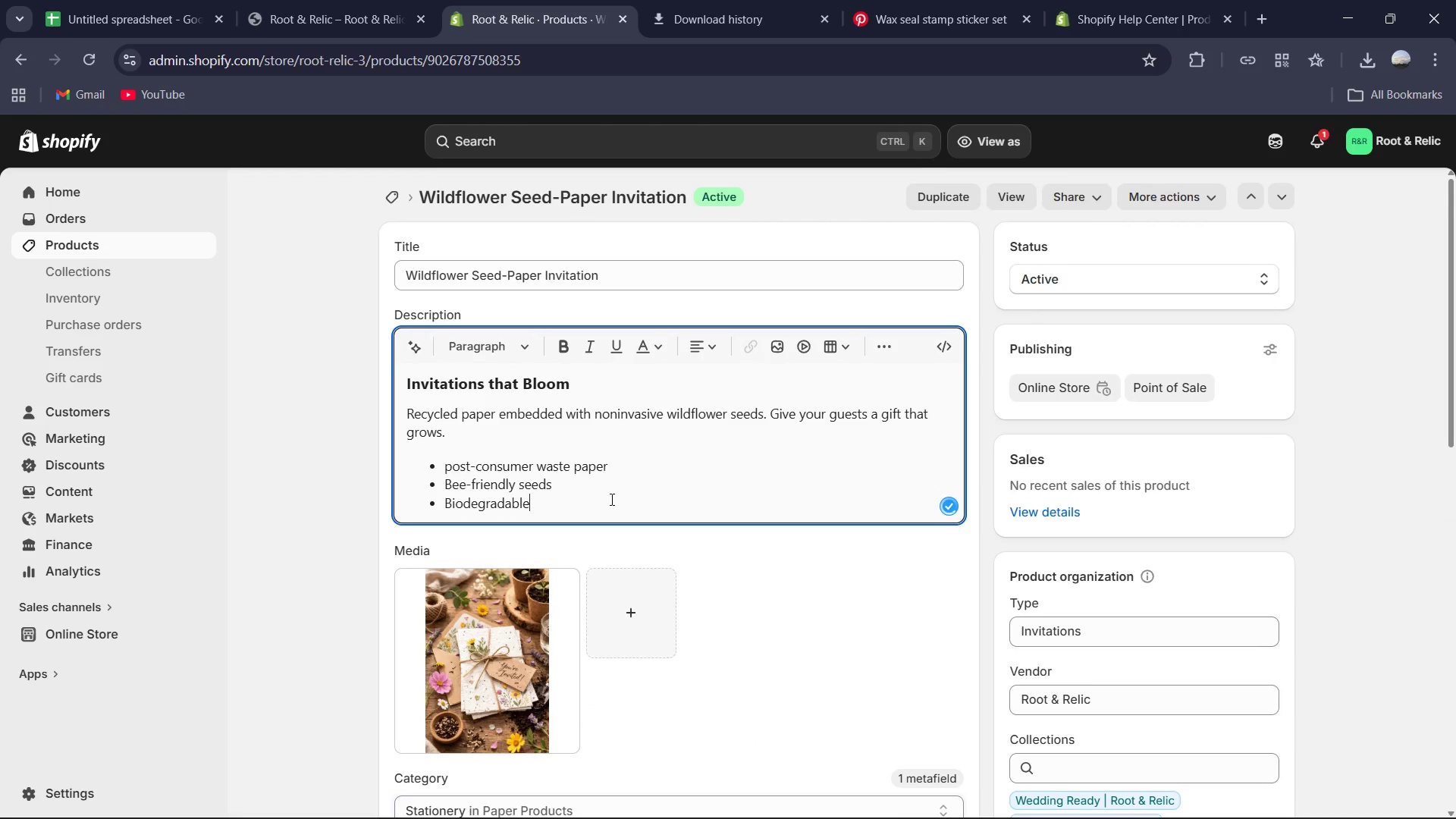 
key(Control+A)
 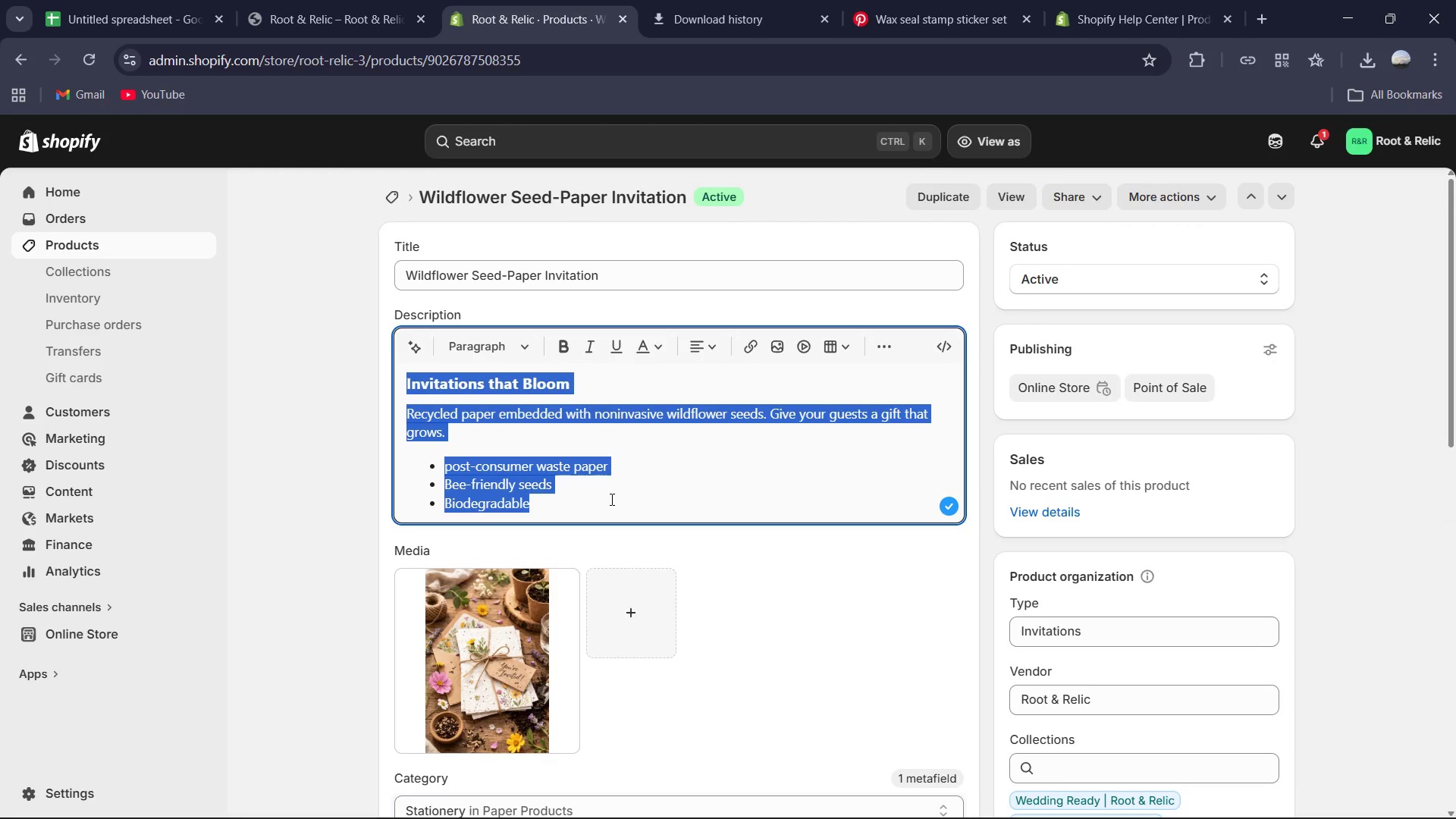 
type(Han)
 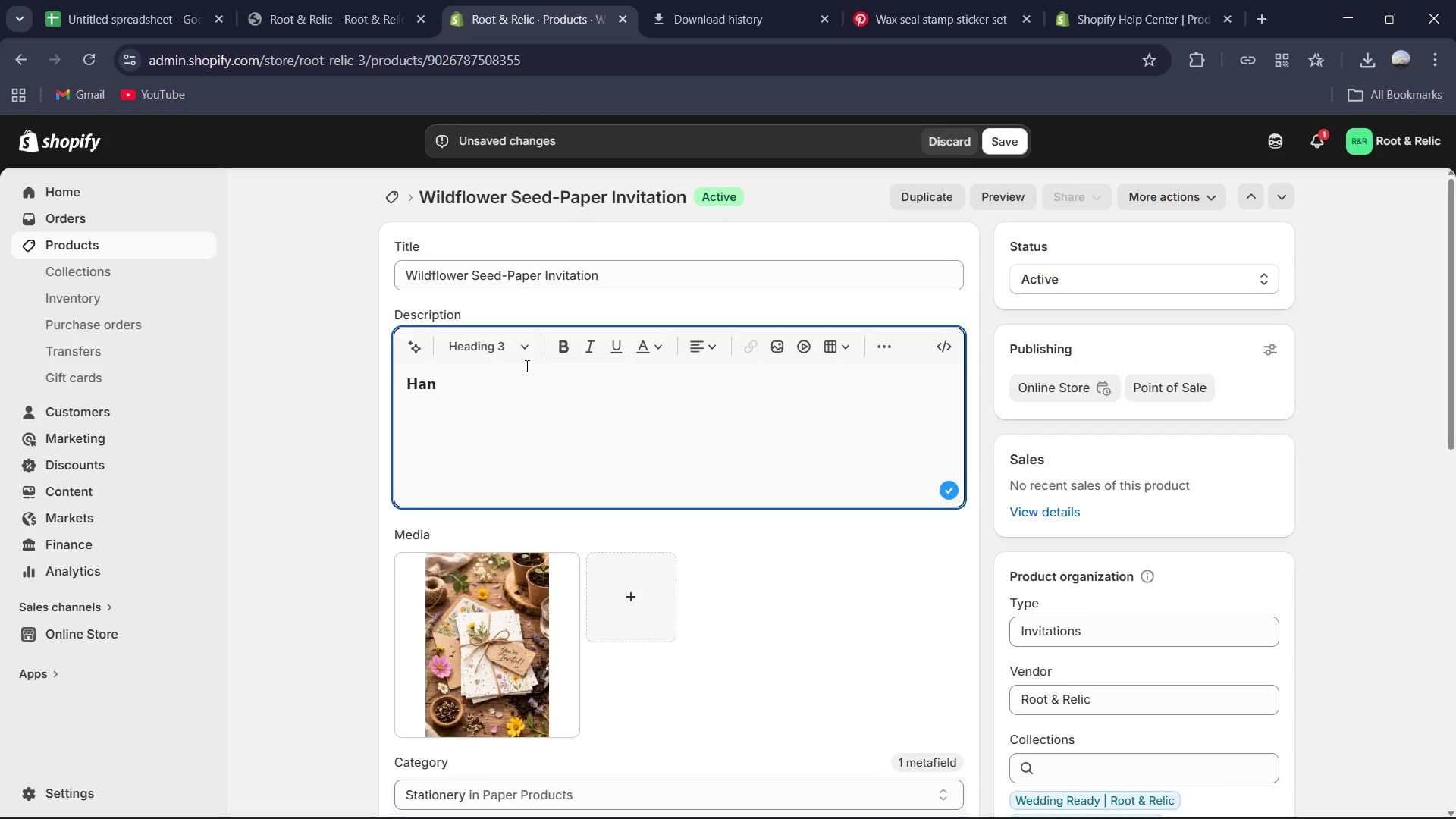 
left_click([513, 347])
 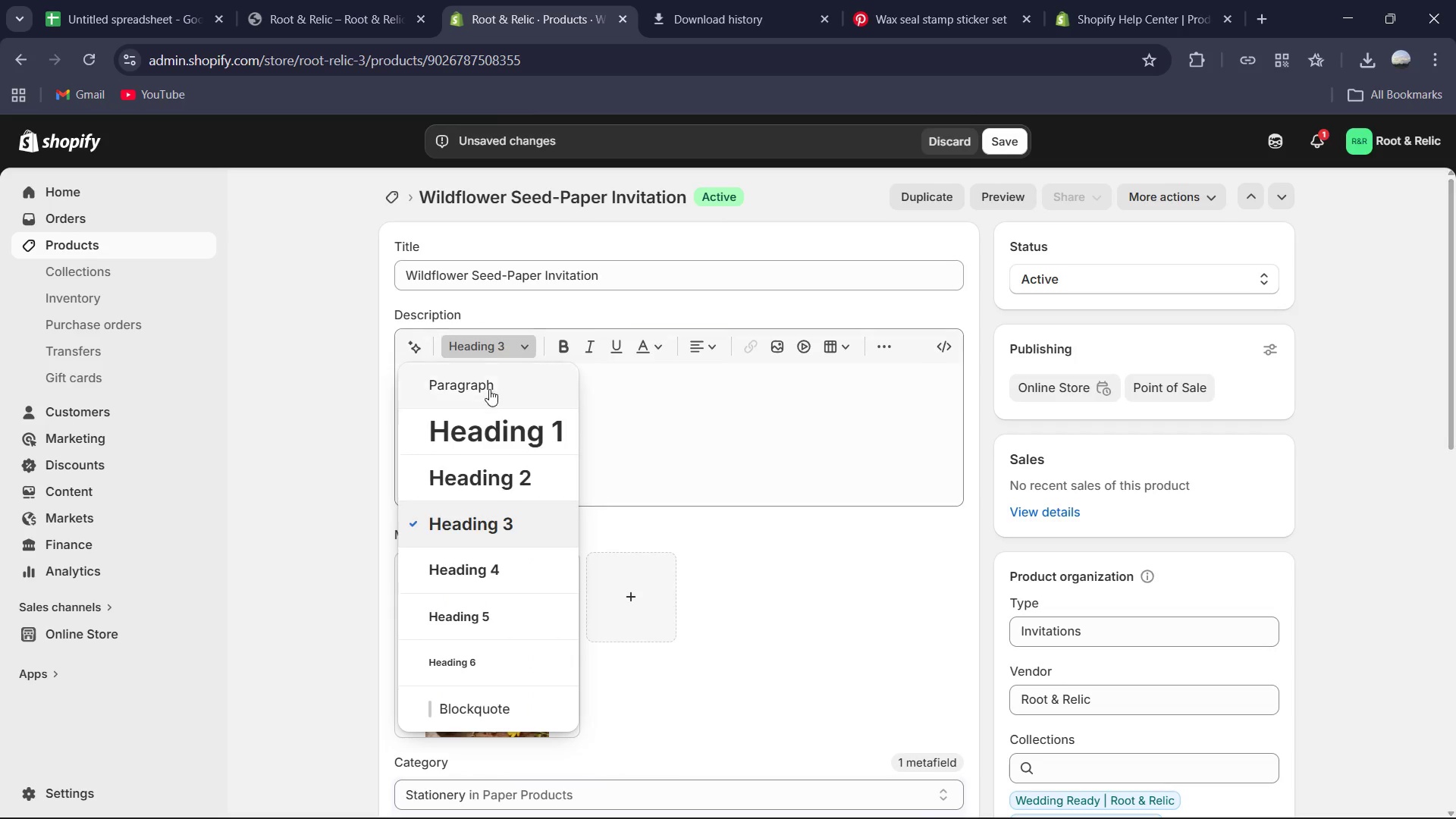 
left_click([489, 389])
 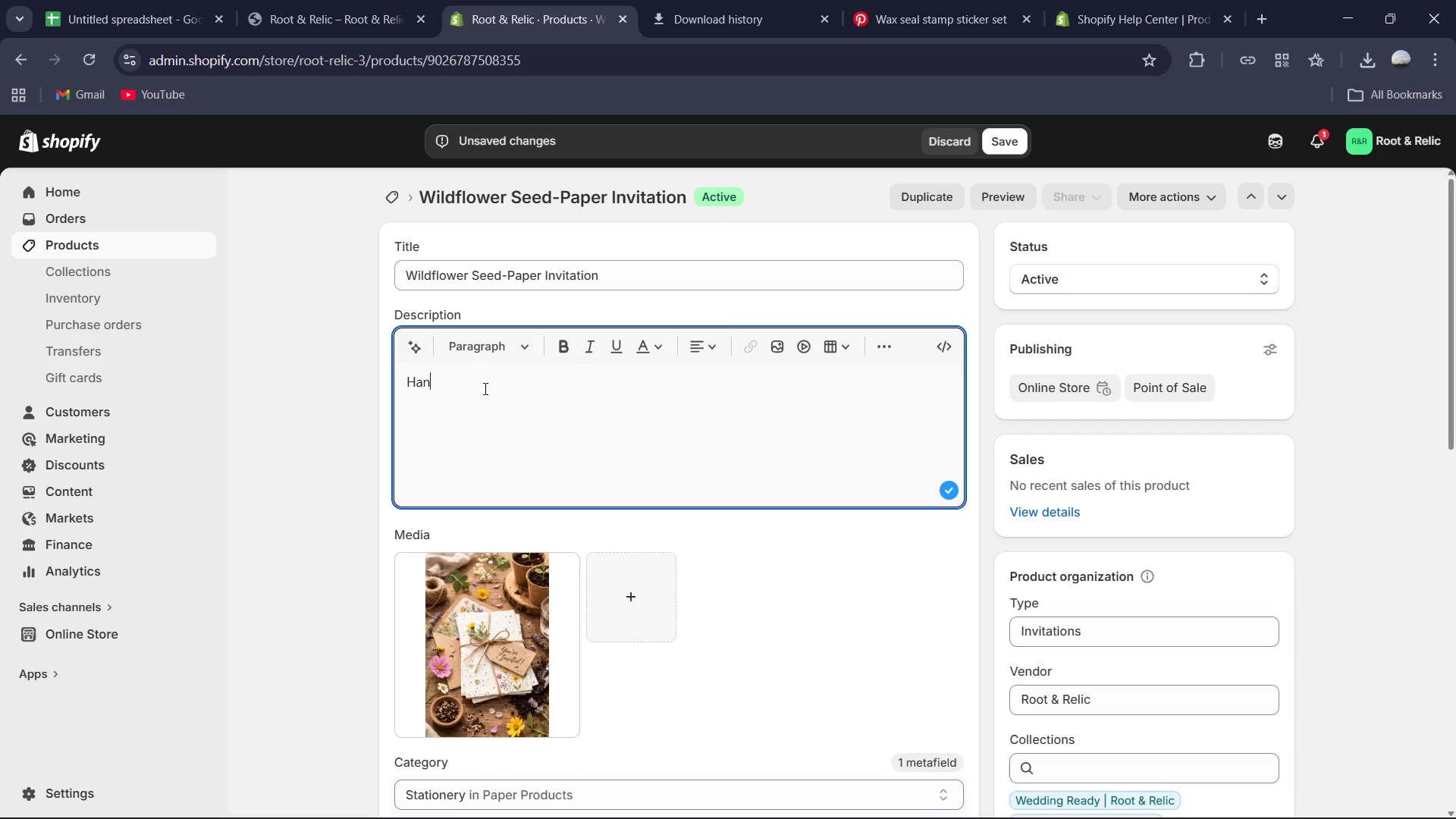 
key(Control+A)
 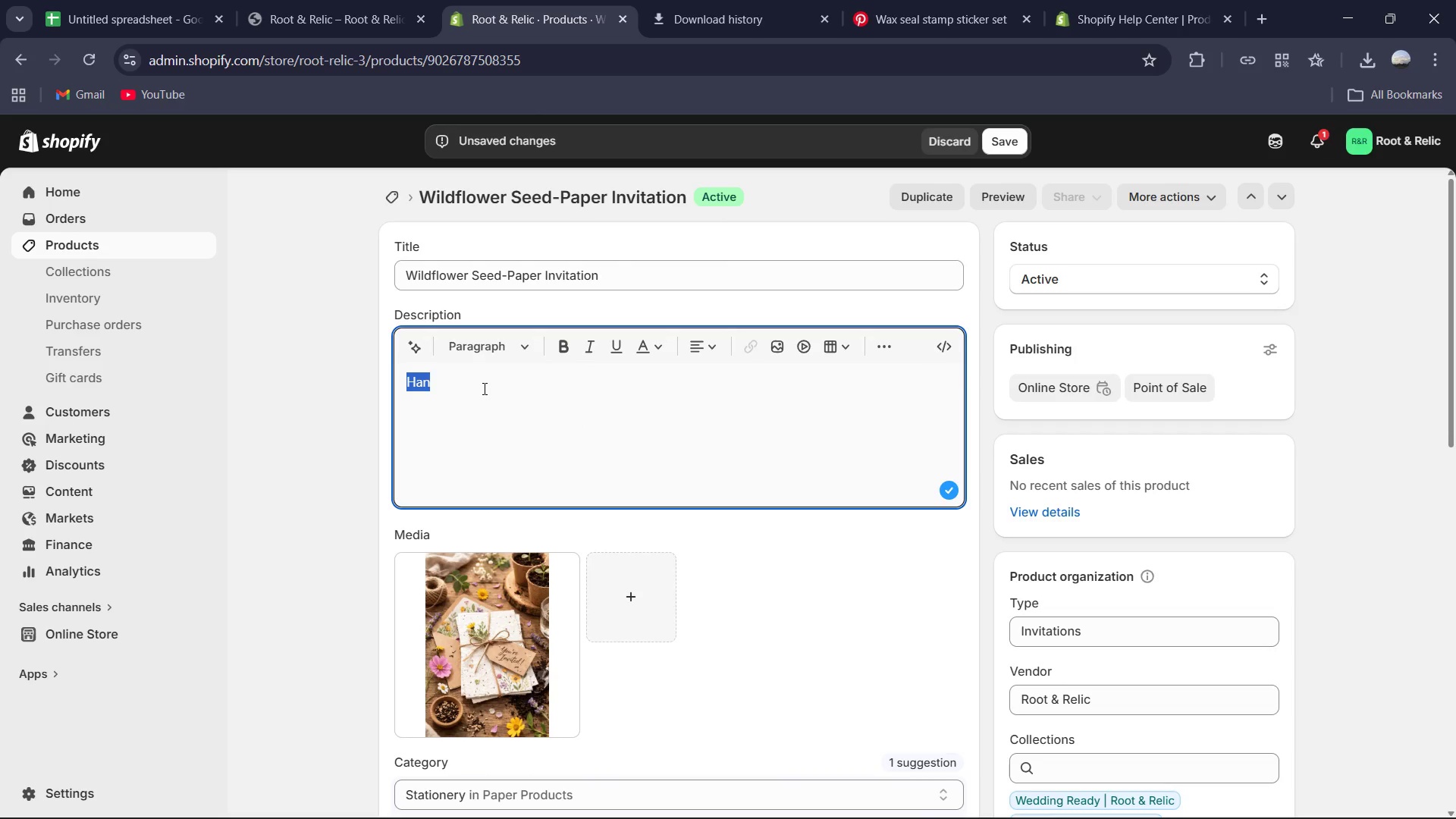 
left_click([483, 388])
 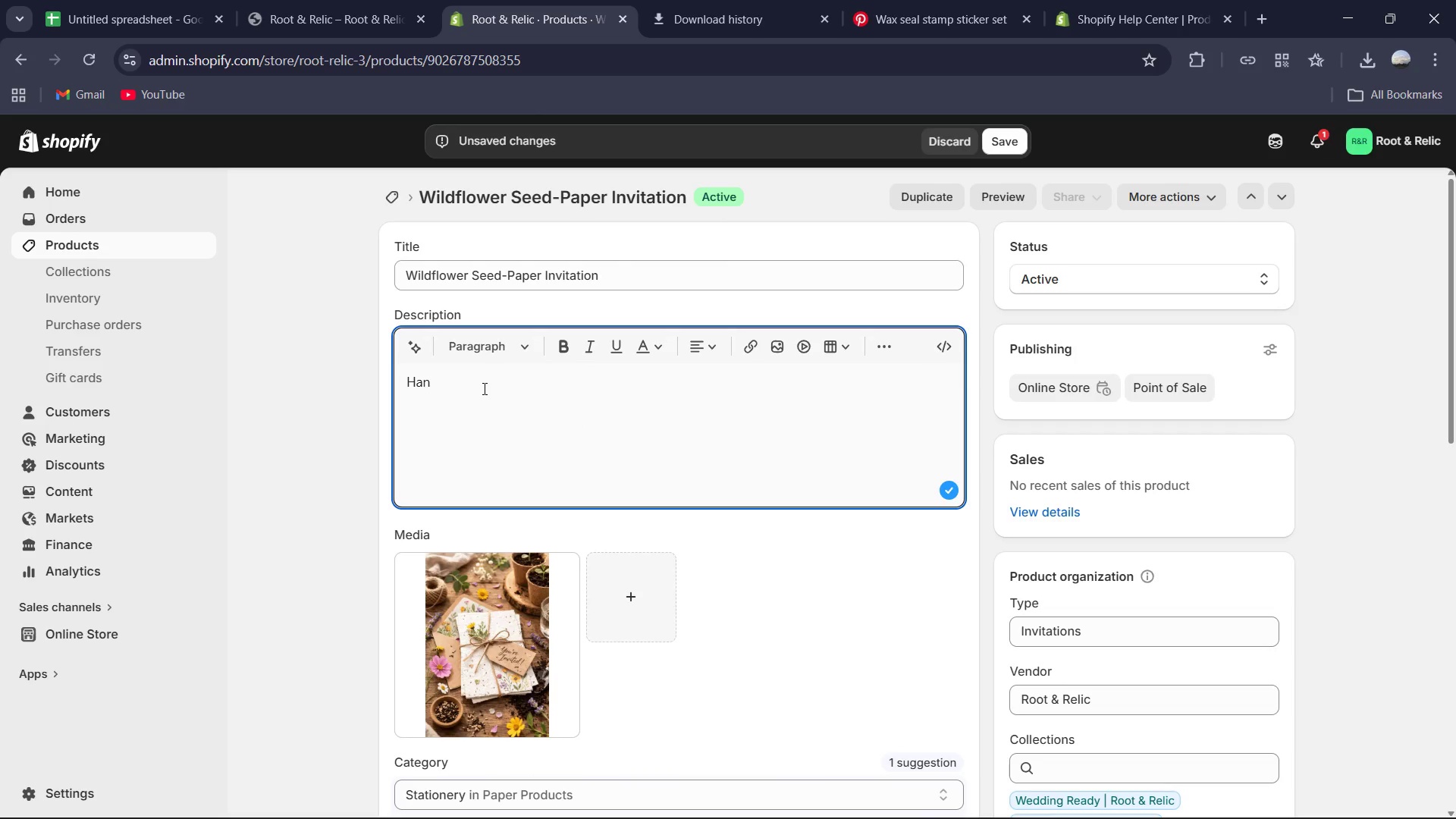 
type(dcrafted from 100% post )
key(Backspace)
type(-consumer recycled paper )
key(Backspace)
type(, these invites are embedded with a curta)
key(Backspace)
key(Backspace)
type(ated blend of wildflower seeds )
key(Backspace)
type(. The heavy )
key(Backspace)
type(, textured weight provides a pe)
key(Backspace)
type(reium feel that your gustes can literally plant to remebr your celebratiom)
key(Backspace)
type(m)
key(Backspace)
type(n.)
 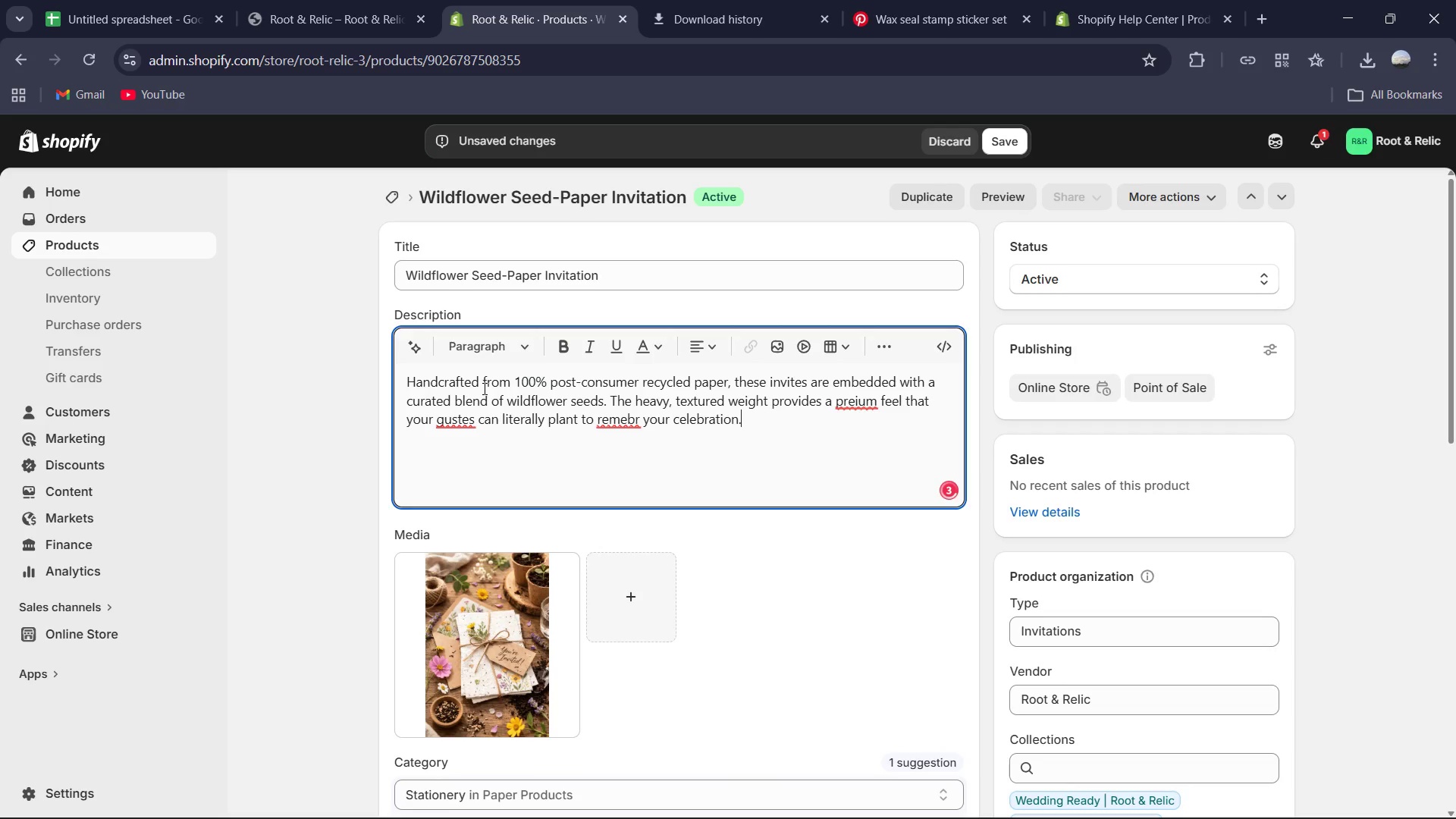 
left_click([628, 423])
 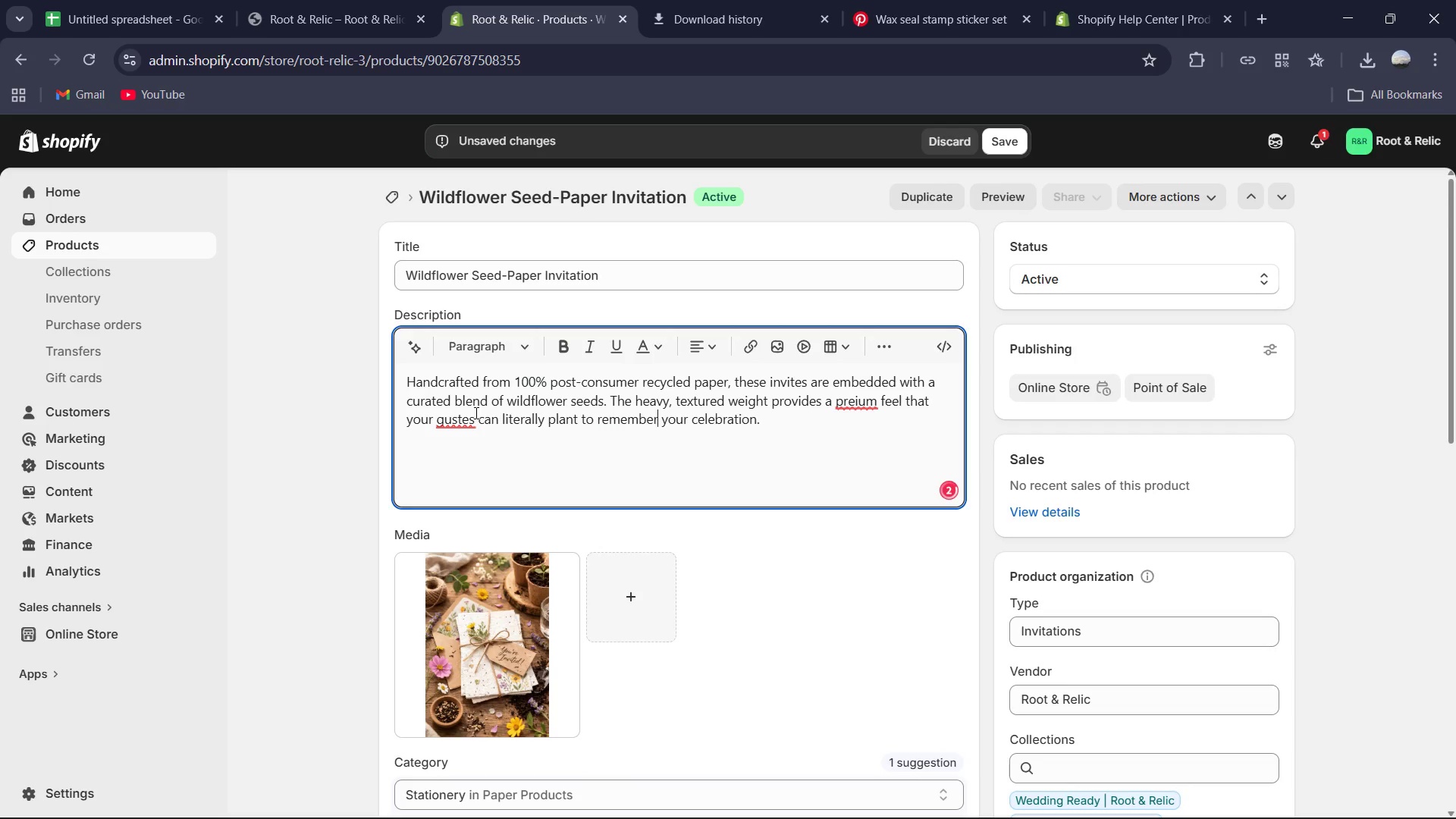 
left_click([460, 418])
 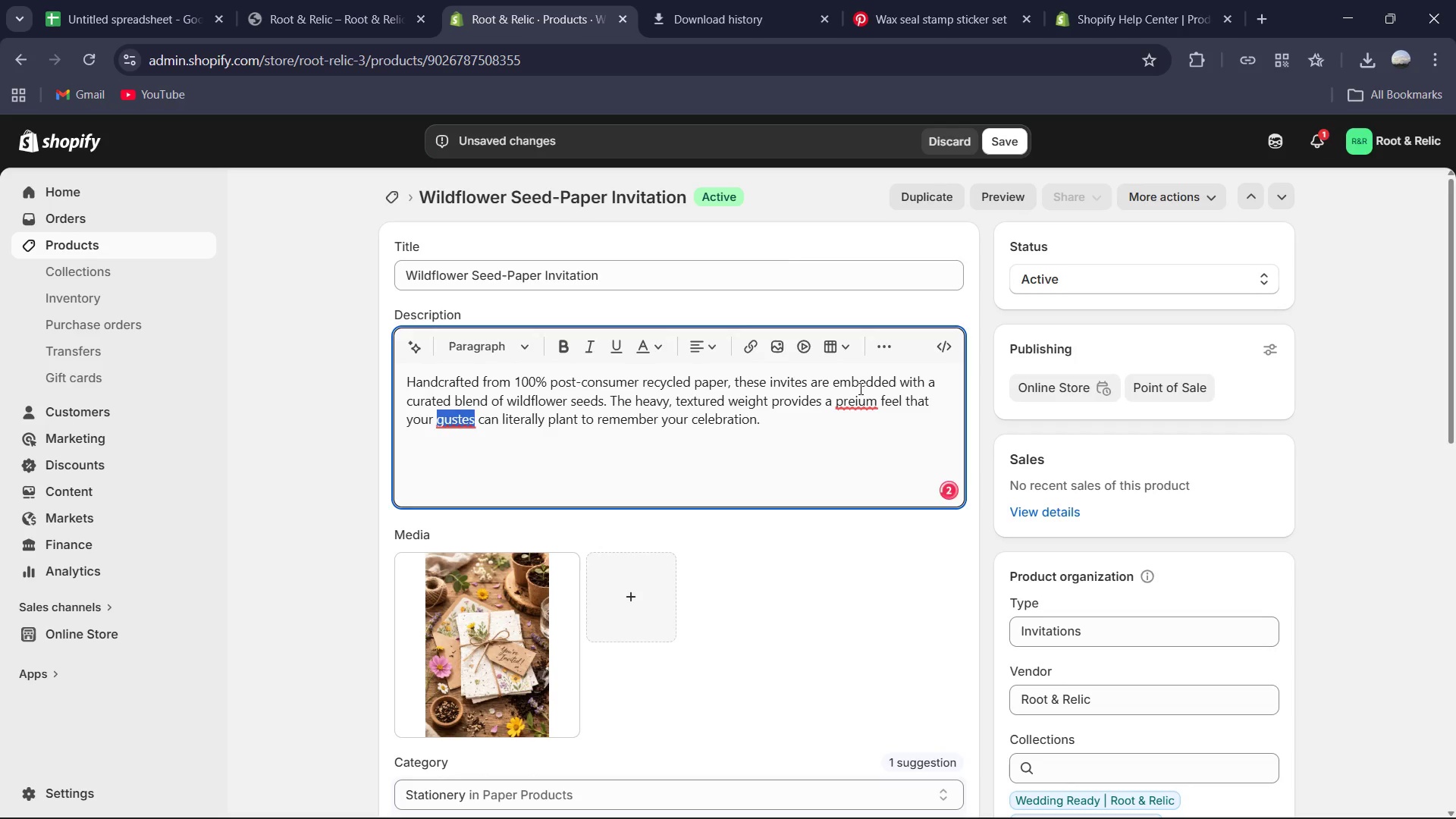 
left_click([864, 404])
 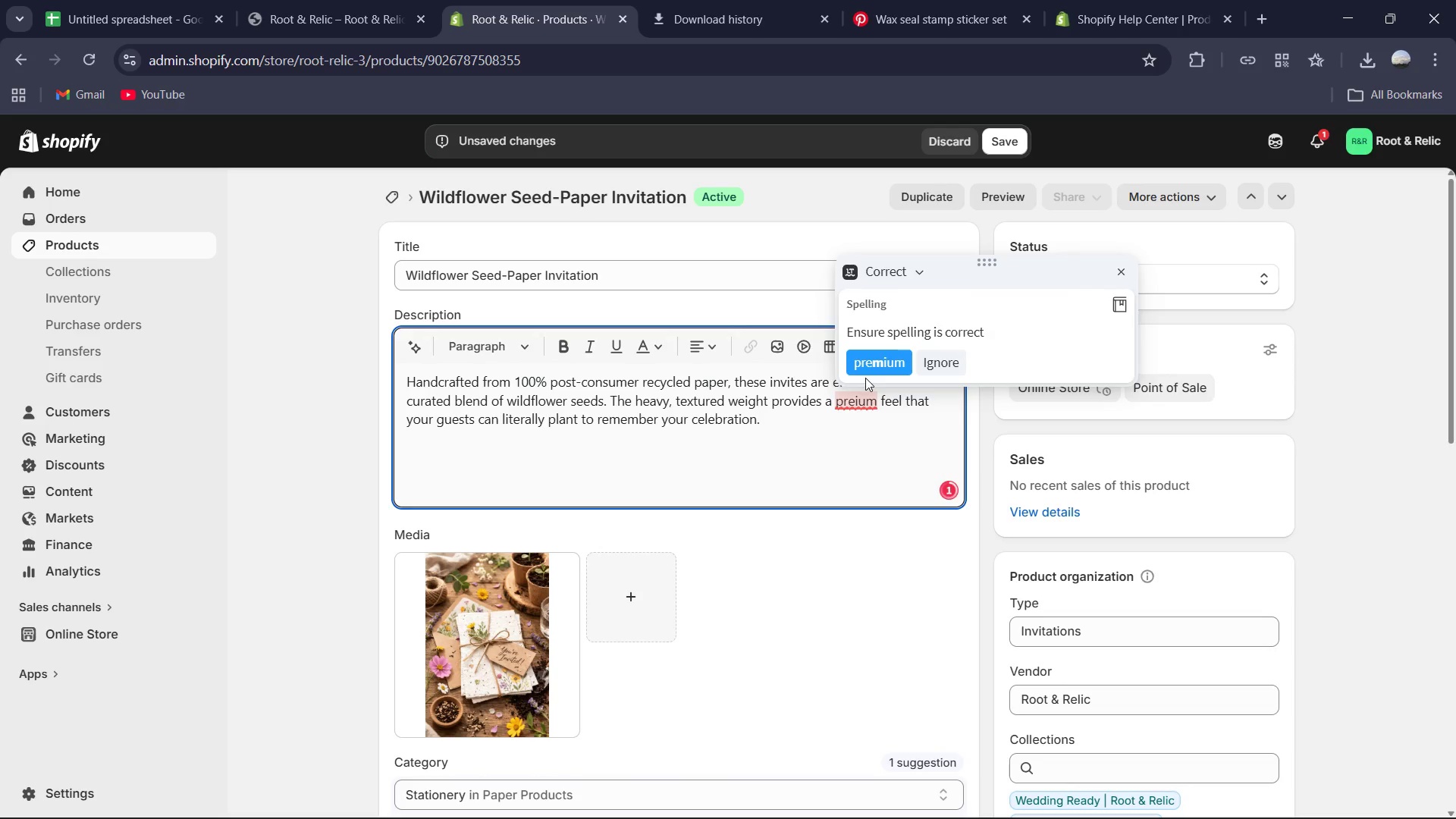 
left_click([865, 372])
 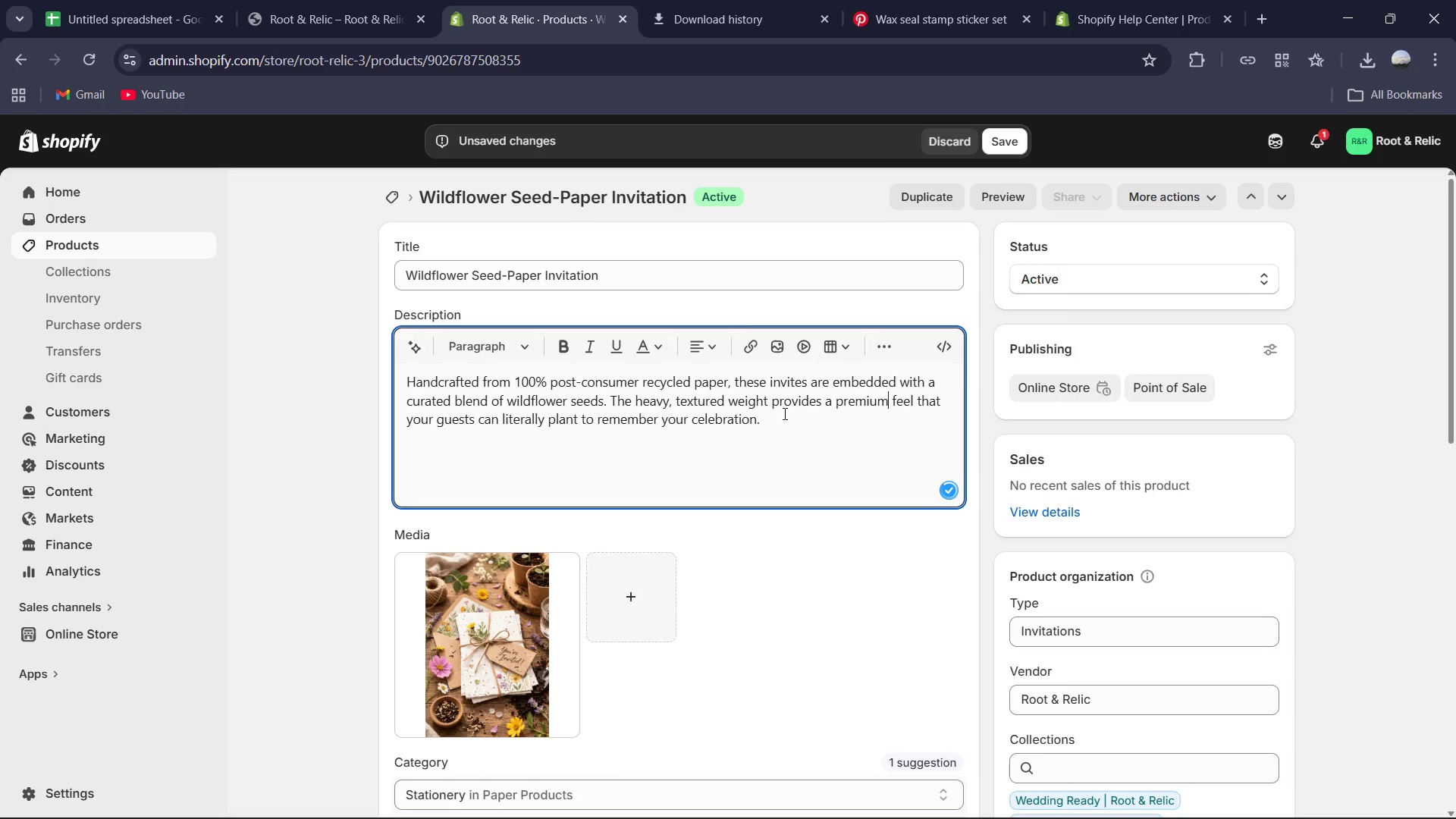 
left_click([782, 414])
 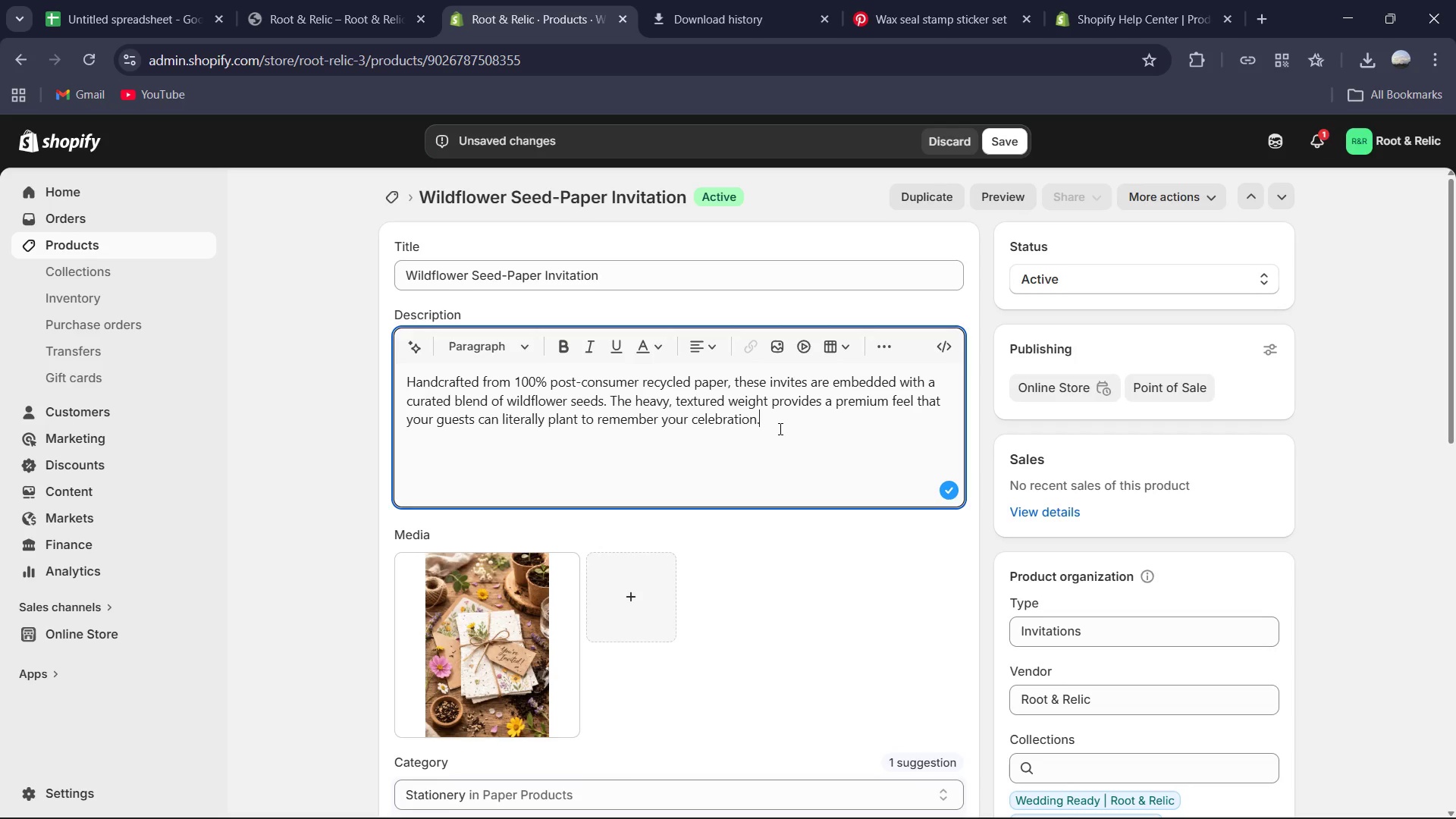 
key(Enter)
 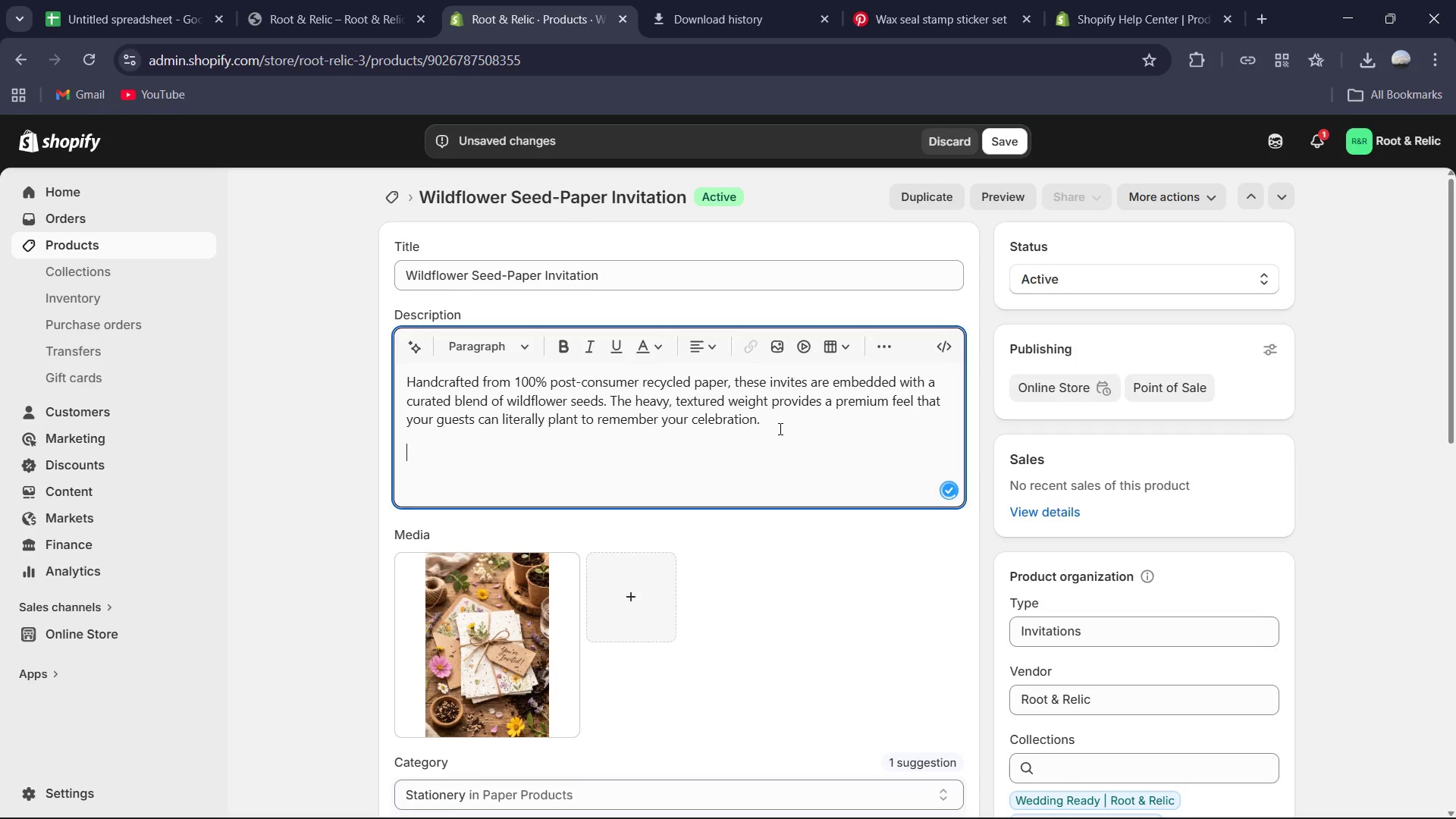 
type(Certification:FSC REcy)
key(Backspace)
key(Backspace)
key(Backspace)
type(ecycled 100% Non-GMO Seed source.)
 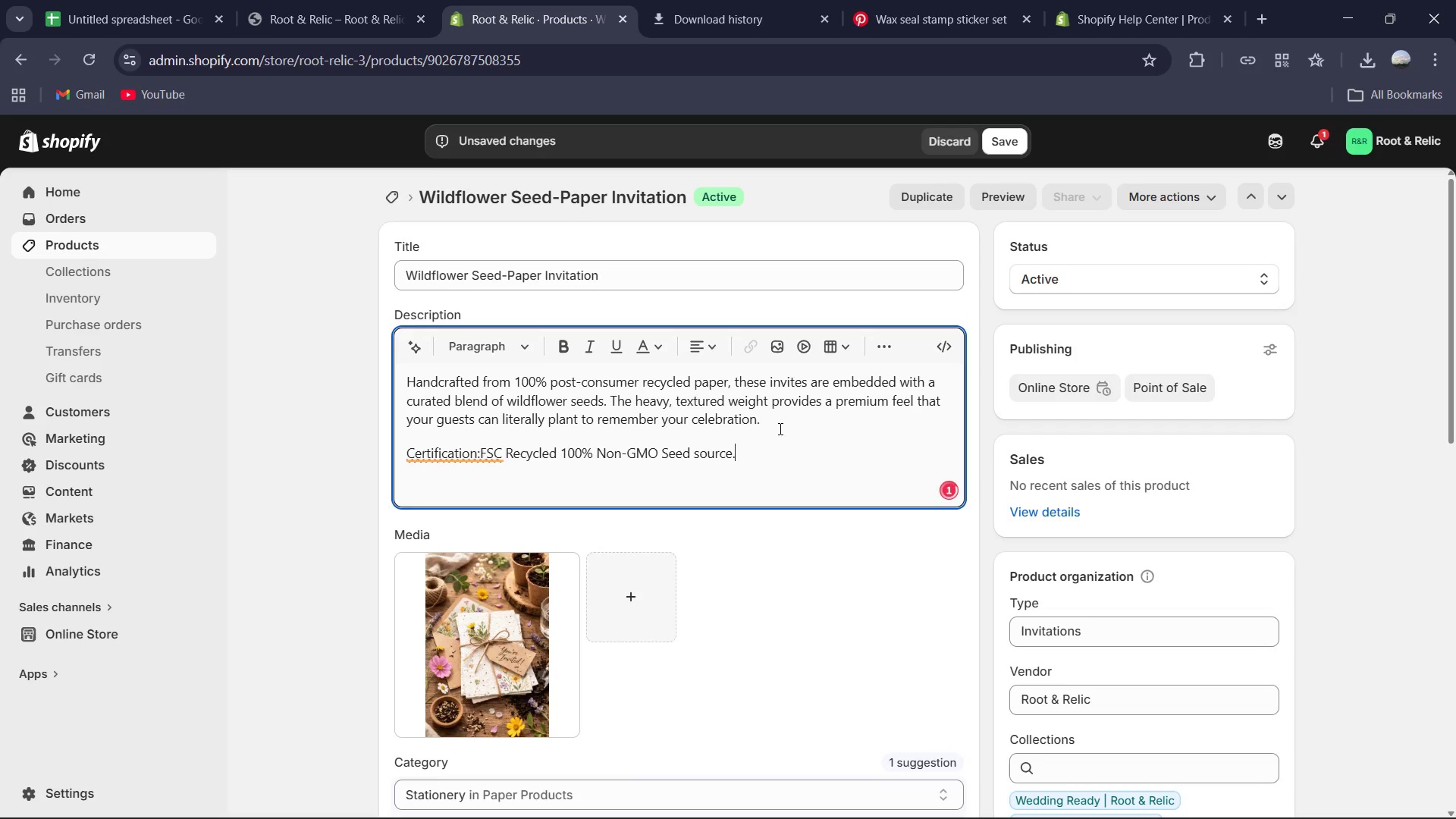 
left_click([457, 447])
 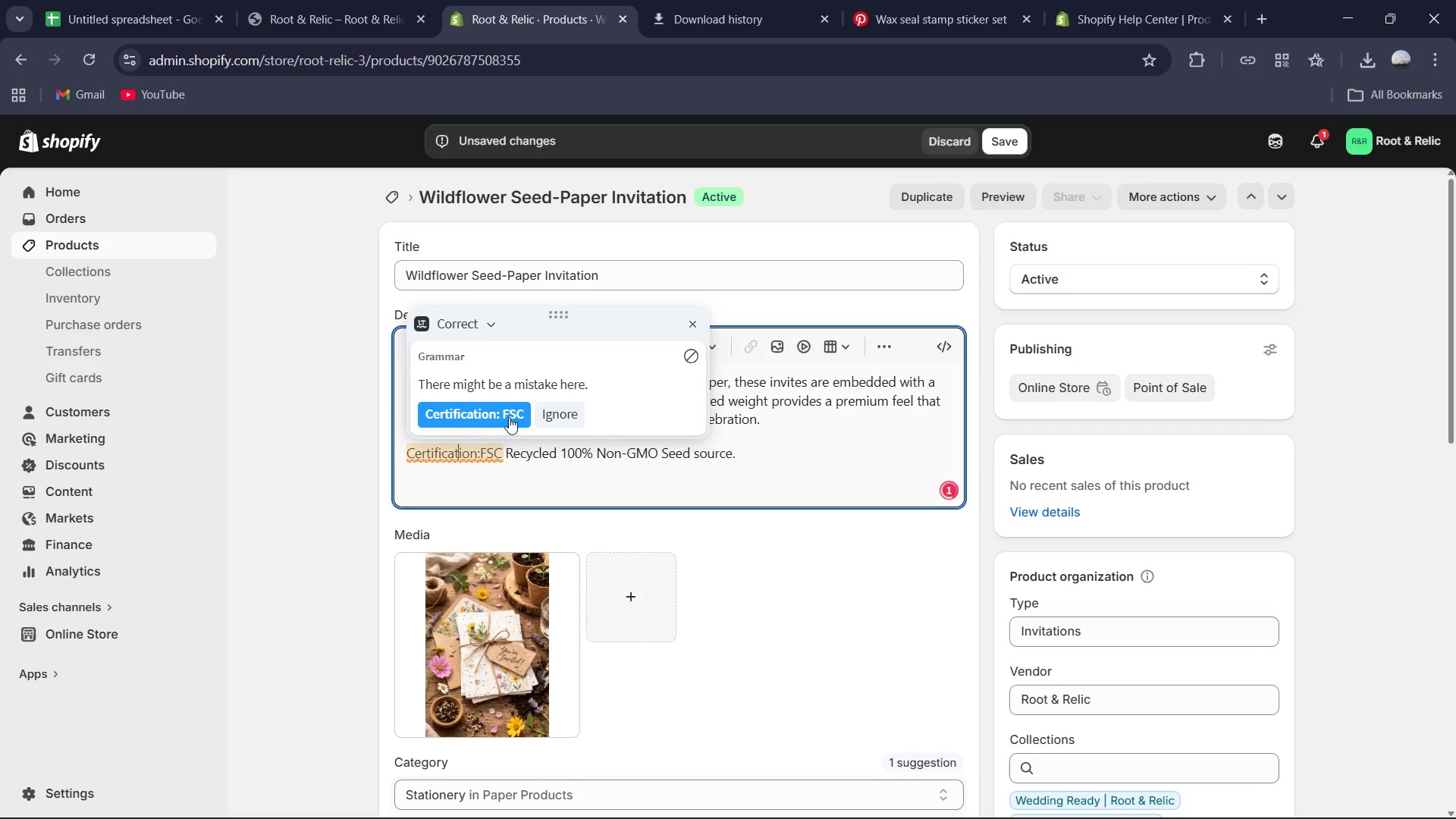 
left_click([507, 417])
 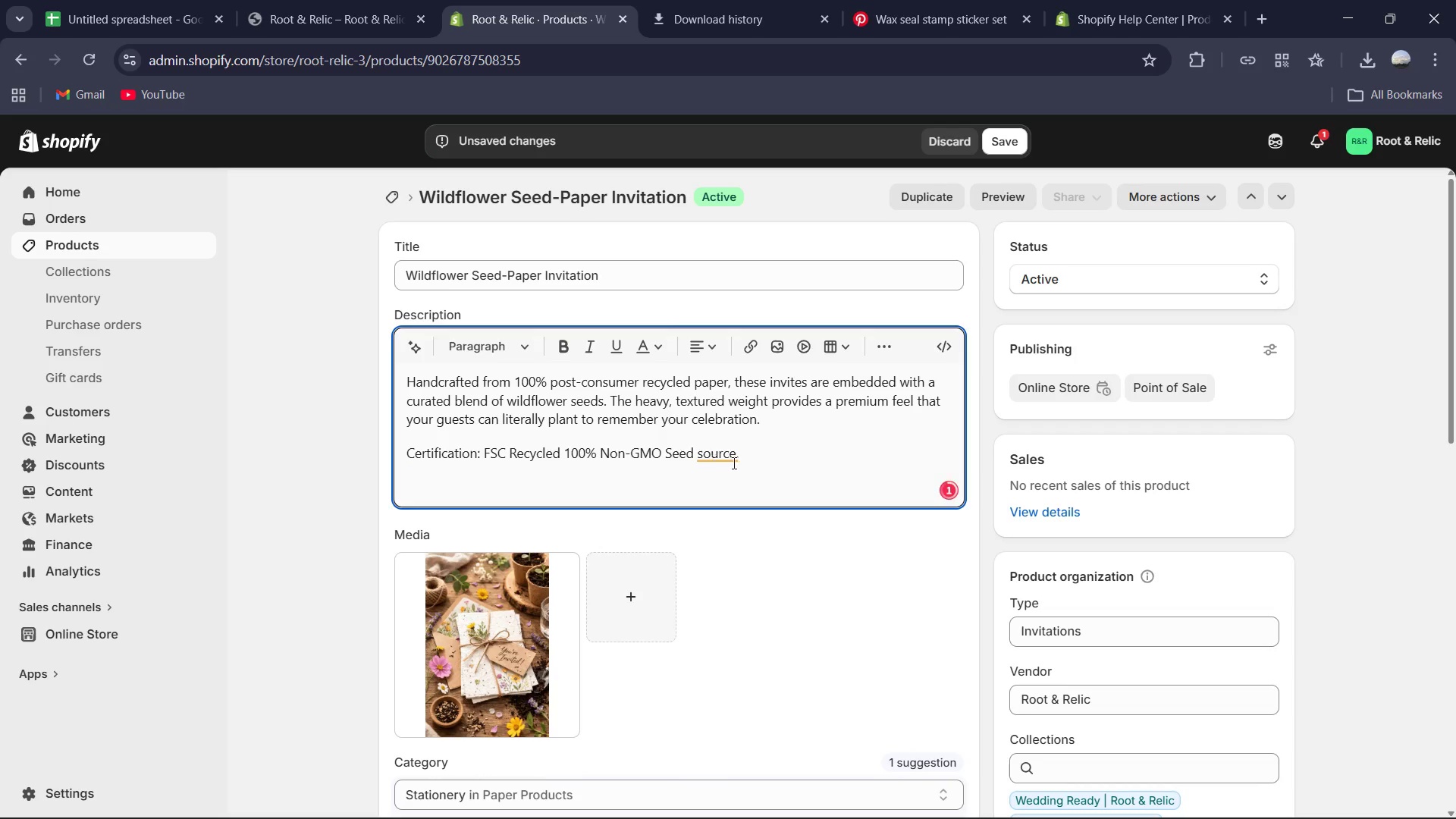 
double_click([723, 456])
 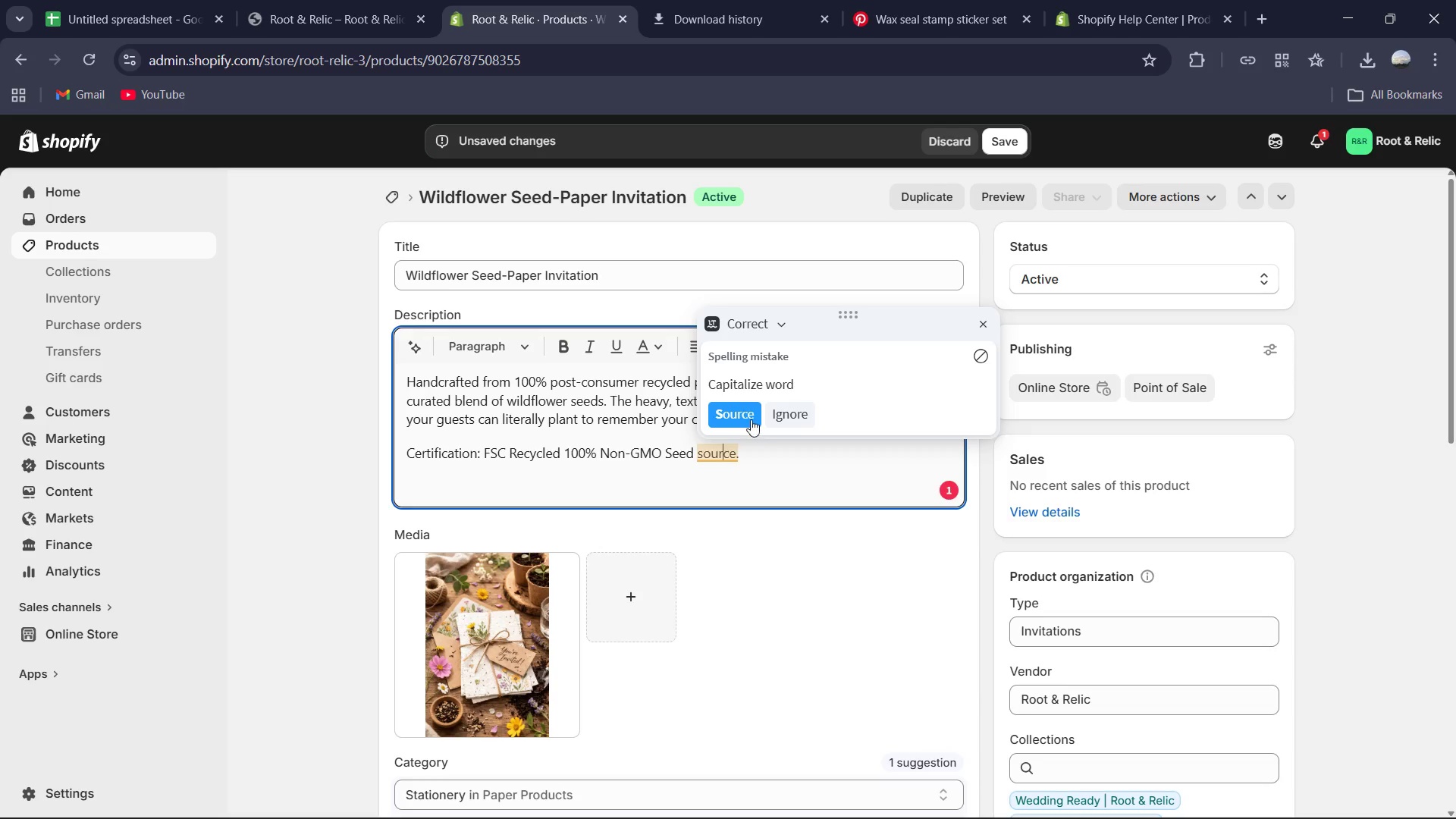 
left_click_drag(start_coordinate=[751, 416], to_coordinate=[743, 416])
 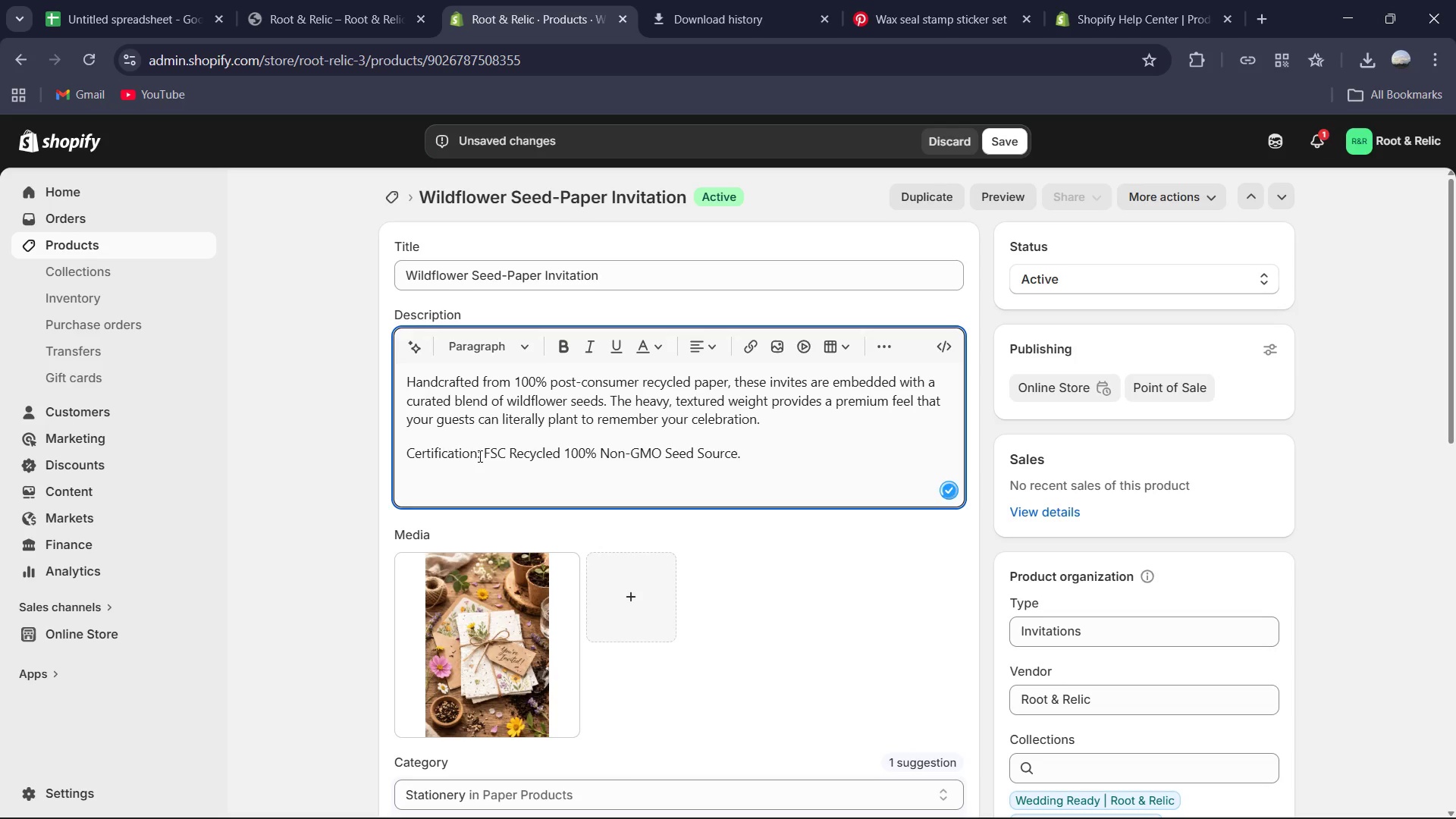 
left_click_drag(start_coordinate=[479, 456], to_coordinate=[403, 463])
 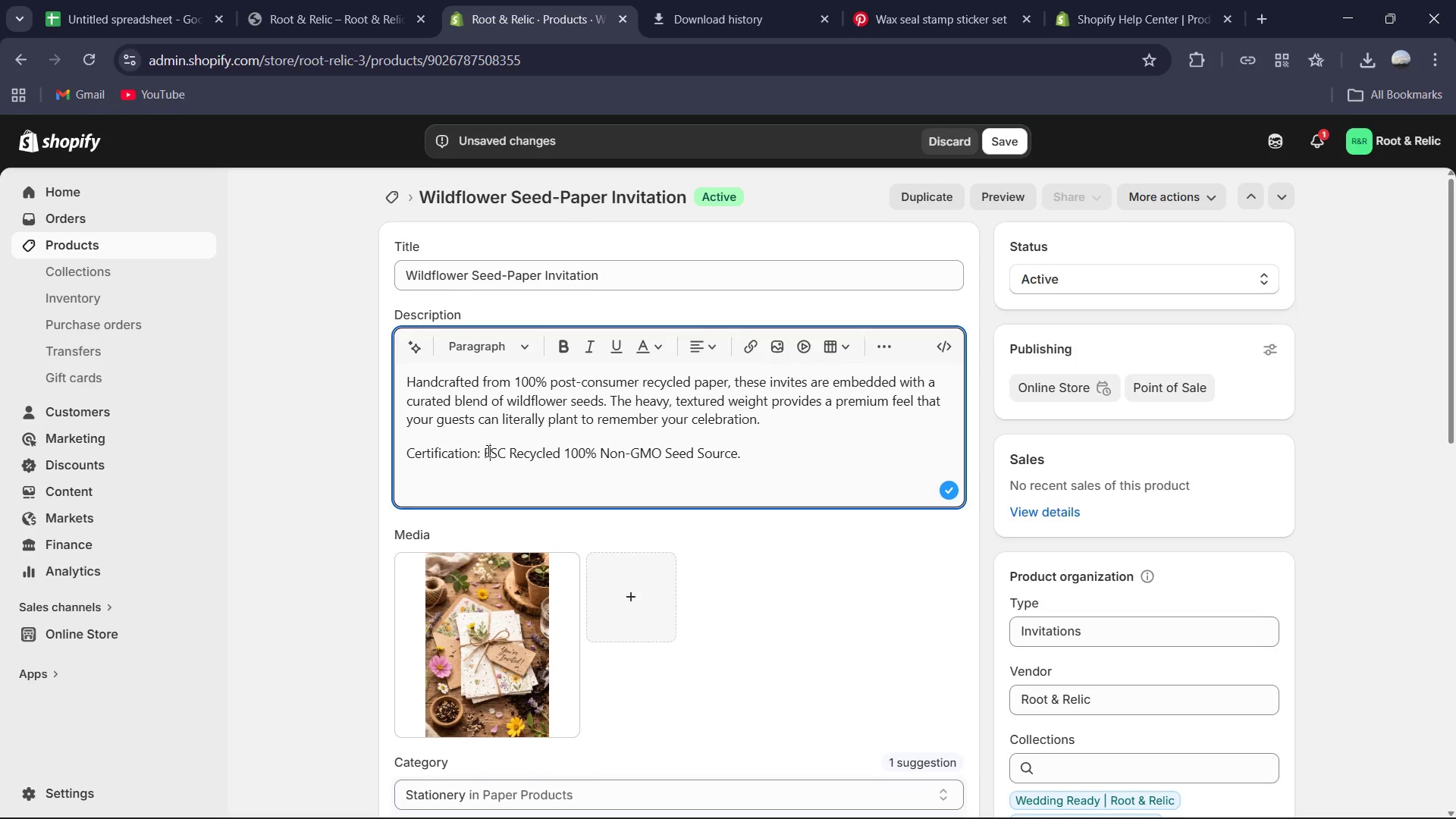 
left_click_drag(start_coordinate=[479, 450], to_coordinate=[343, 451])
 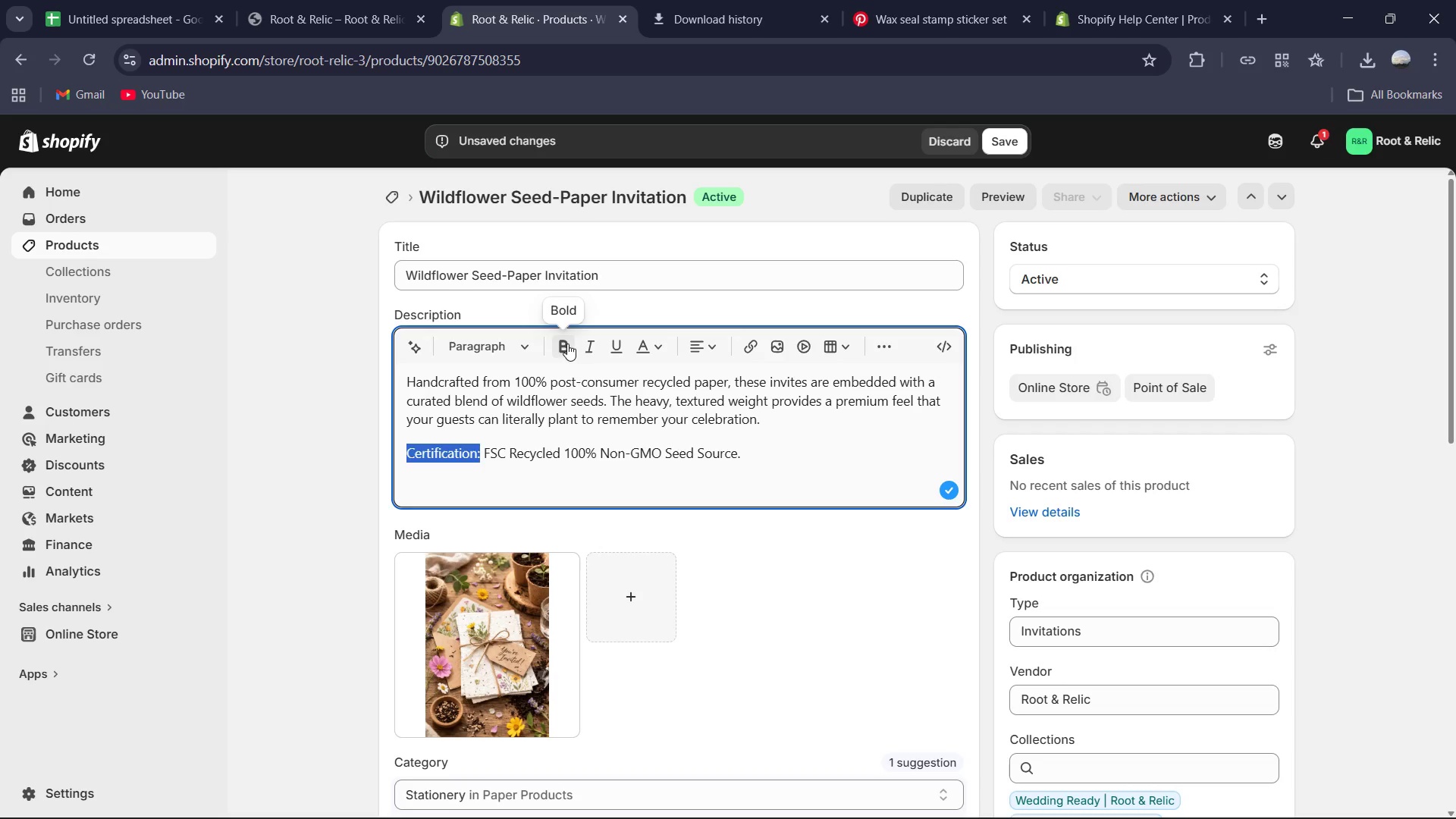 
left_click([566, 347])
 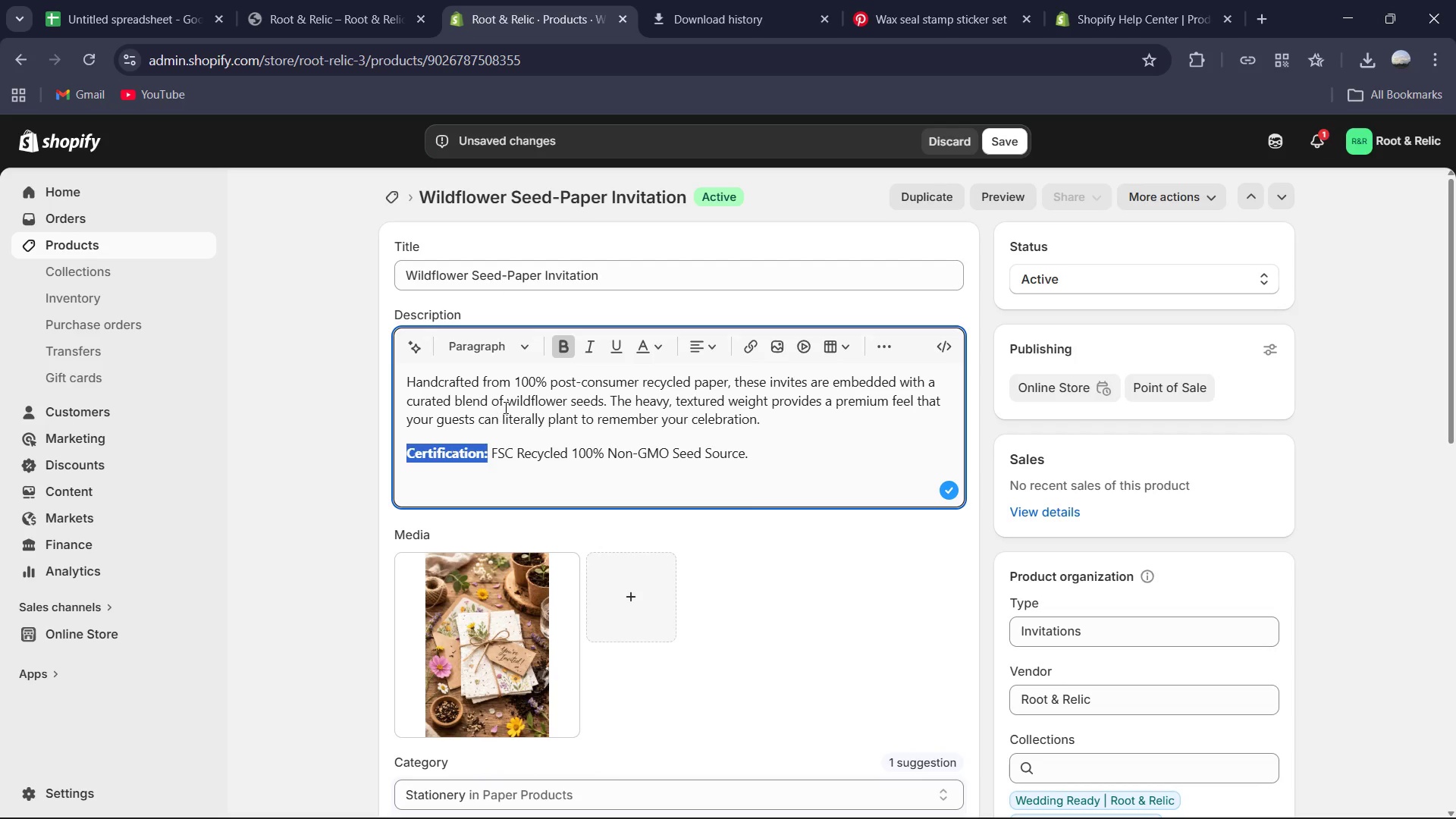 
left_click([510, 414])
 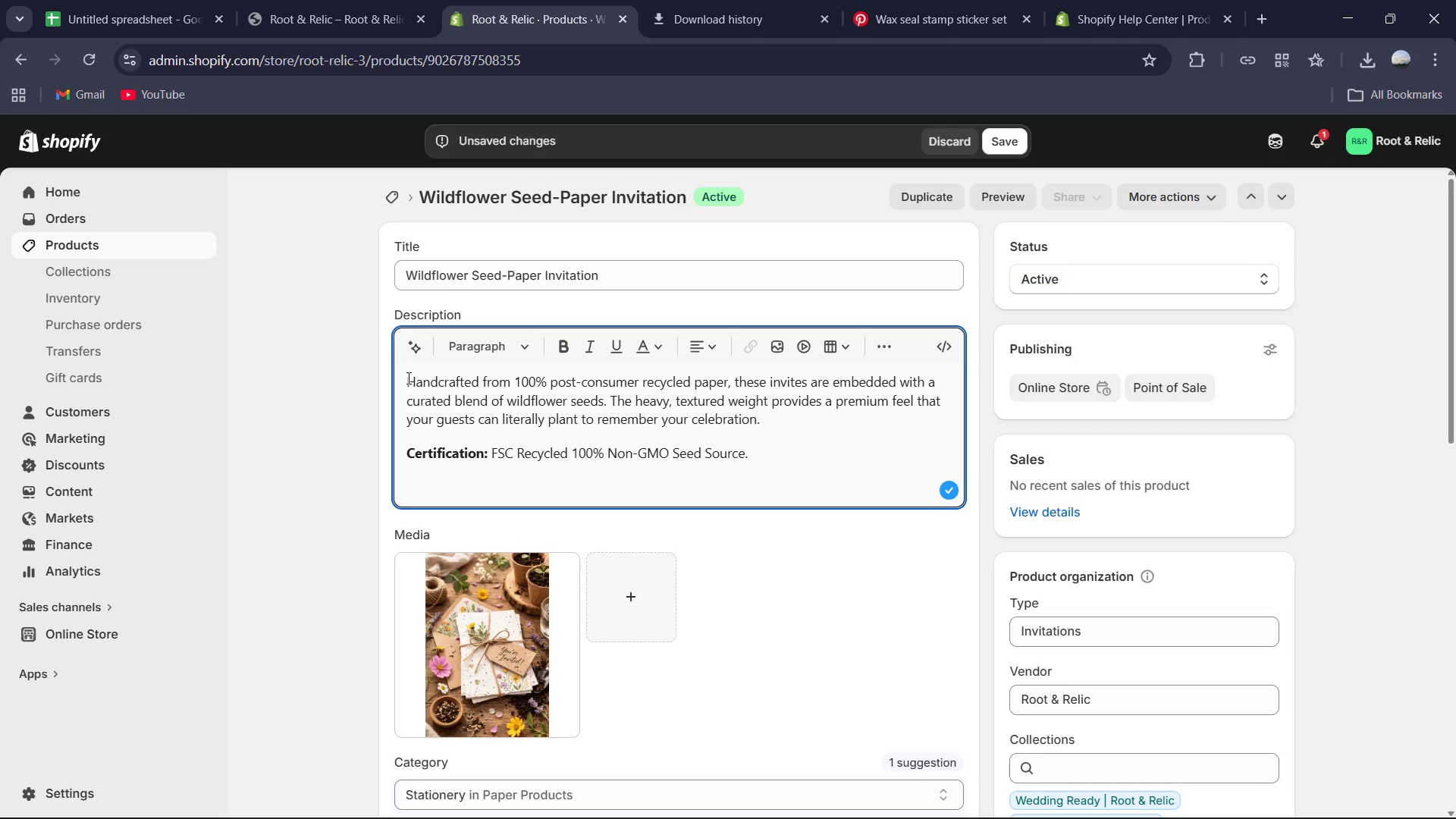 
left_click([408, 380])
 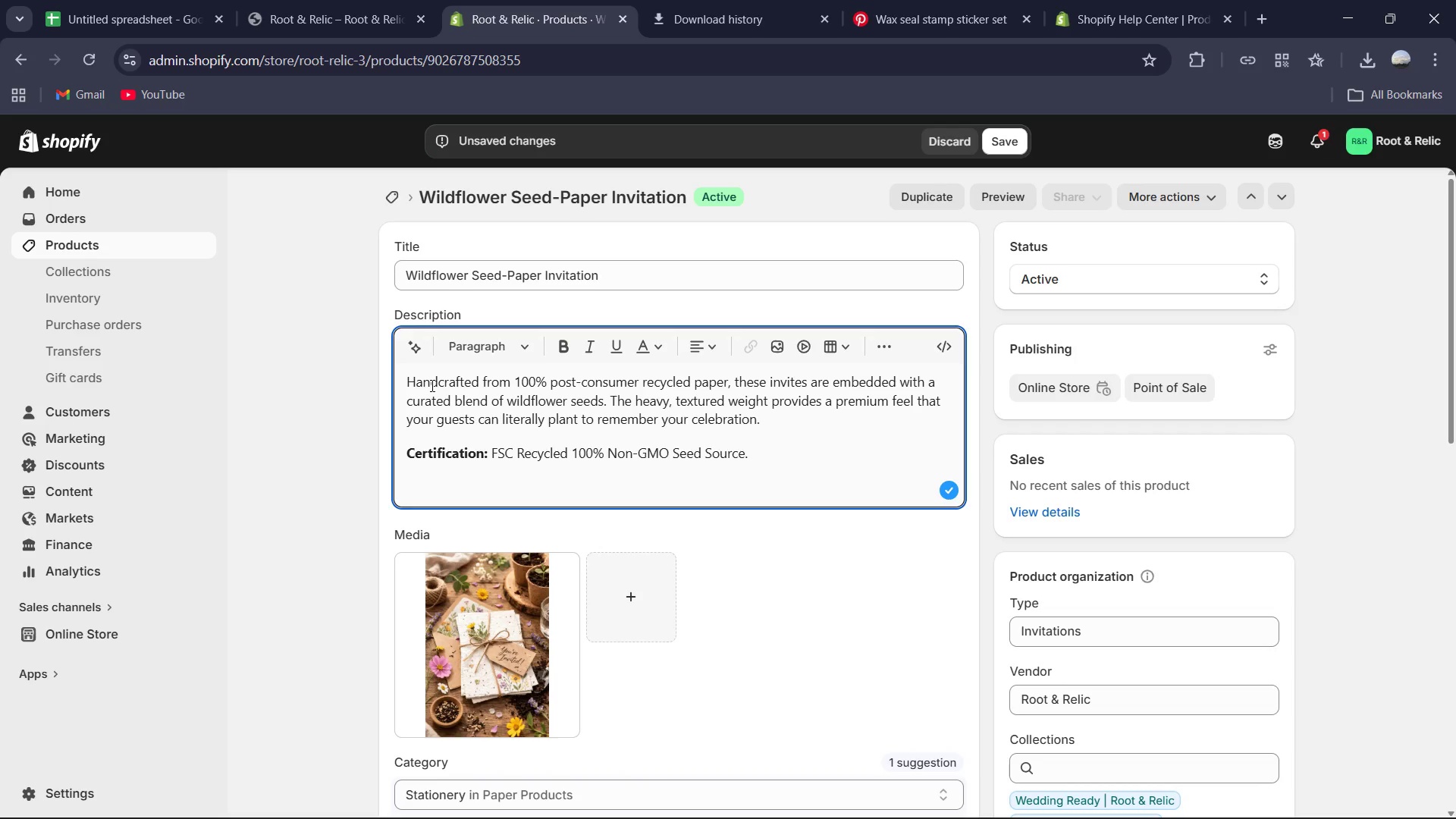 
type(invitation that Bo)
key(Backspace)
type(llom)
key(Backspace)
key(Backspace)
key(Backspace)
key(Backspace)
type(loom)
 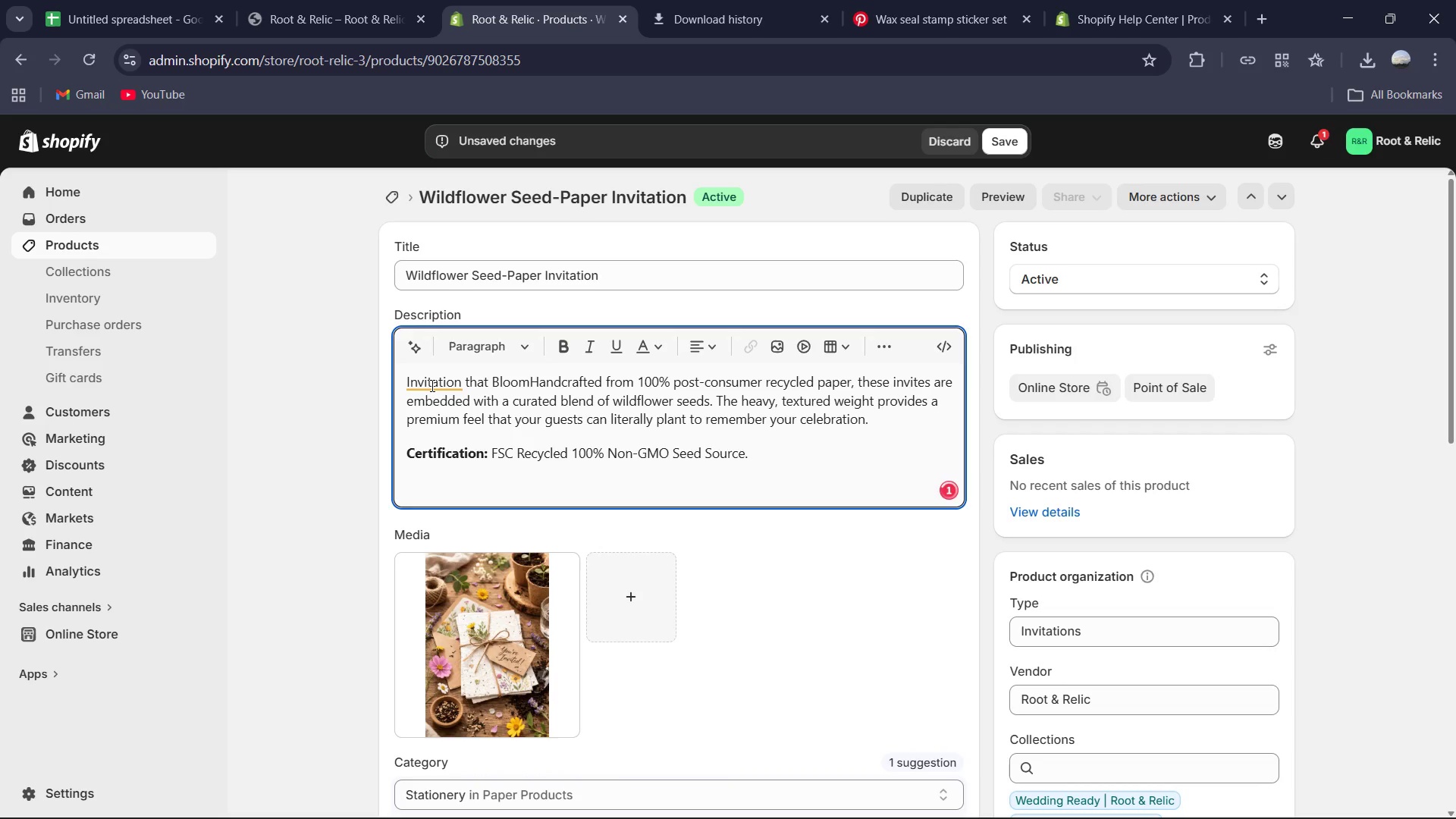 
key(Period)
 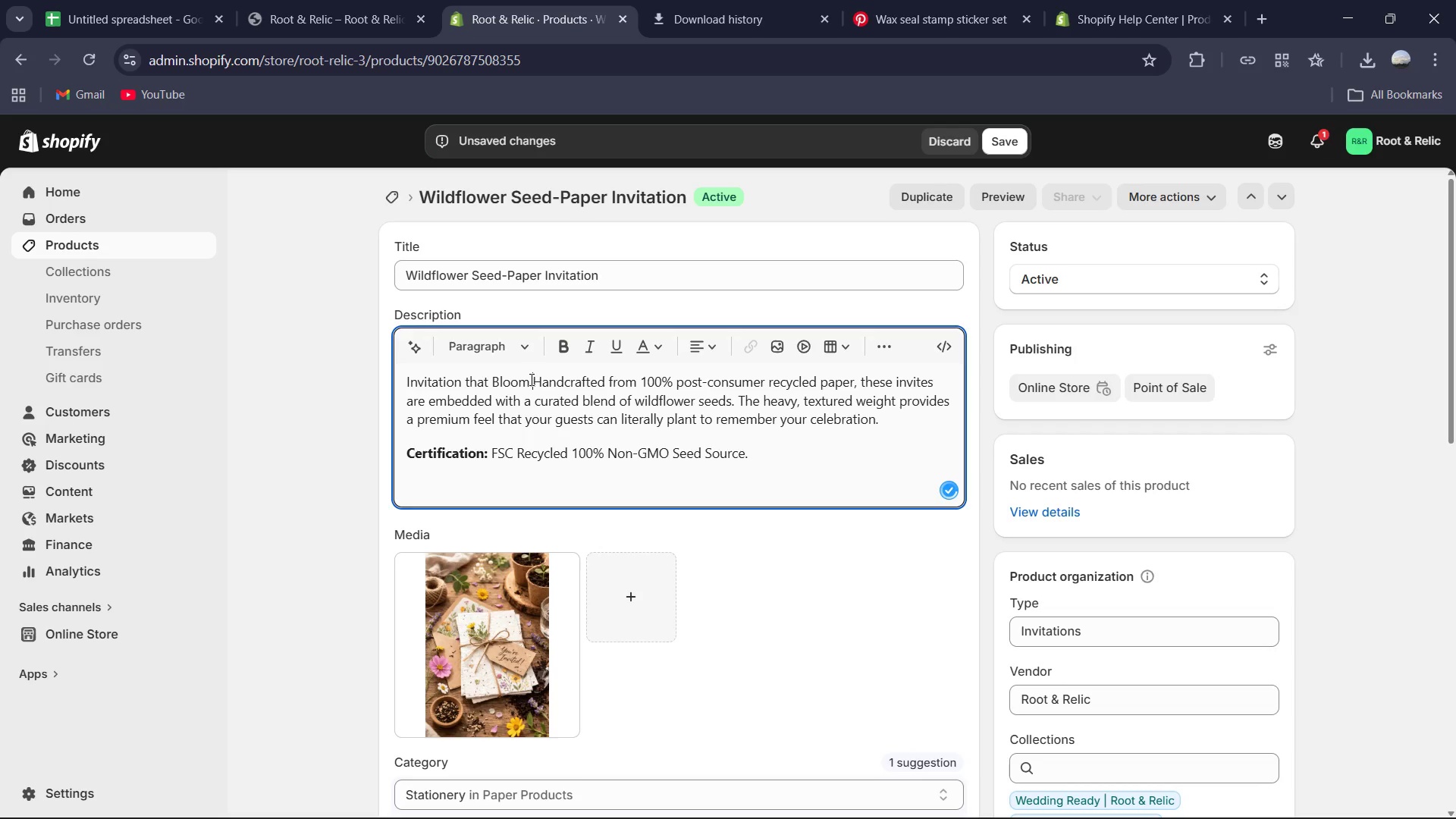 
left_click_drag(start_coordinate=[530, 379], to_coordinate=[403, 386])
 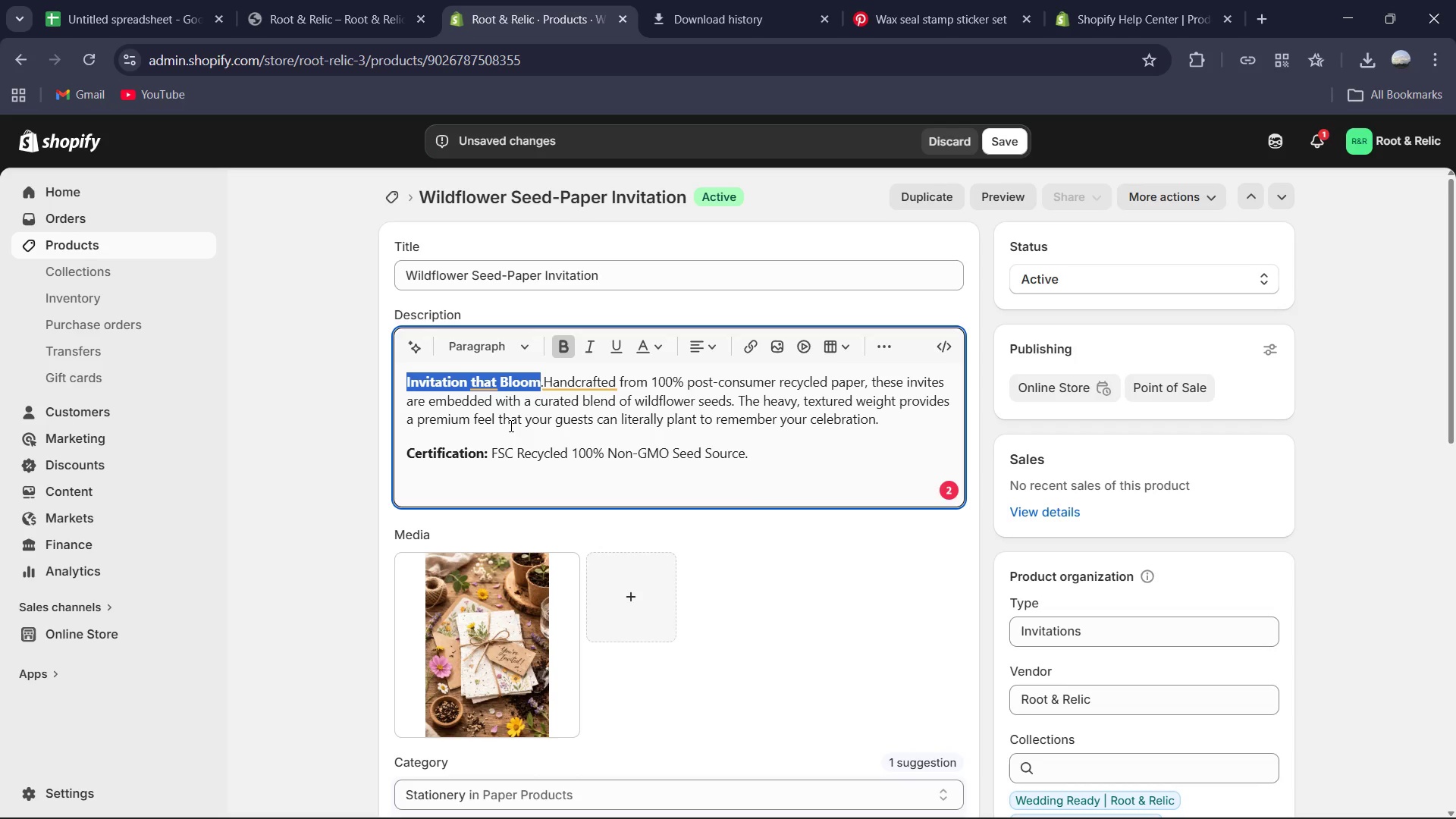 
left_click([481, 376])
 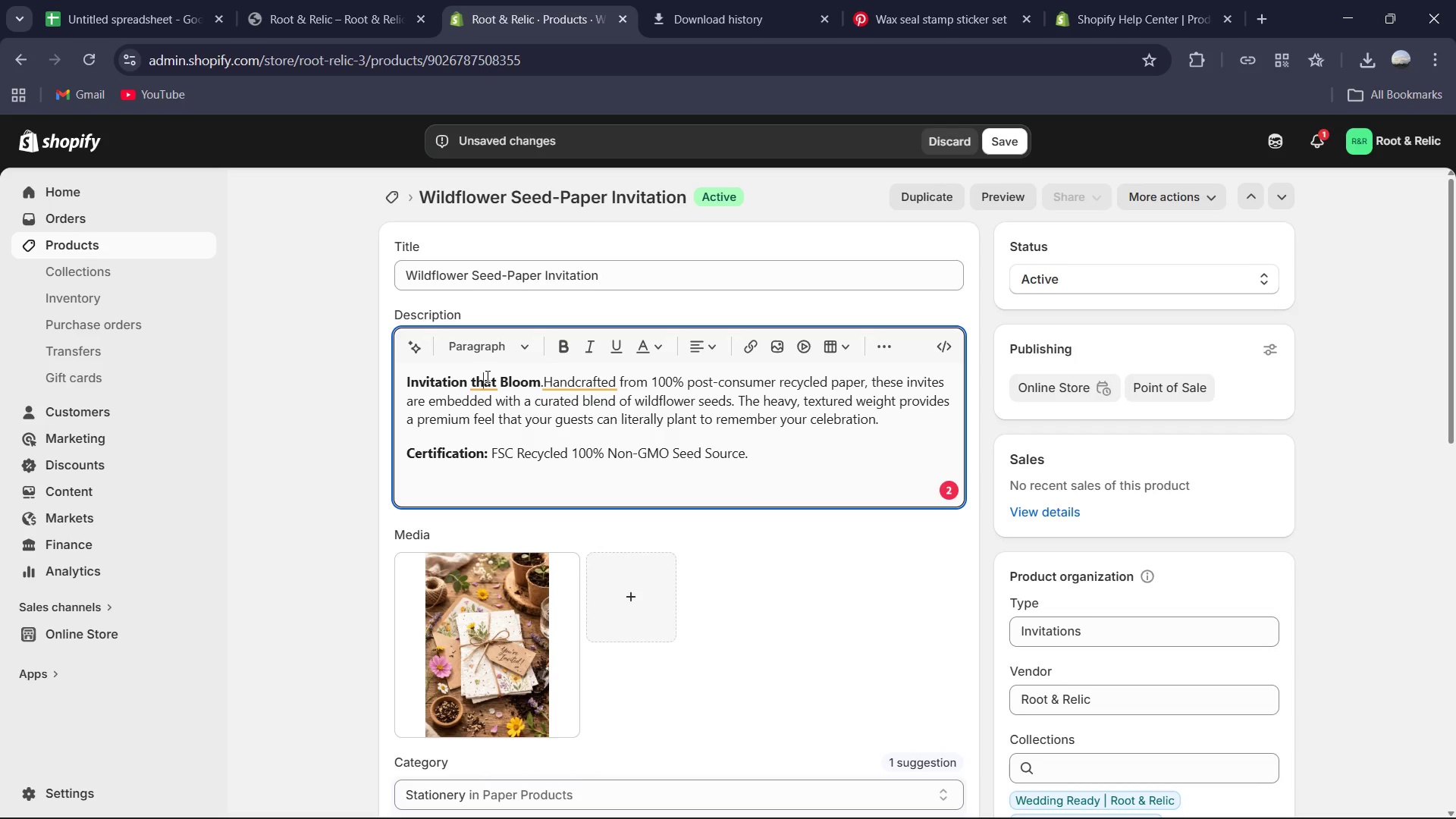 
left_click([486, 376])
 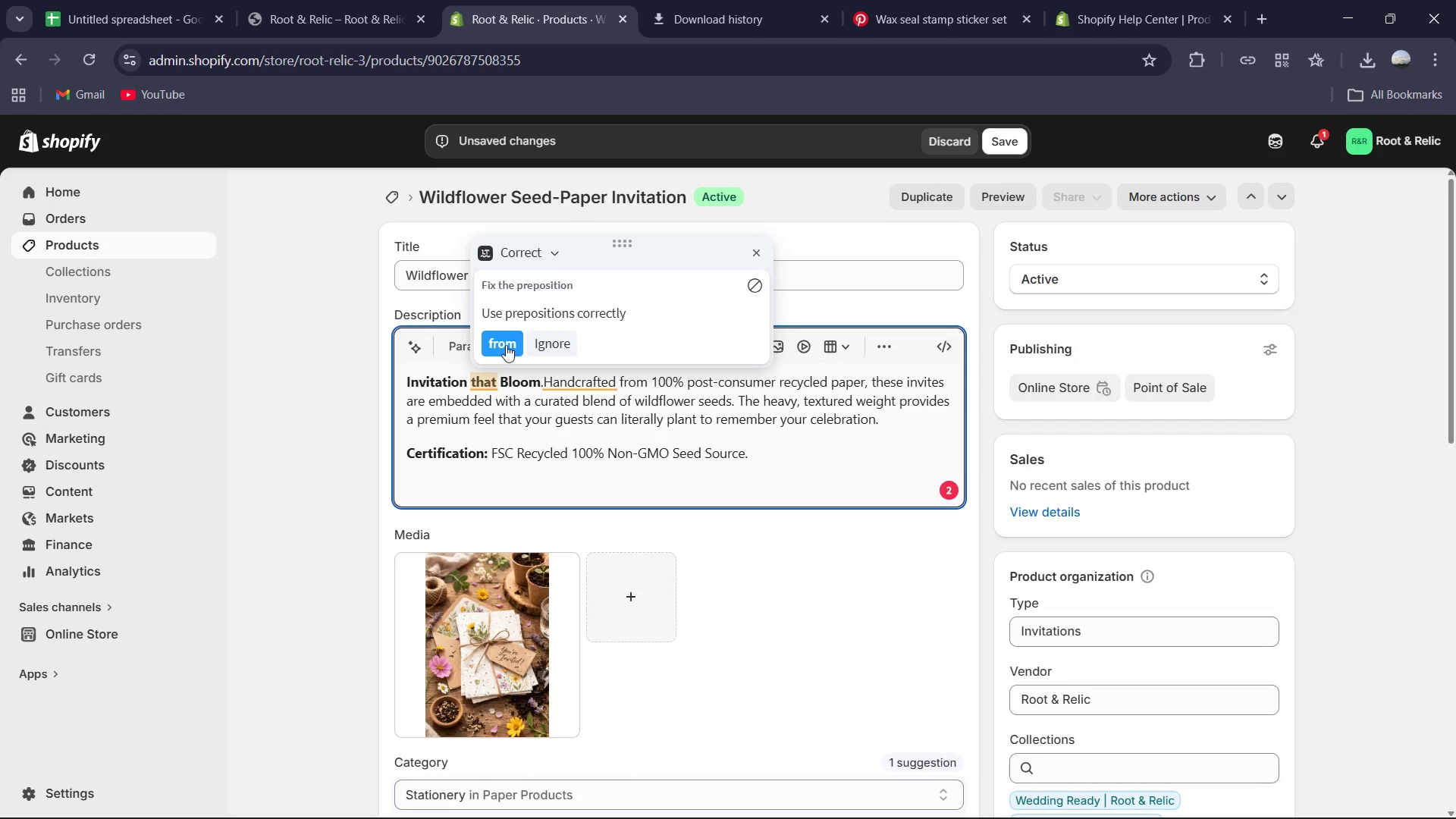 
left_click([507, 334])
 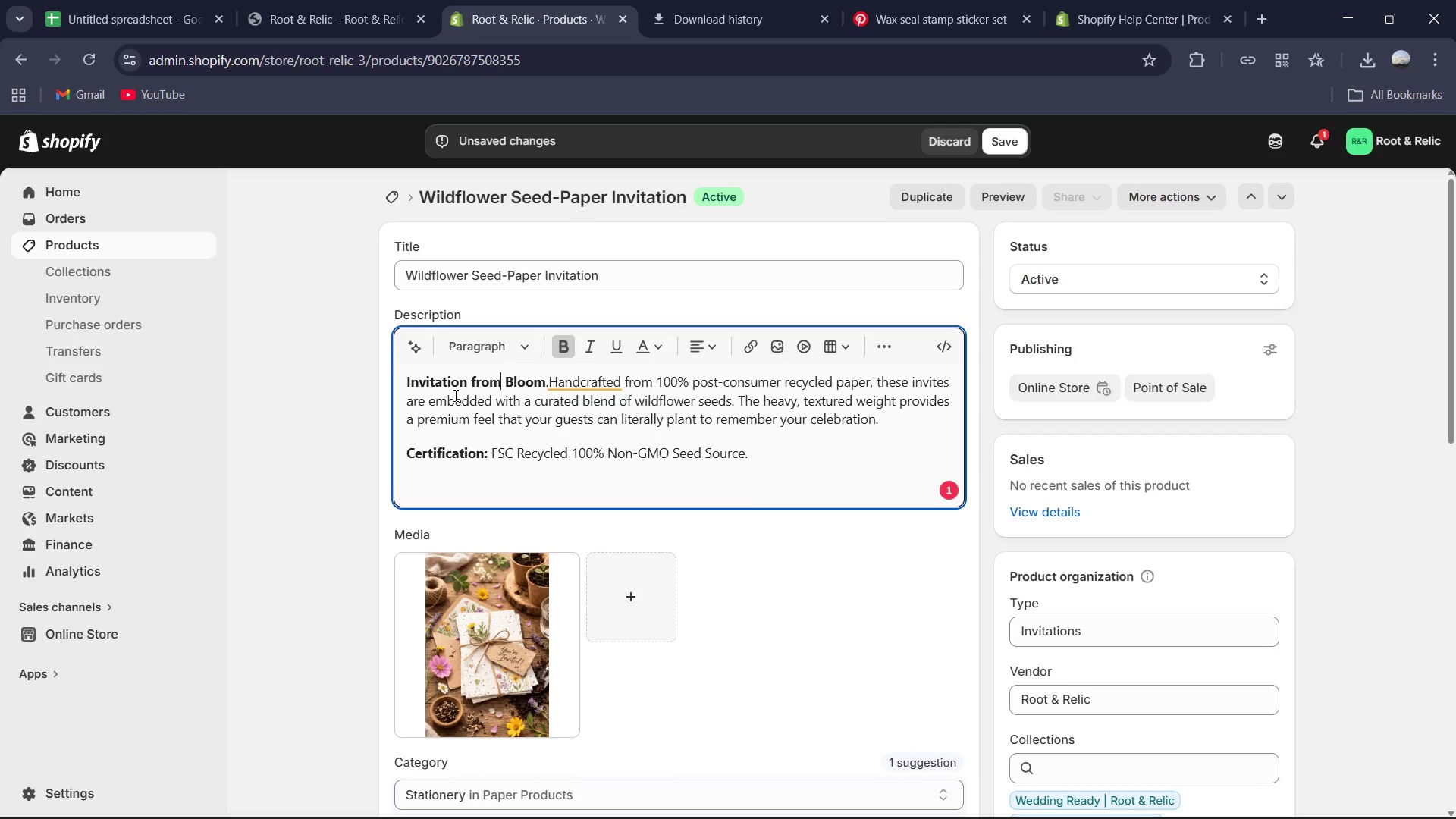 
key(Backspace)
key(Backspace)
key(Backspace)
key(Backspace)
type(That)
 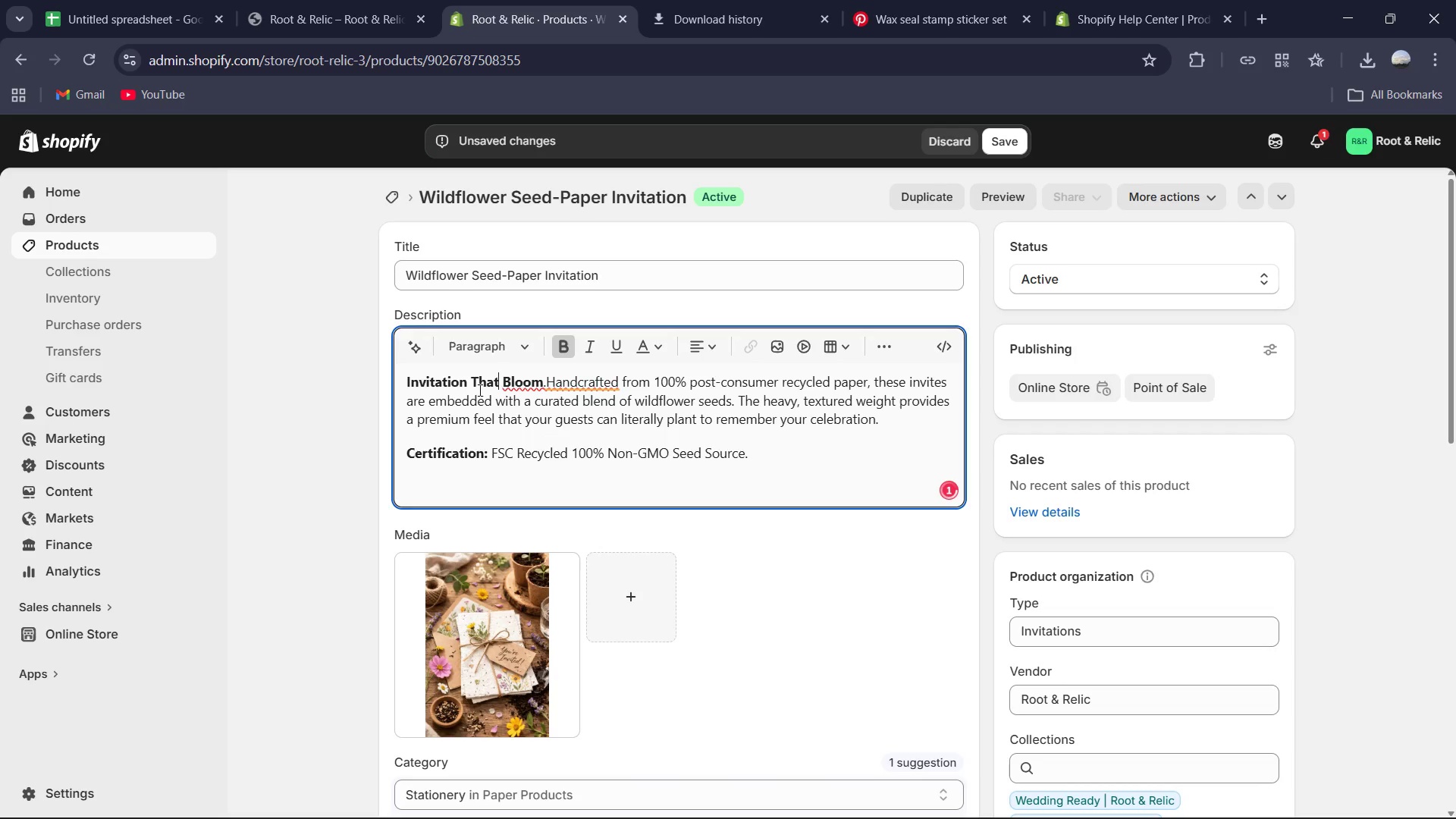 
left_click_drag(start_coordinate=[551, 372], to_coordinate=[550, 375])
 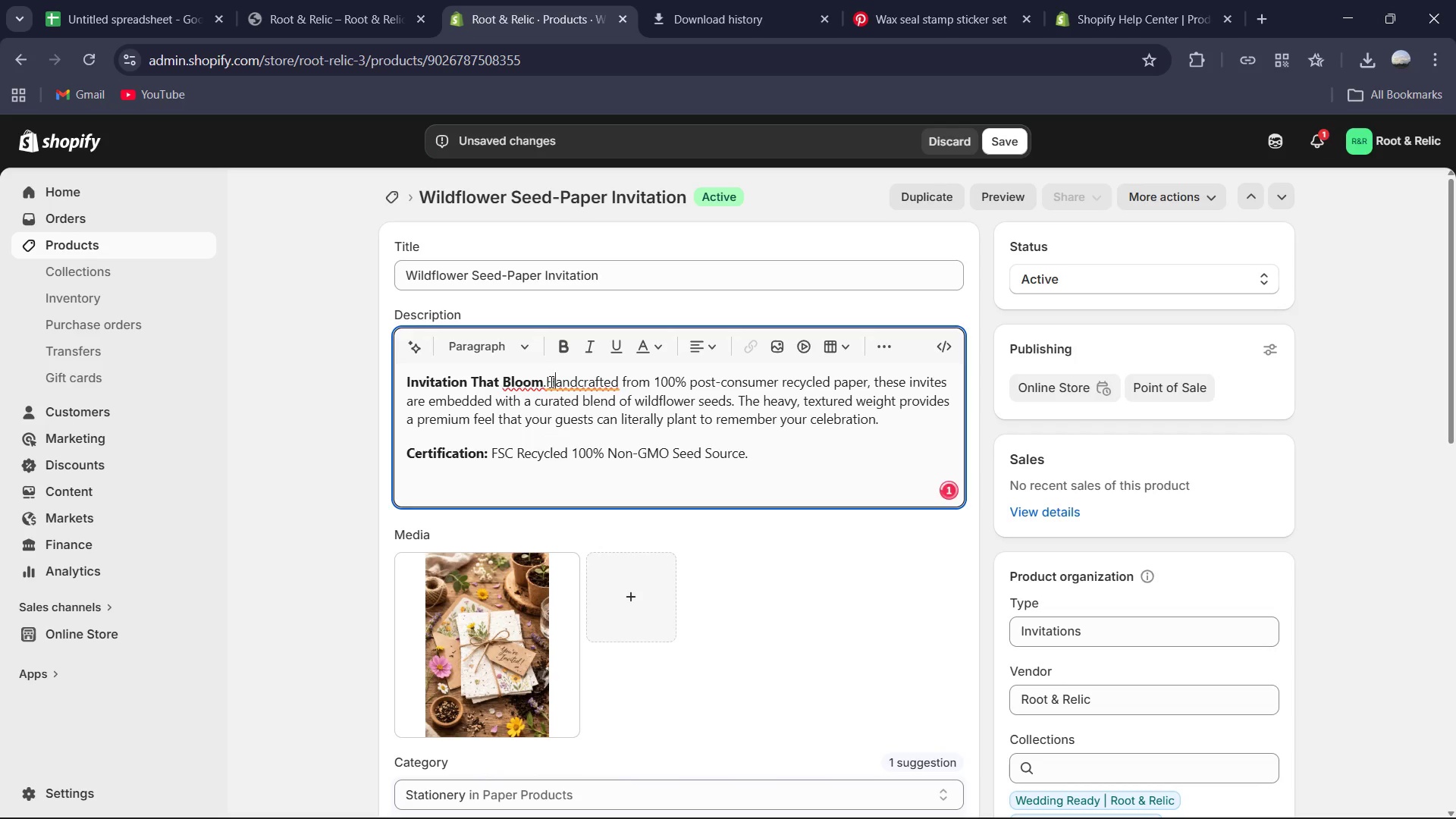 
double_click([550, 381])
 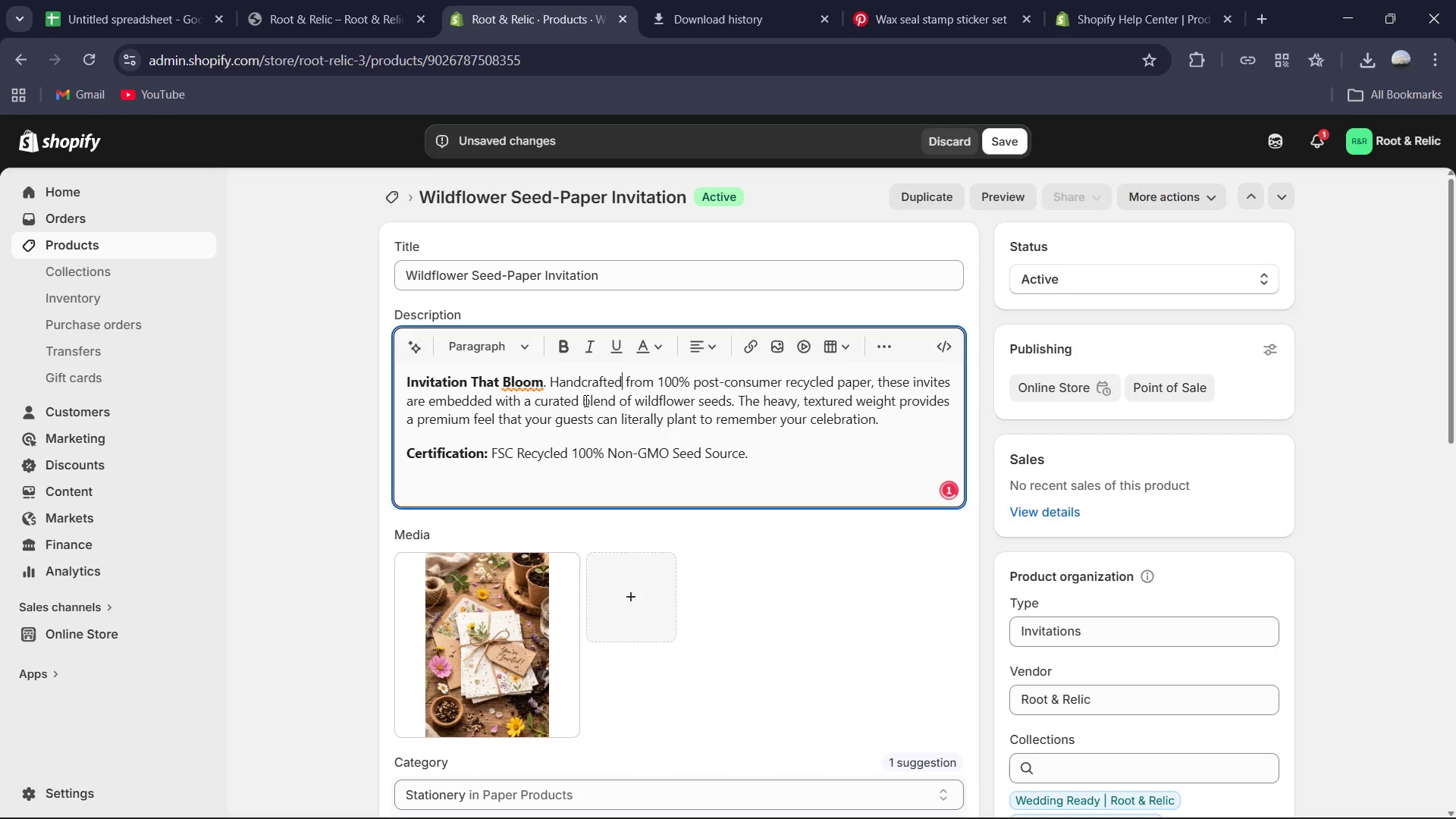 
left_click([529, 384])
 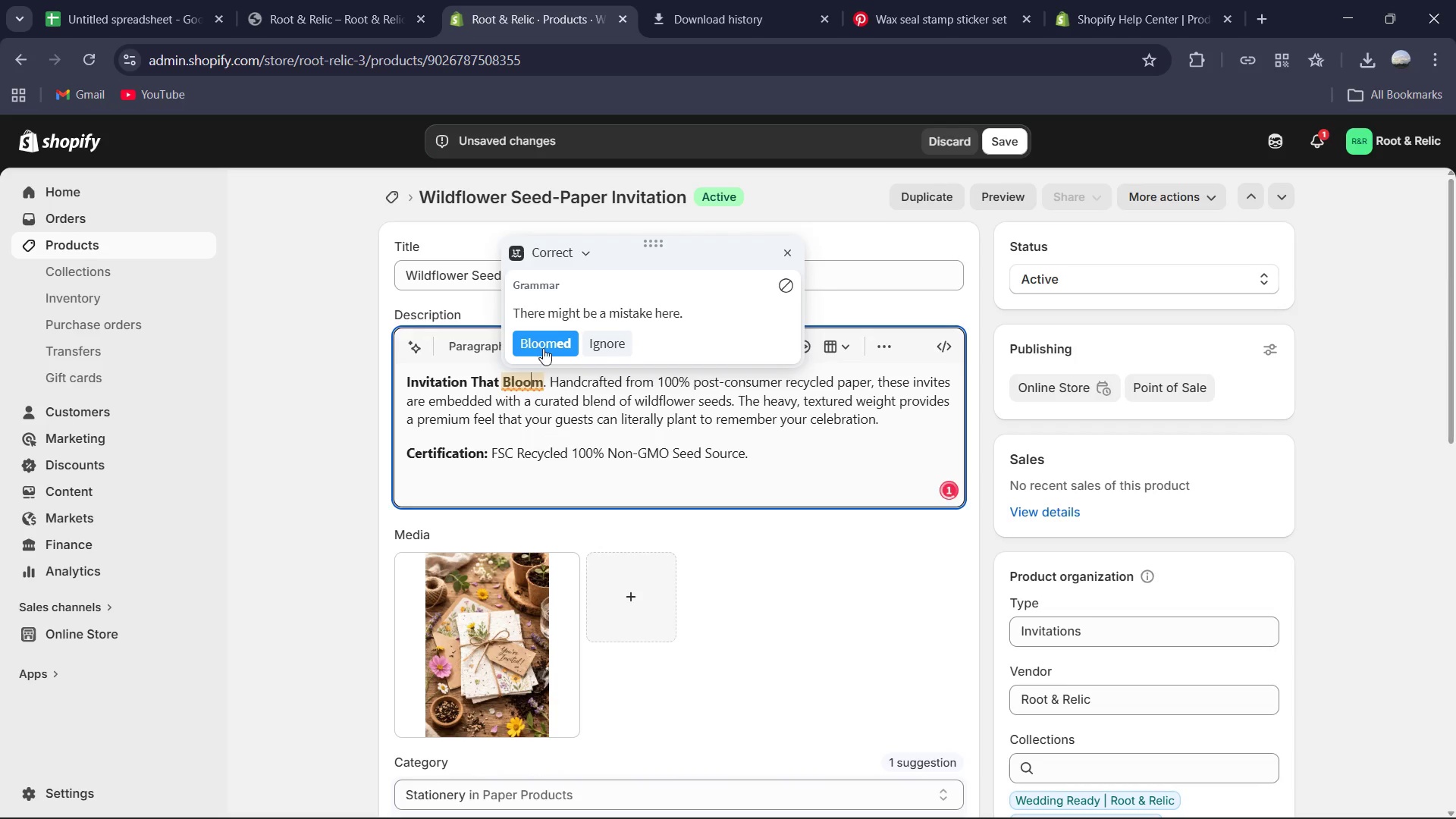 
left_click([543, 347])
 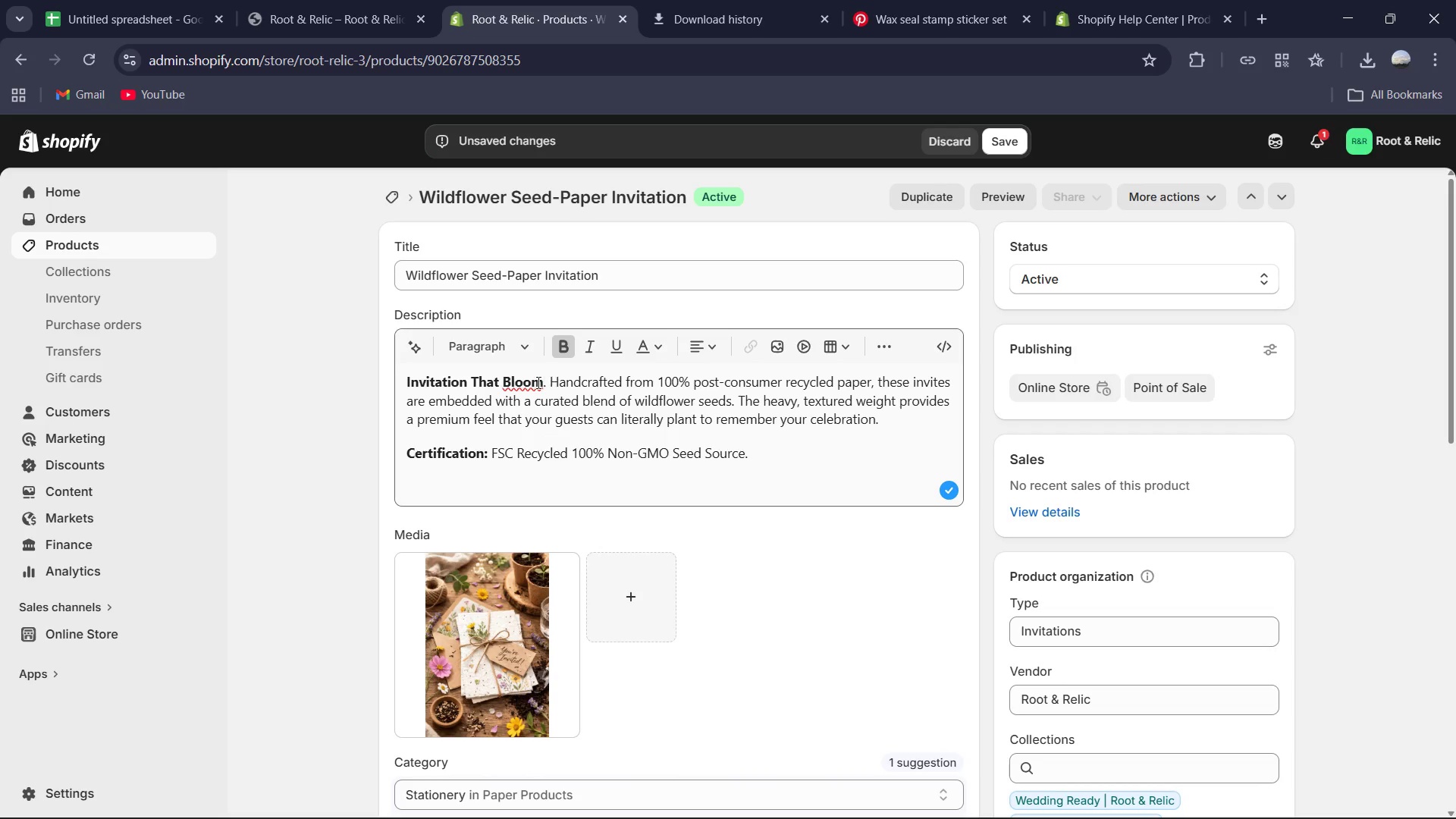 
left_click([533, 384])
 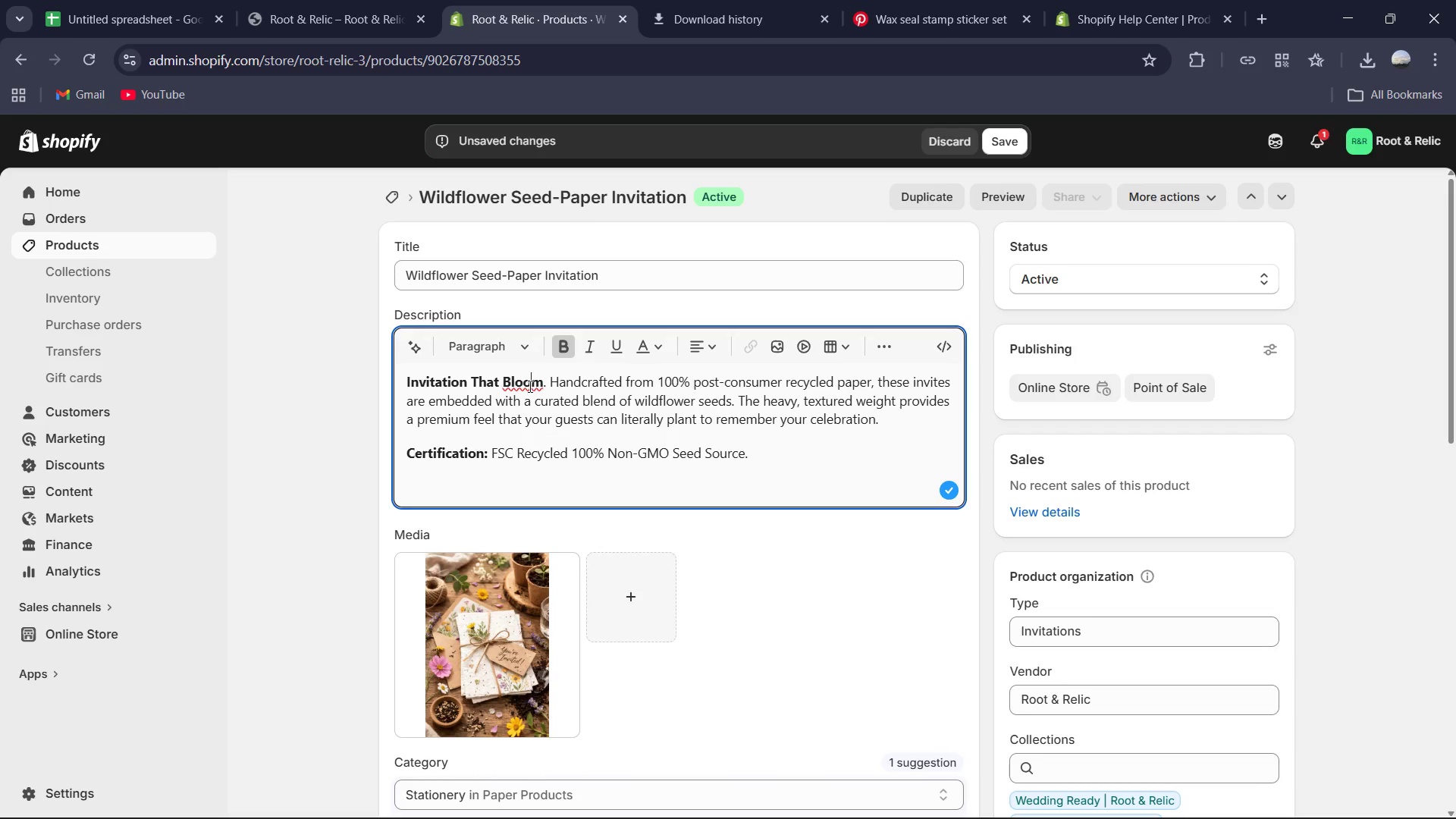 
double_click([529, 385])
 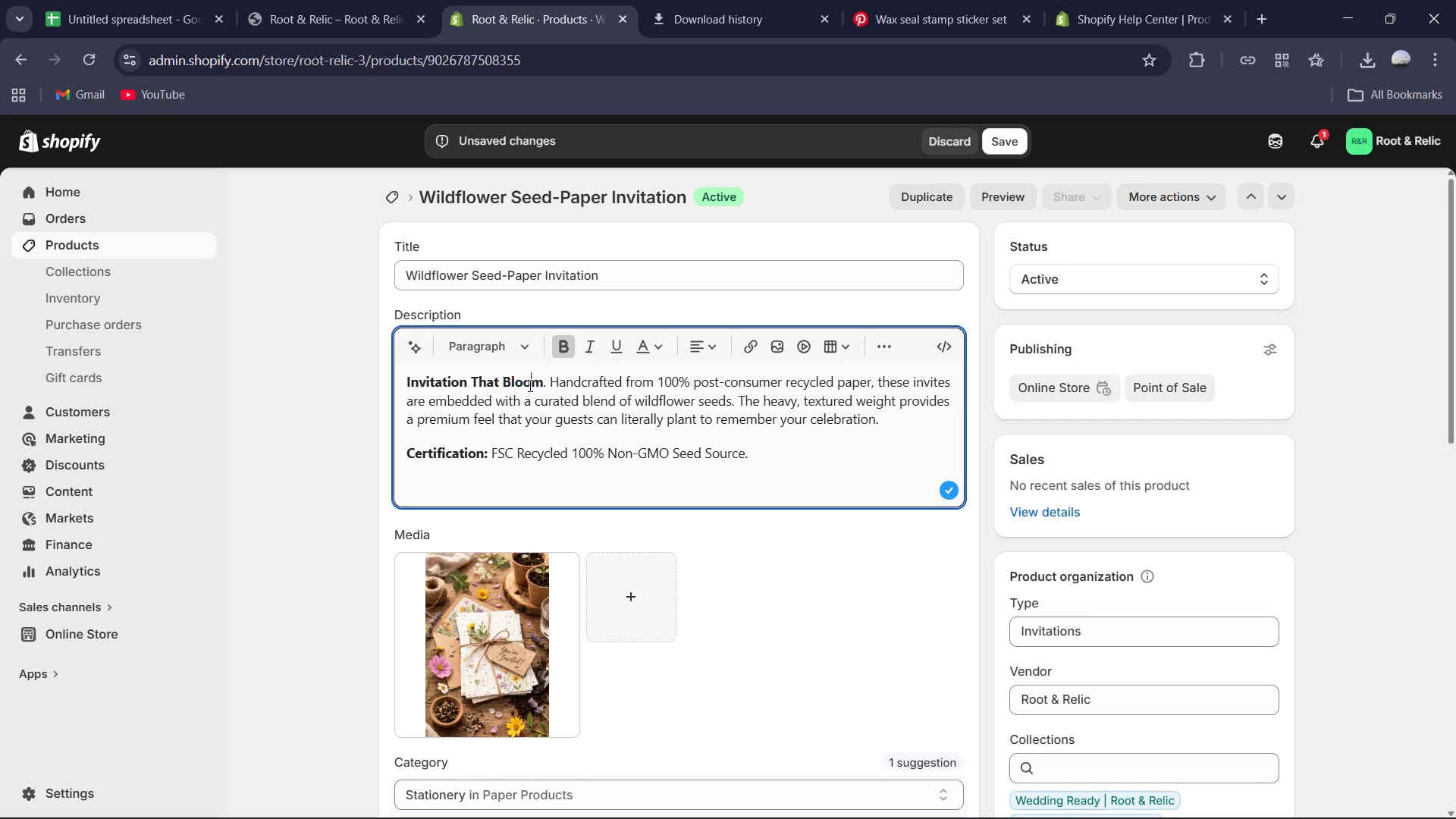 
double_click([529, 385])
 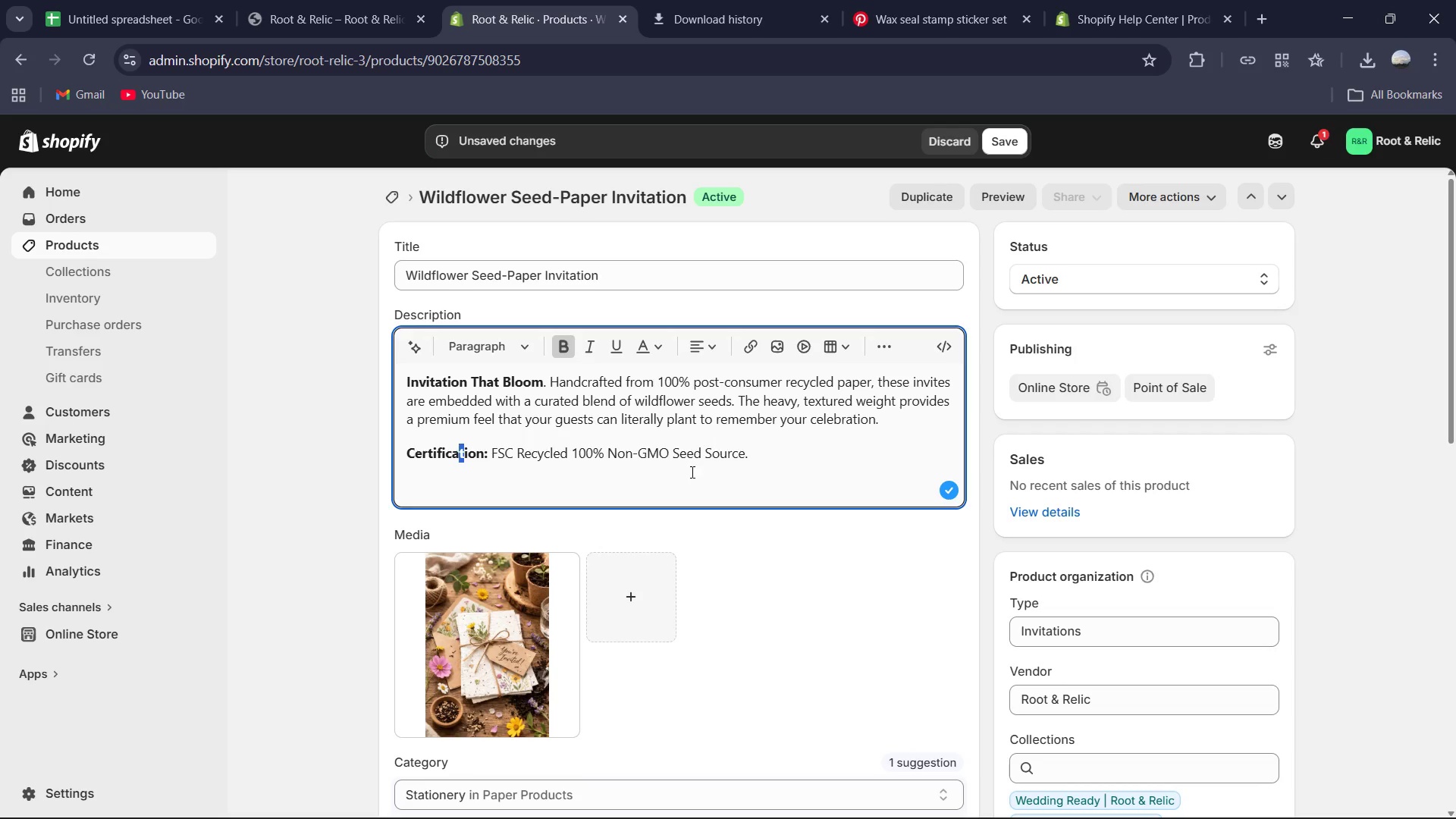 
scroll: coordinate [677, 473], scroll_direction: down, amount: 1.0
 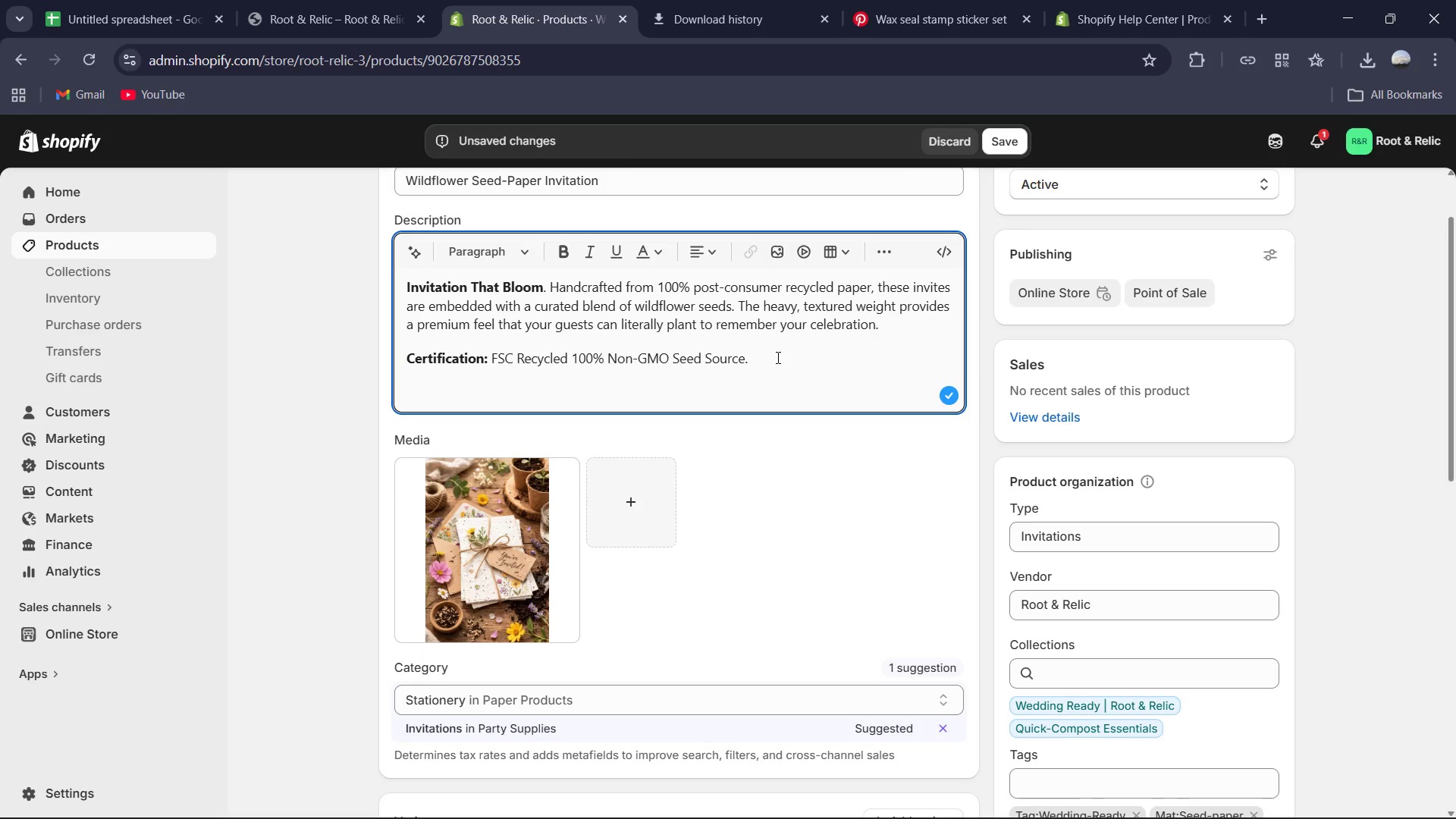 
key(Enter)
 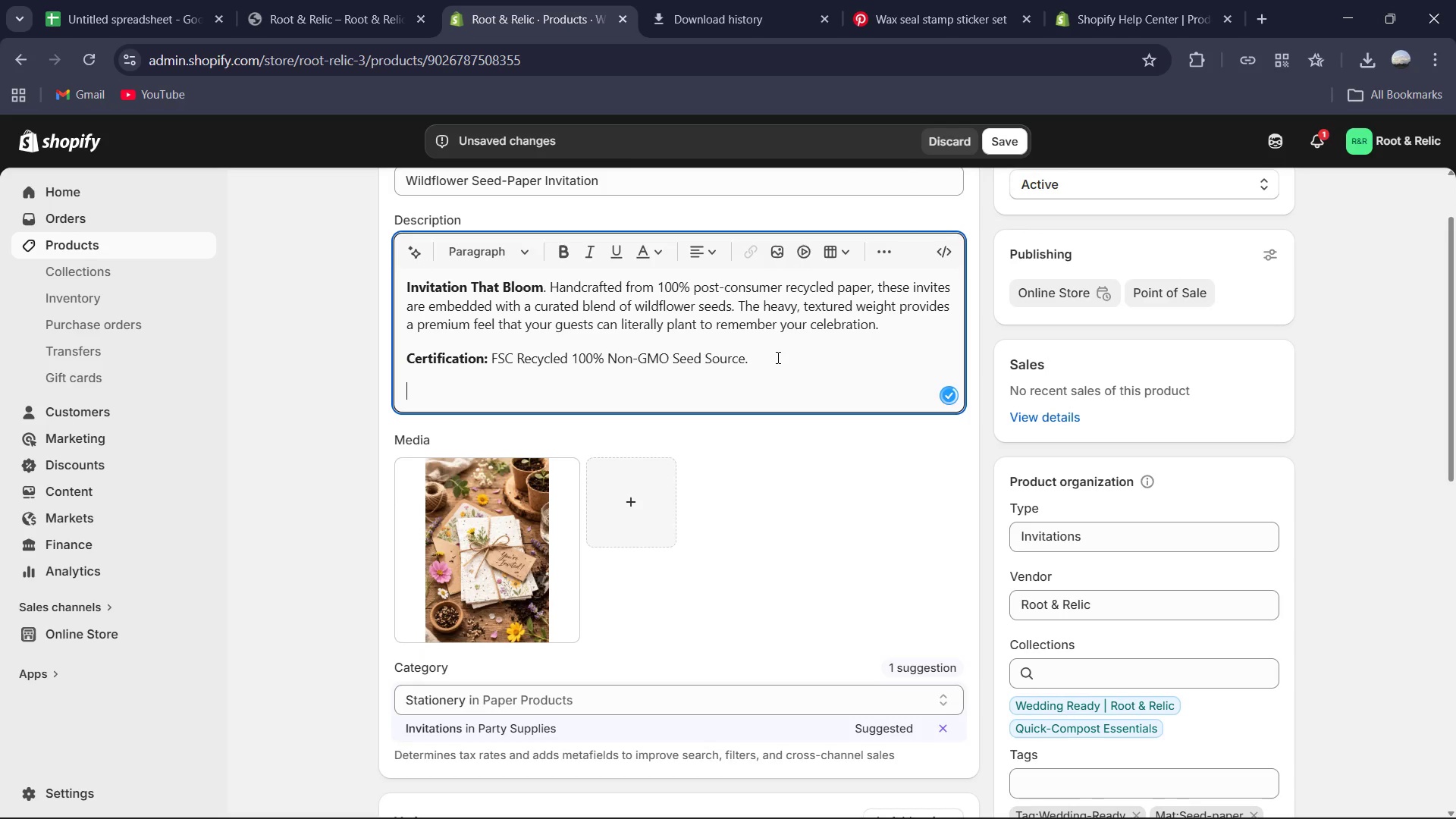 
type(Do)
key(Backspace)
type(isposal )
key(Backspace)
type(: Plant under1/8" OF SOIL IN a sunny pi)
key(Backspace)
type(ot.the paper composts a )
key(Backspace)
type(way,leaving behing )
key(Backspace)
key(Backspace)
type(d a garden of poope)
key(Backspace)
type(ies and saisies.)
 